 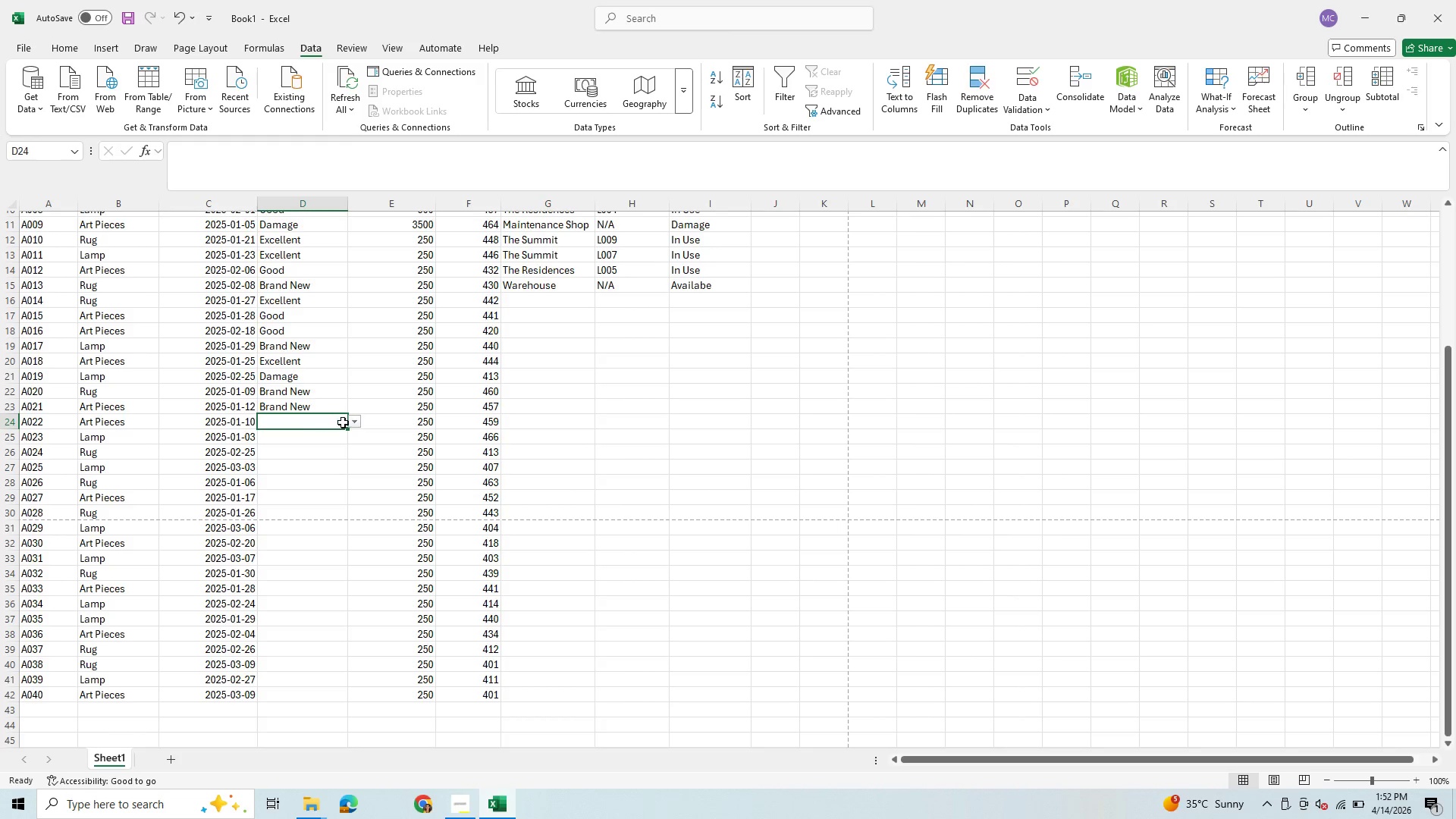 
left_click([353, 422])
 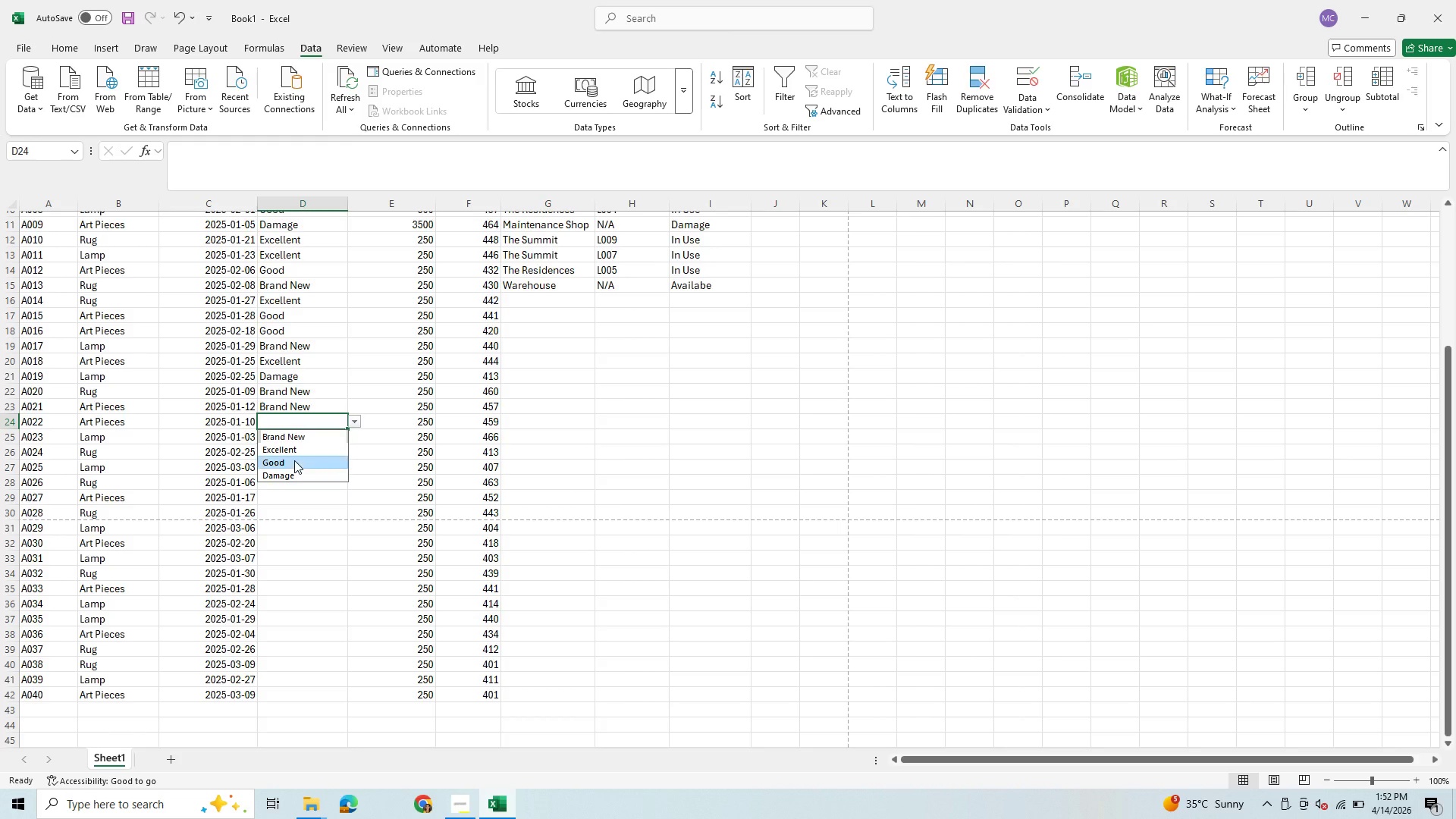 
left_click([294, 460])
 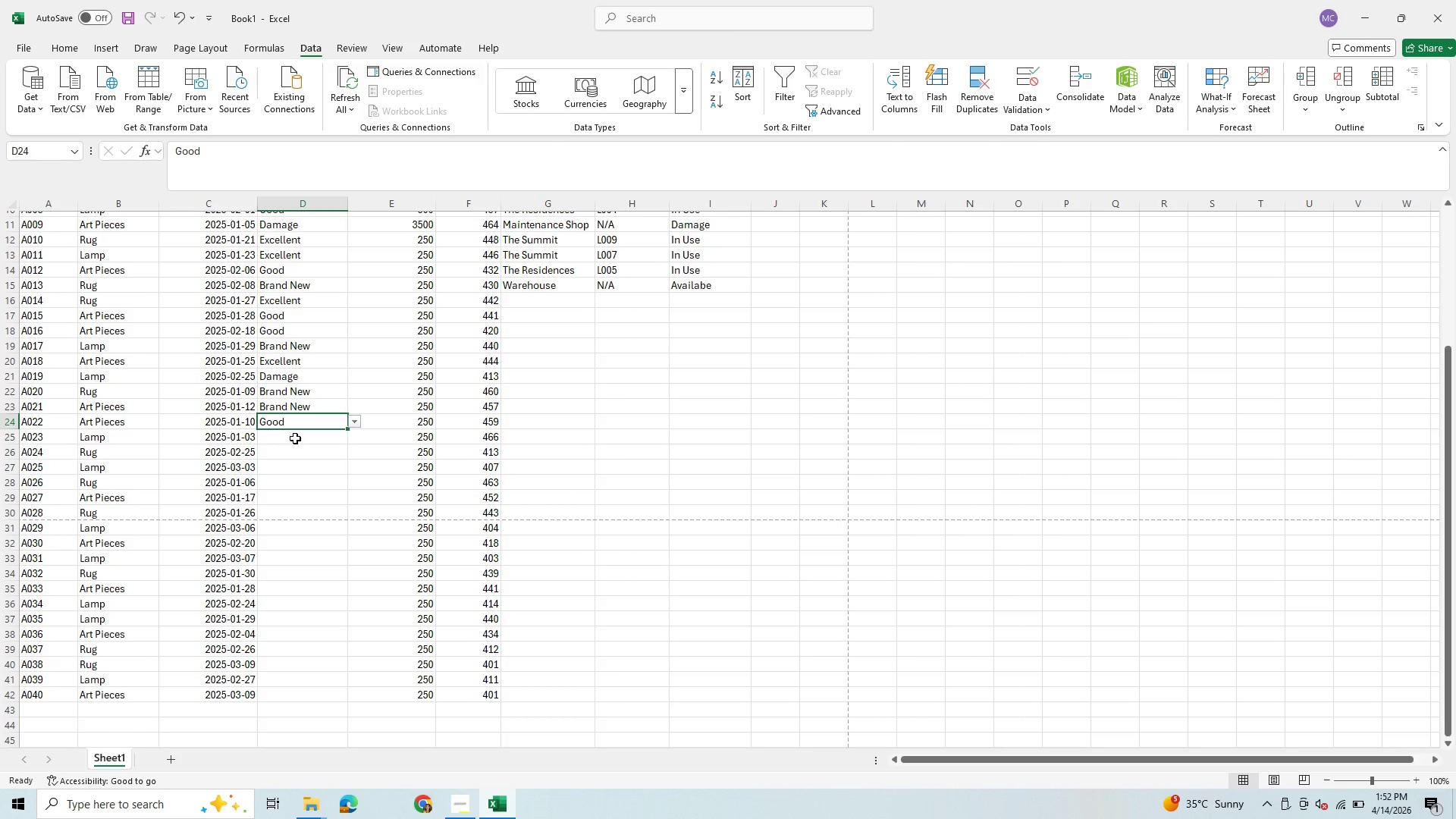 
left_click([295, 438])
 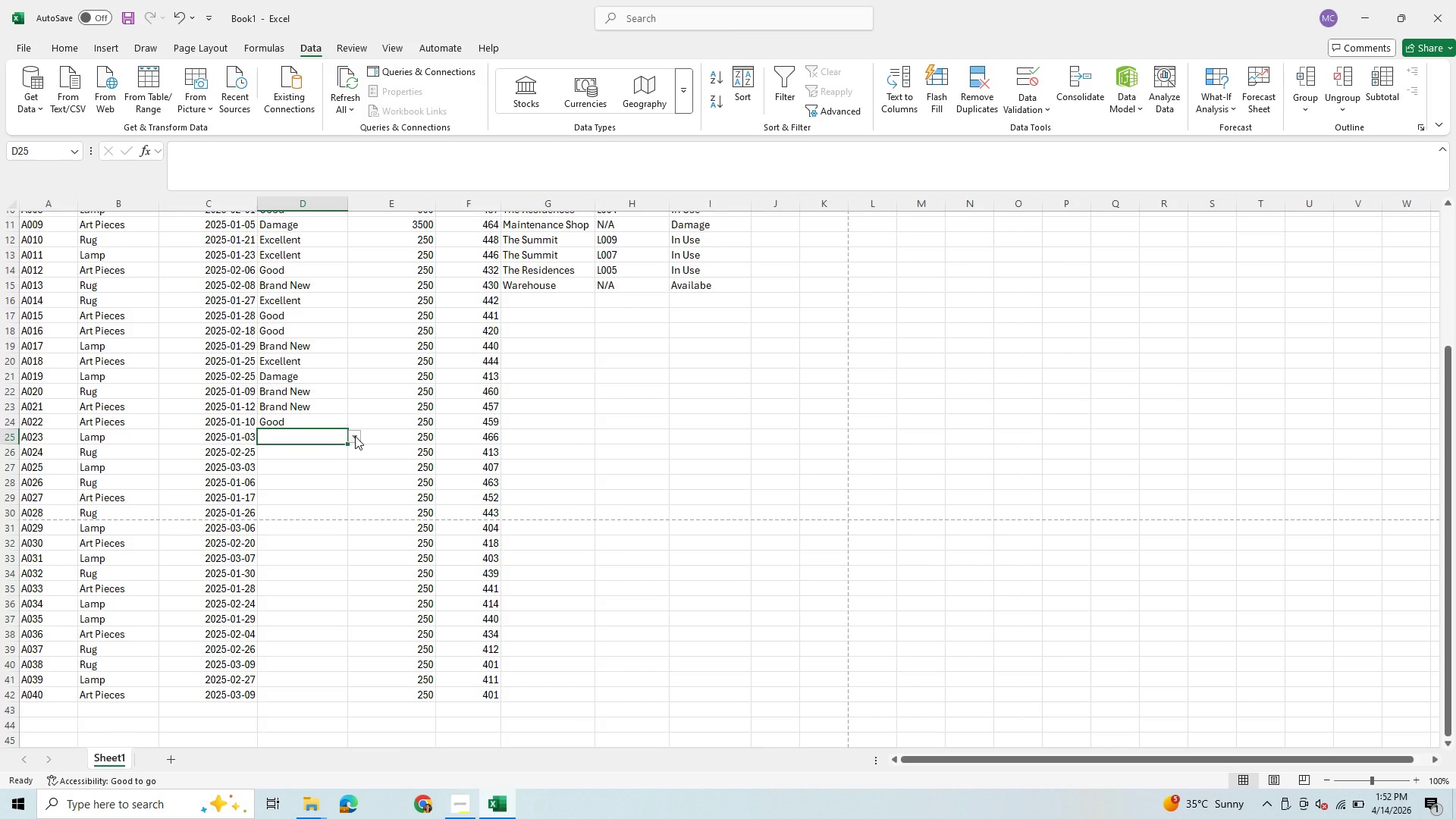 
left_click([355, 436])
 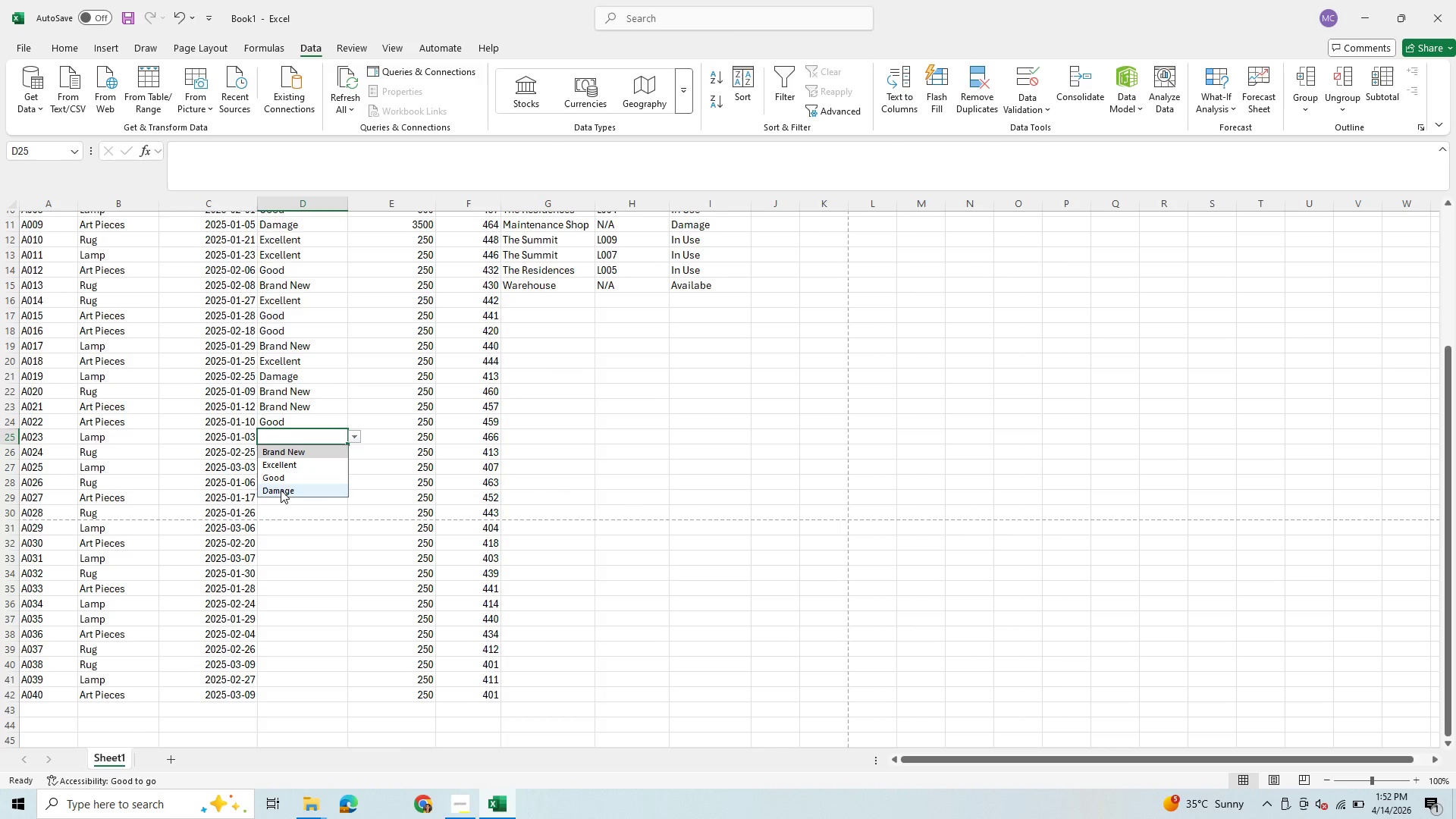 
left_click([281, 490])
 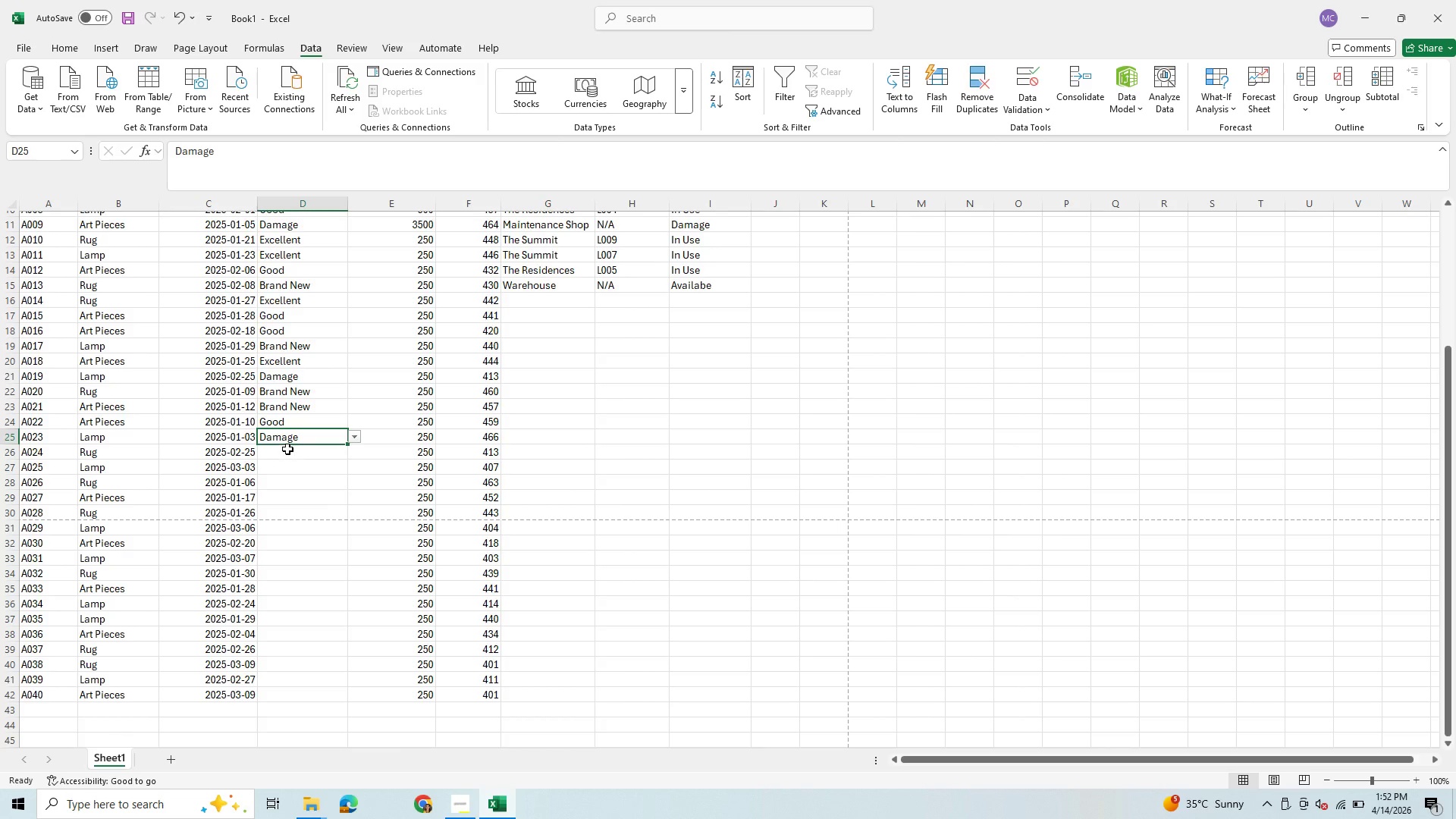 
left_click([289, 448])
 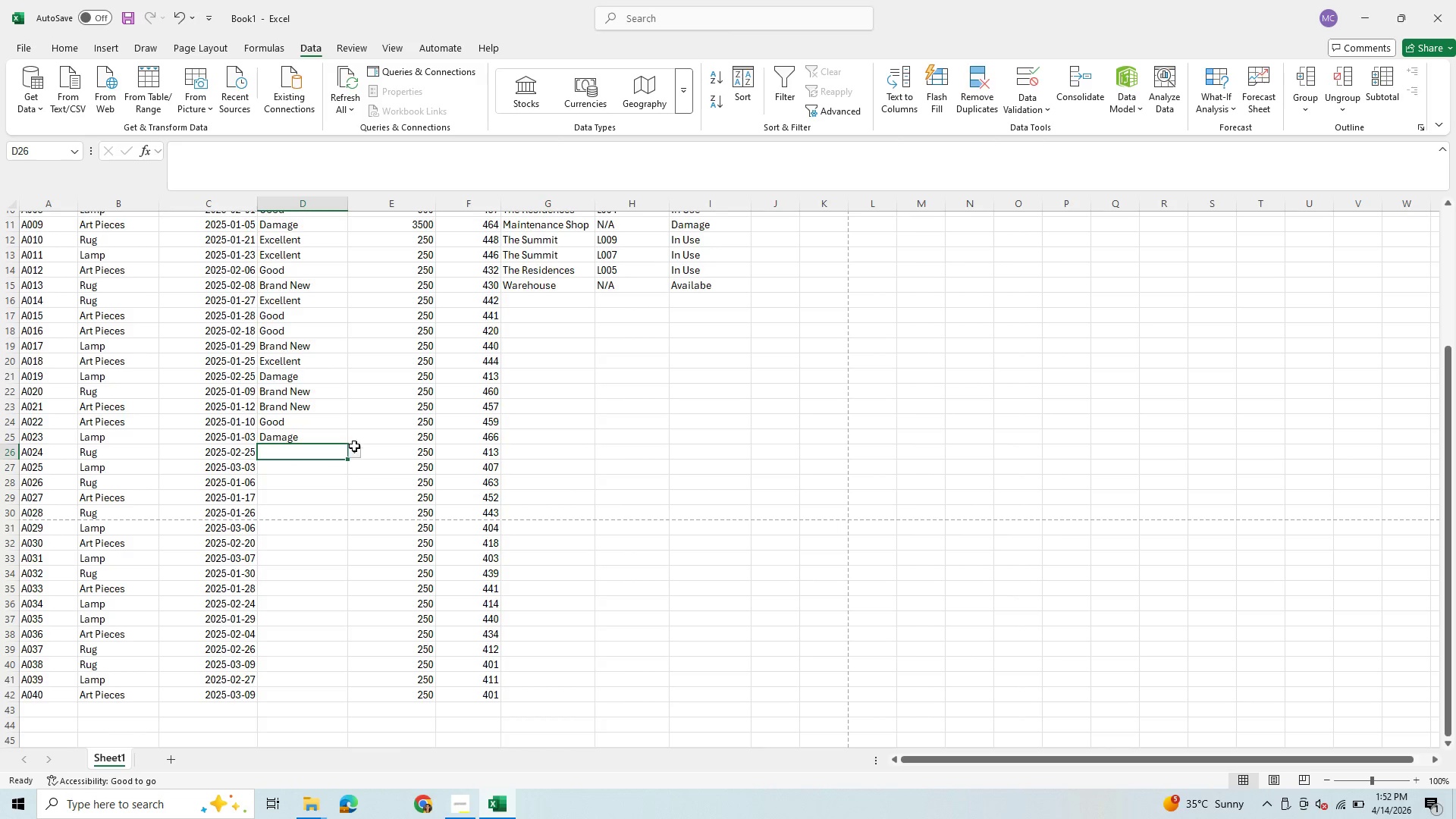 
left_click([357, 447])
 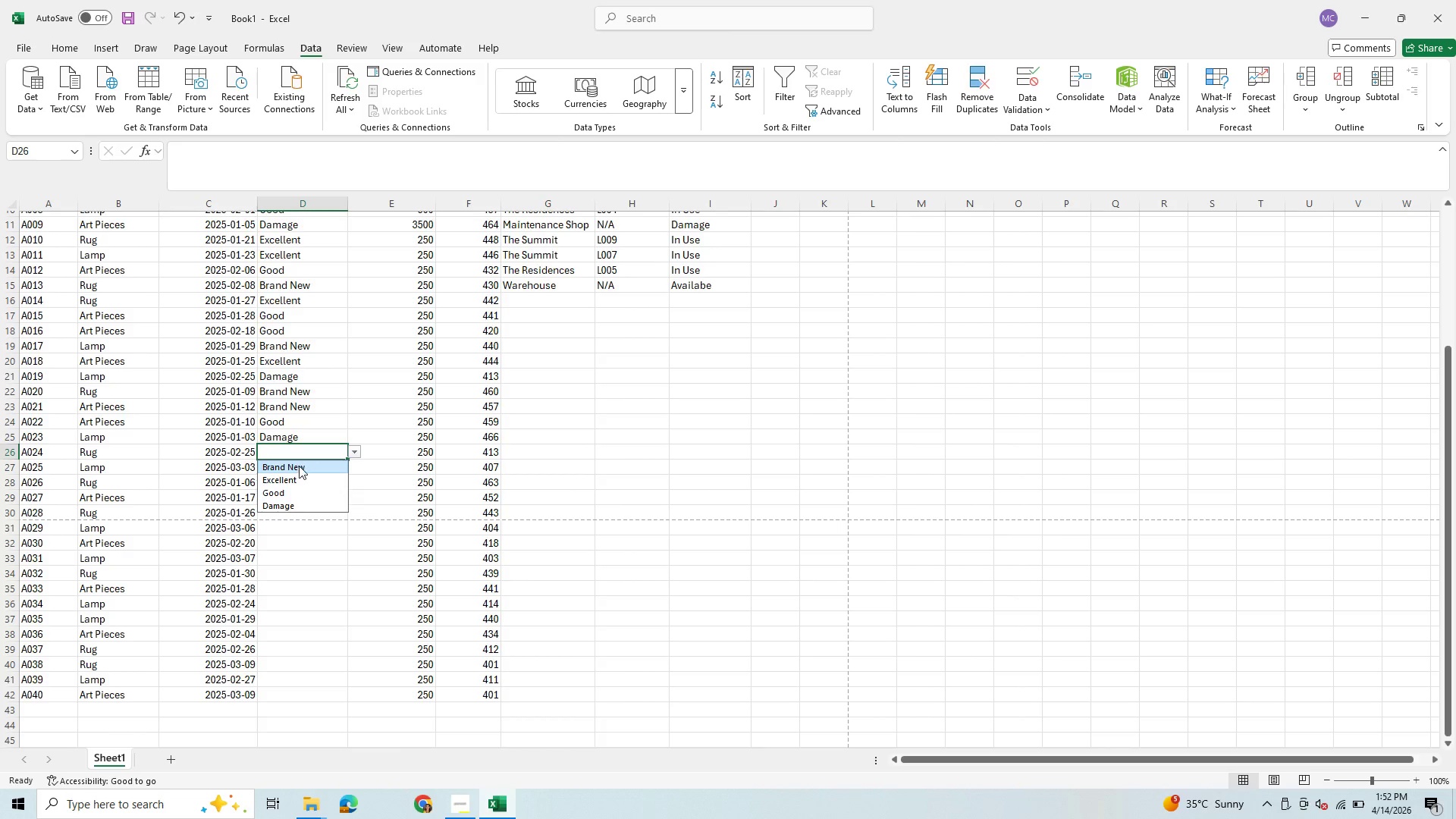 
left_click([299, 466])
 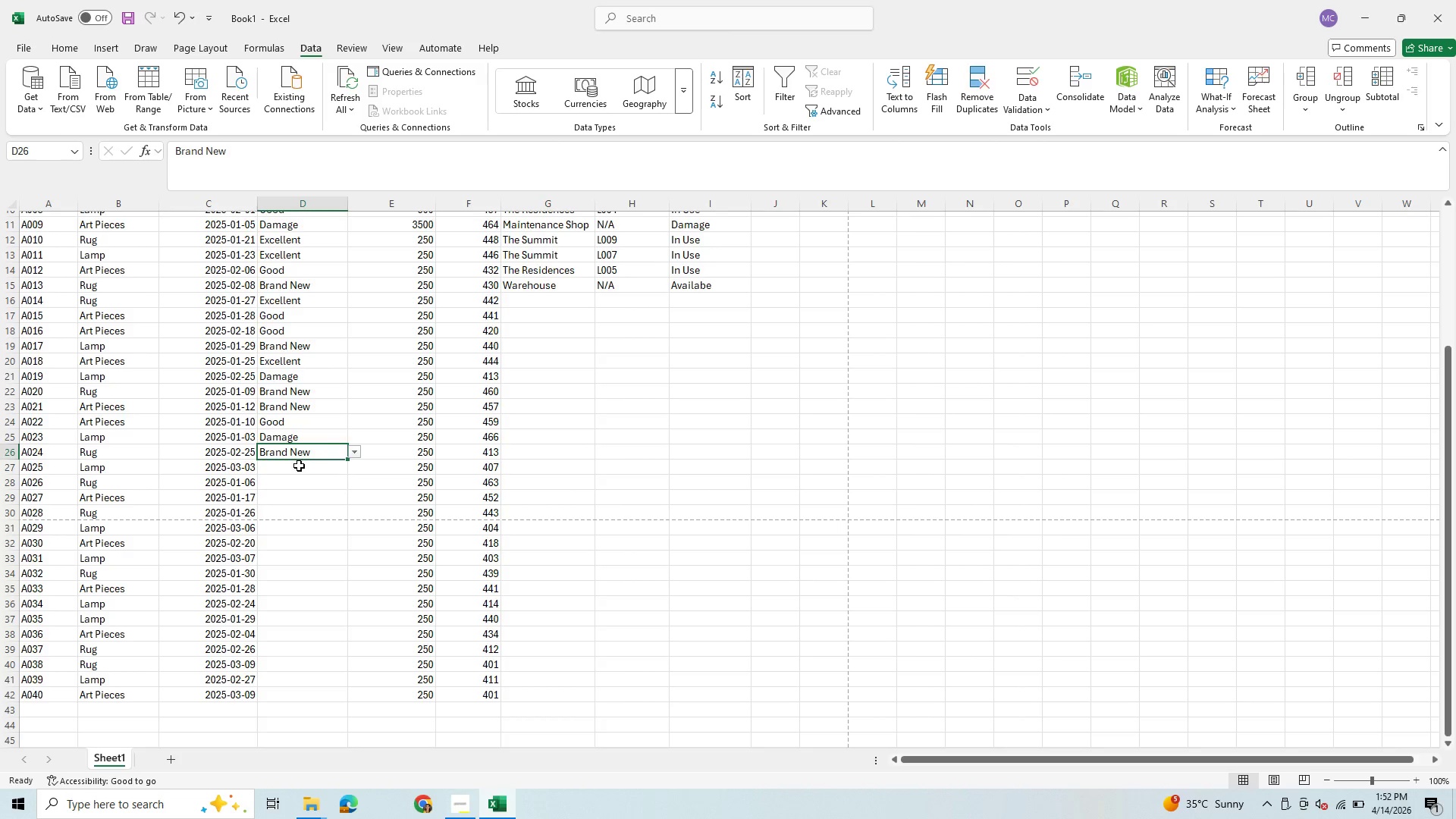 
left_click([299, 466])
 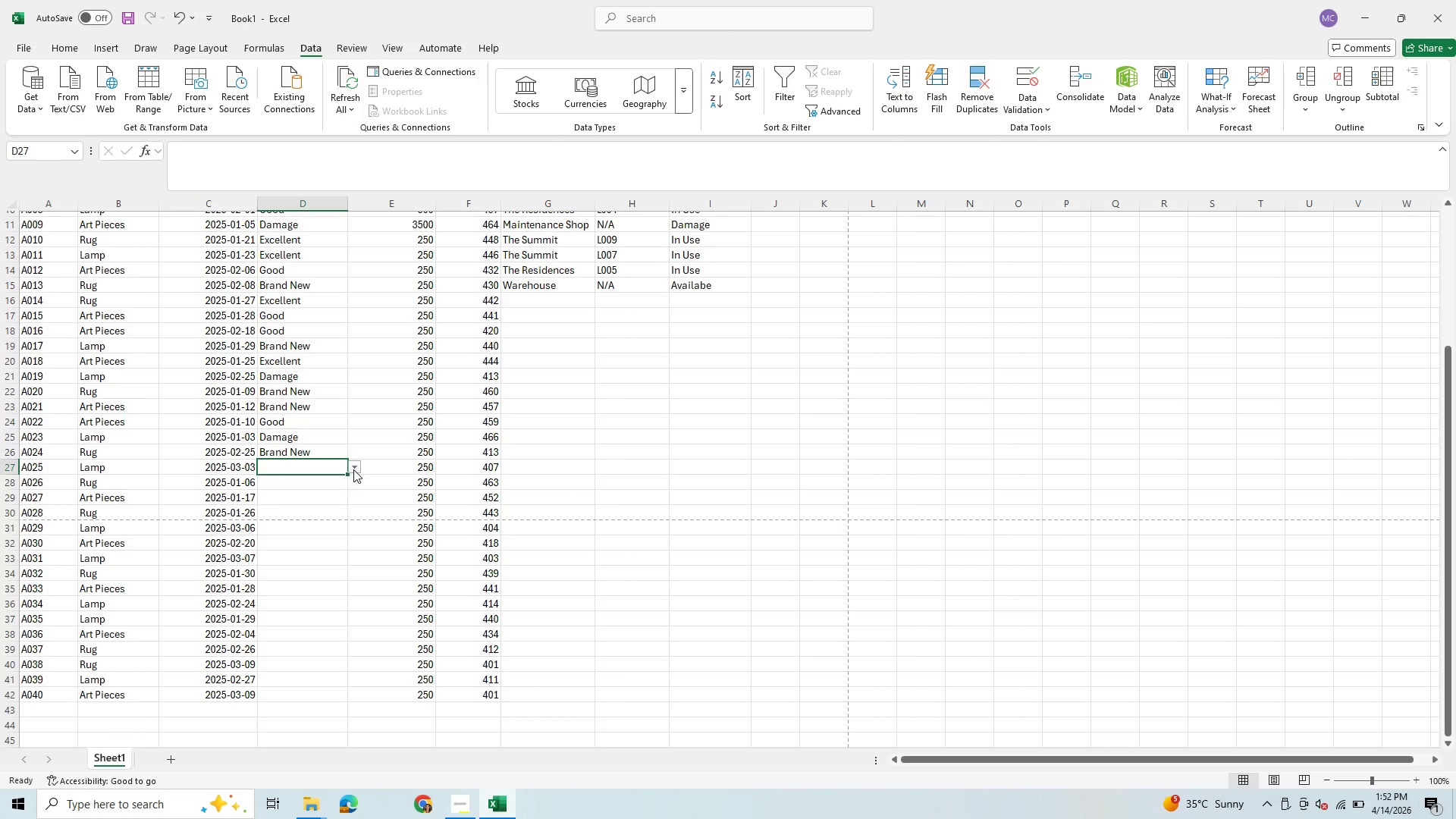 
left_click([353, 469])
 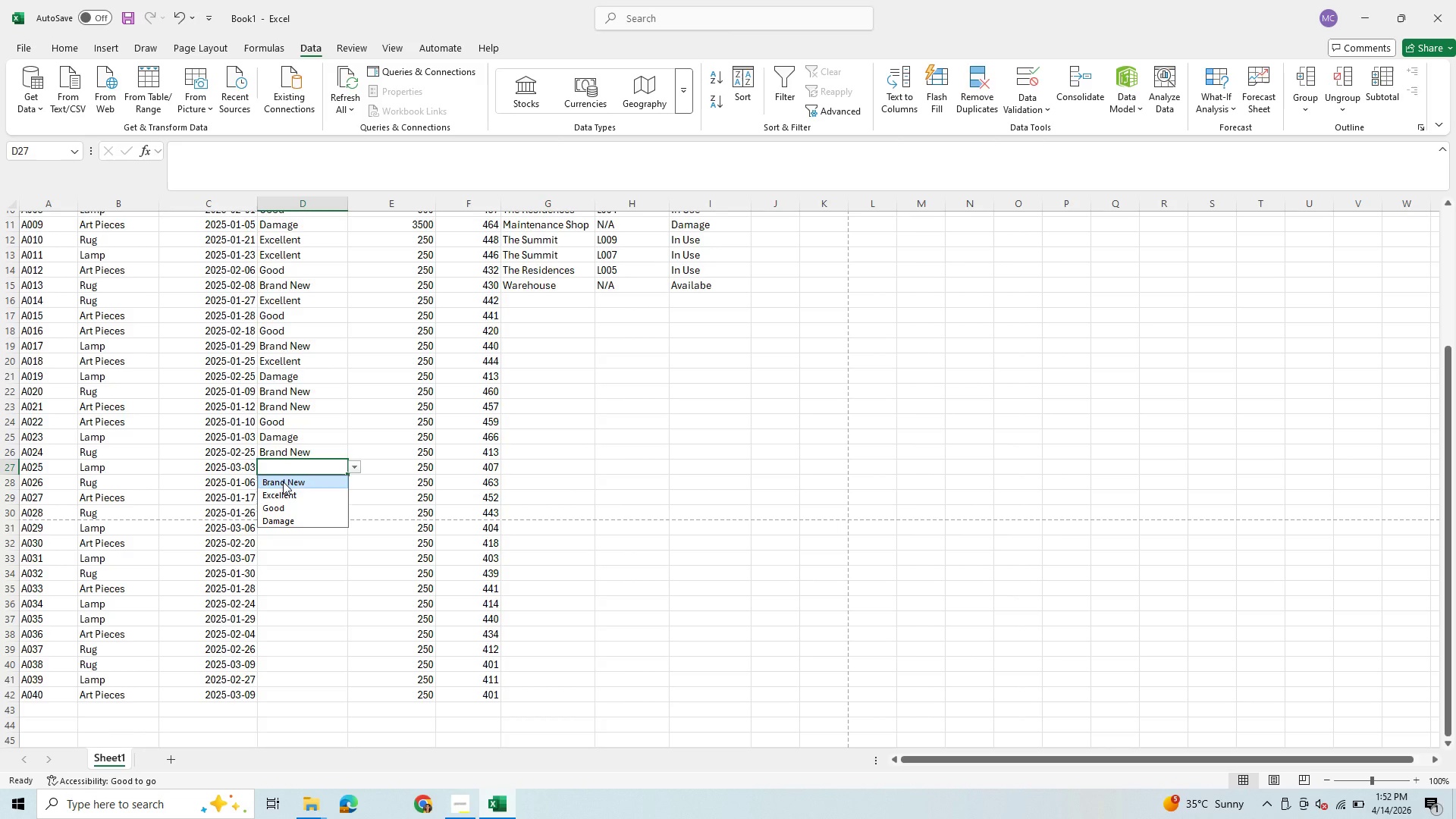 
left_click([283, 482])
 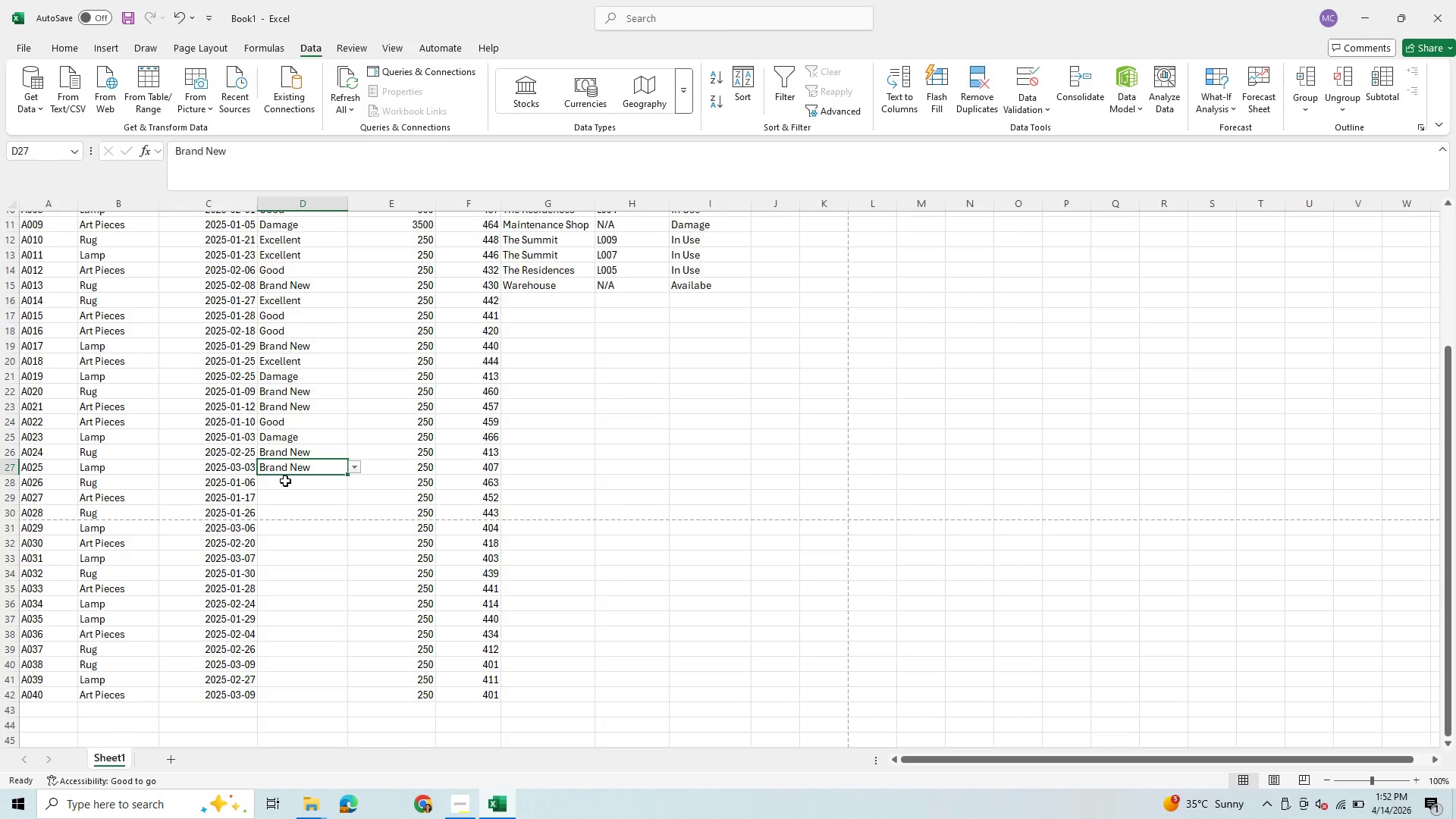 
left_click([285, 481])
 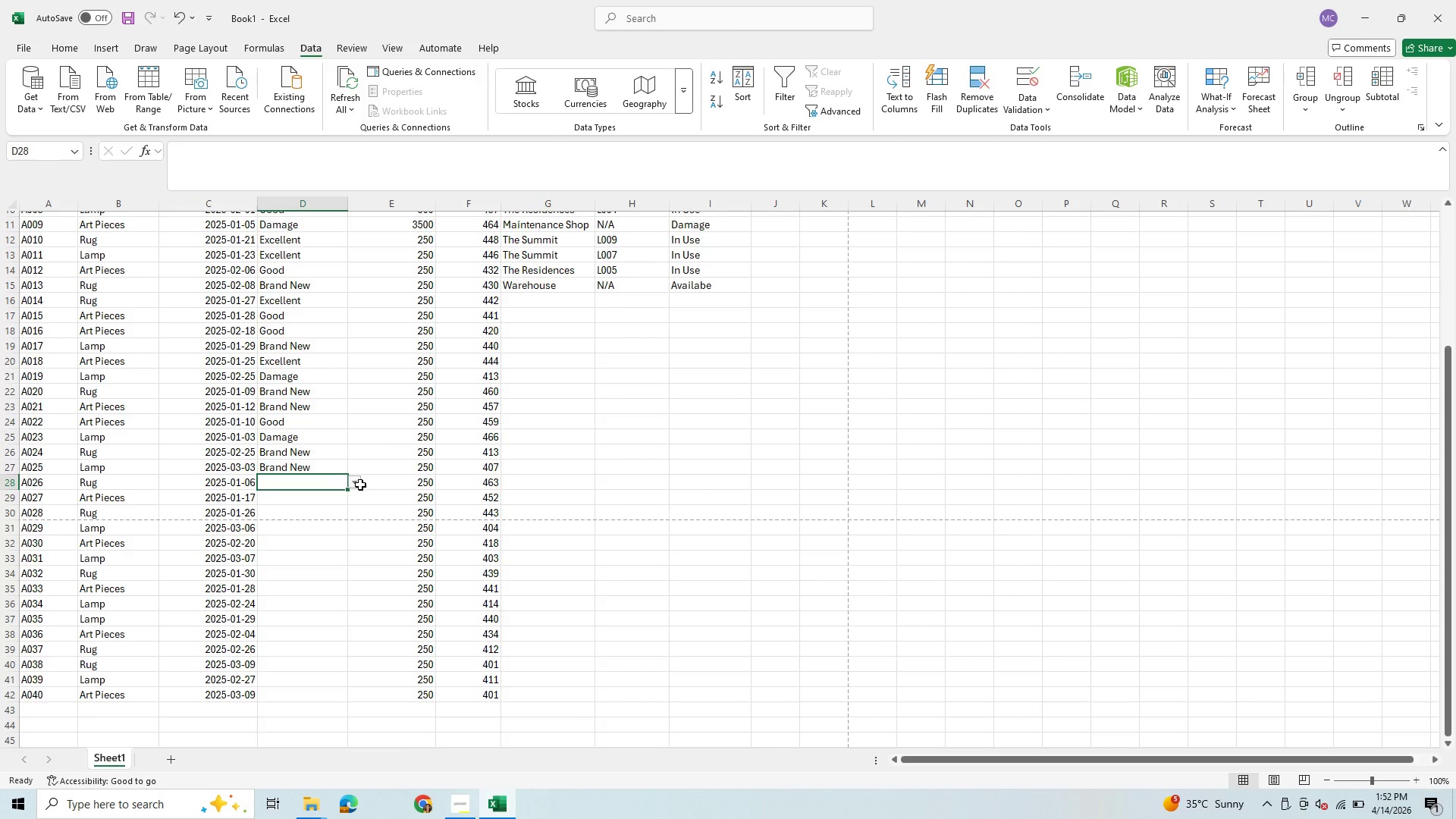 
left_click([360, 485])
 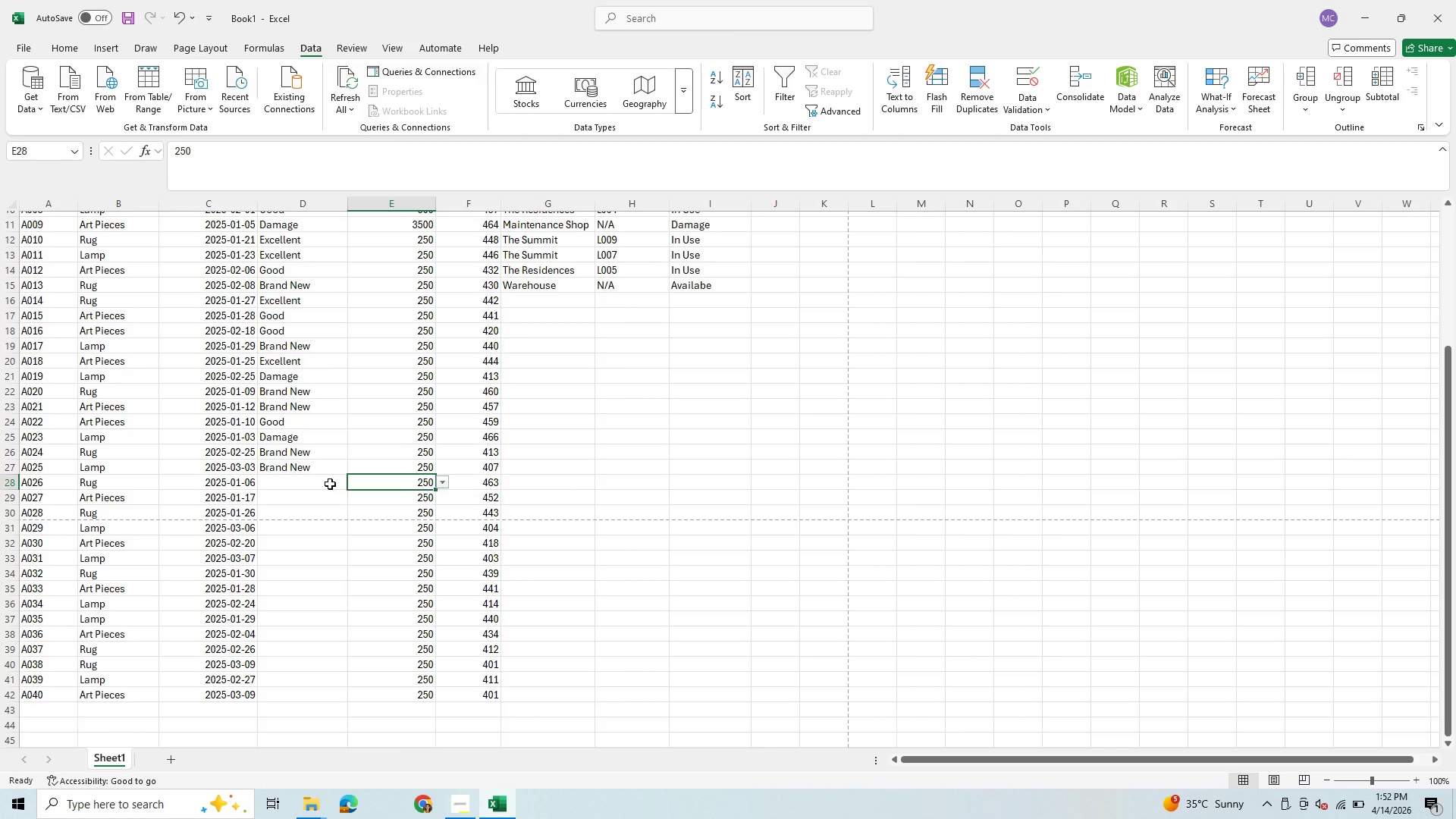 
left_click([330, 484])
 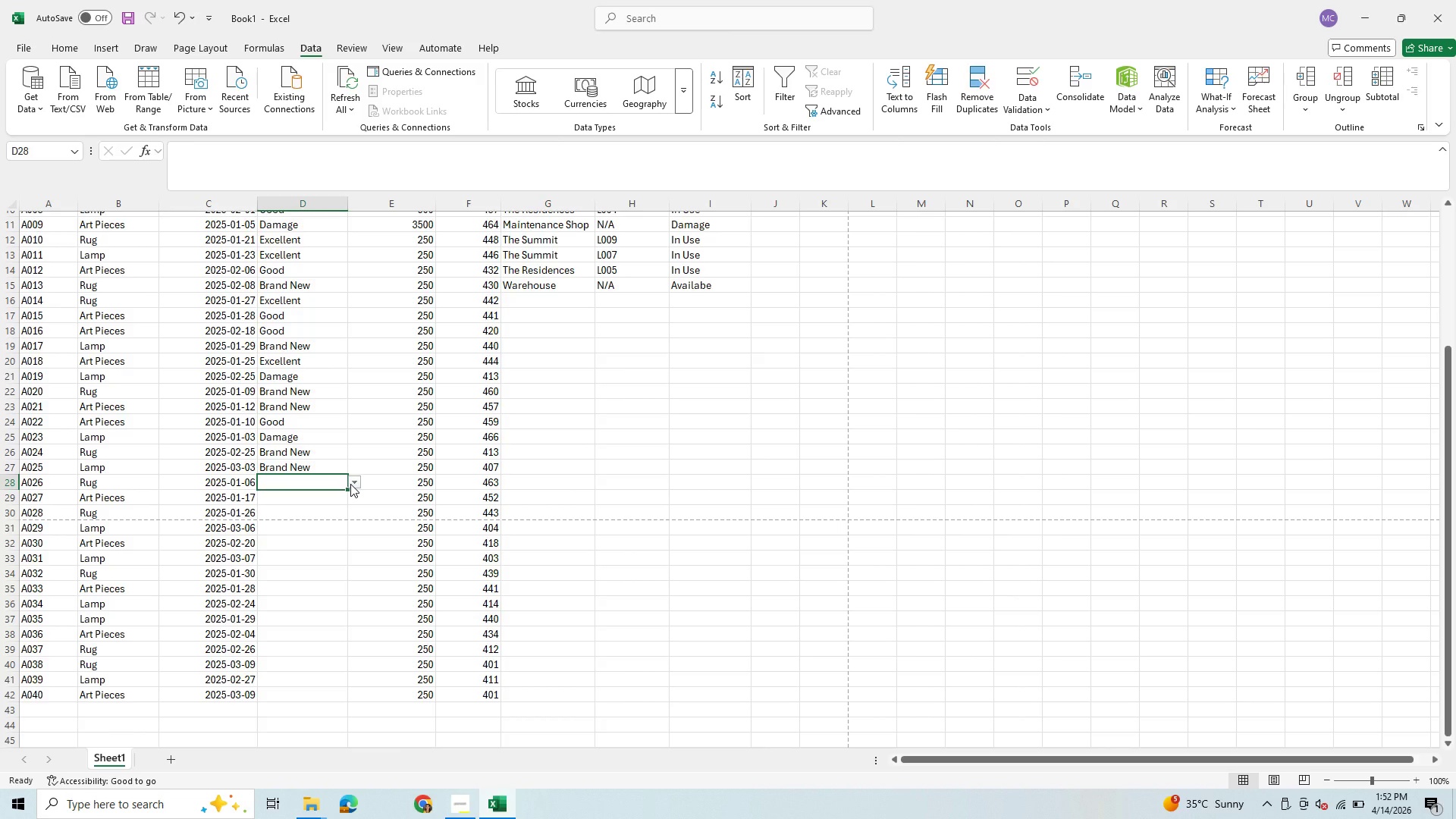 
left_click([350, 484])
 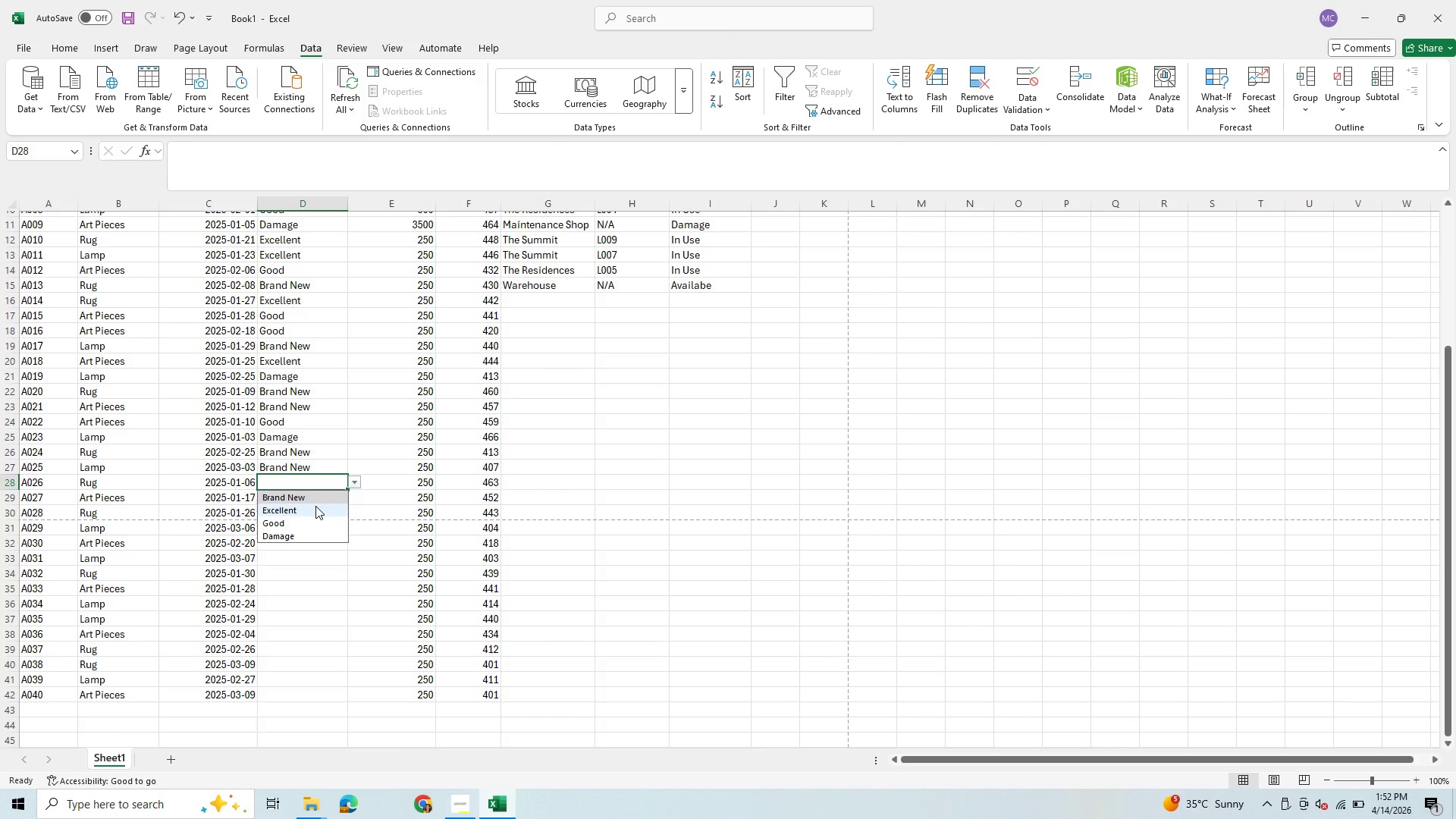 
left_click([315, 506])
 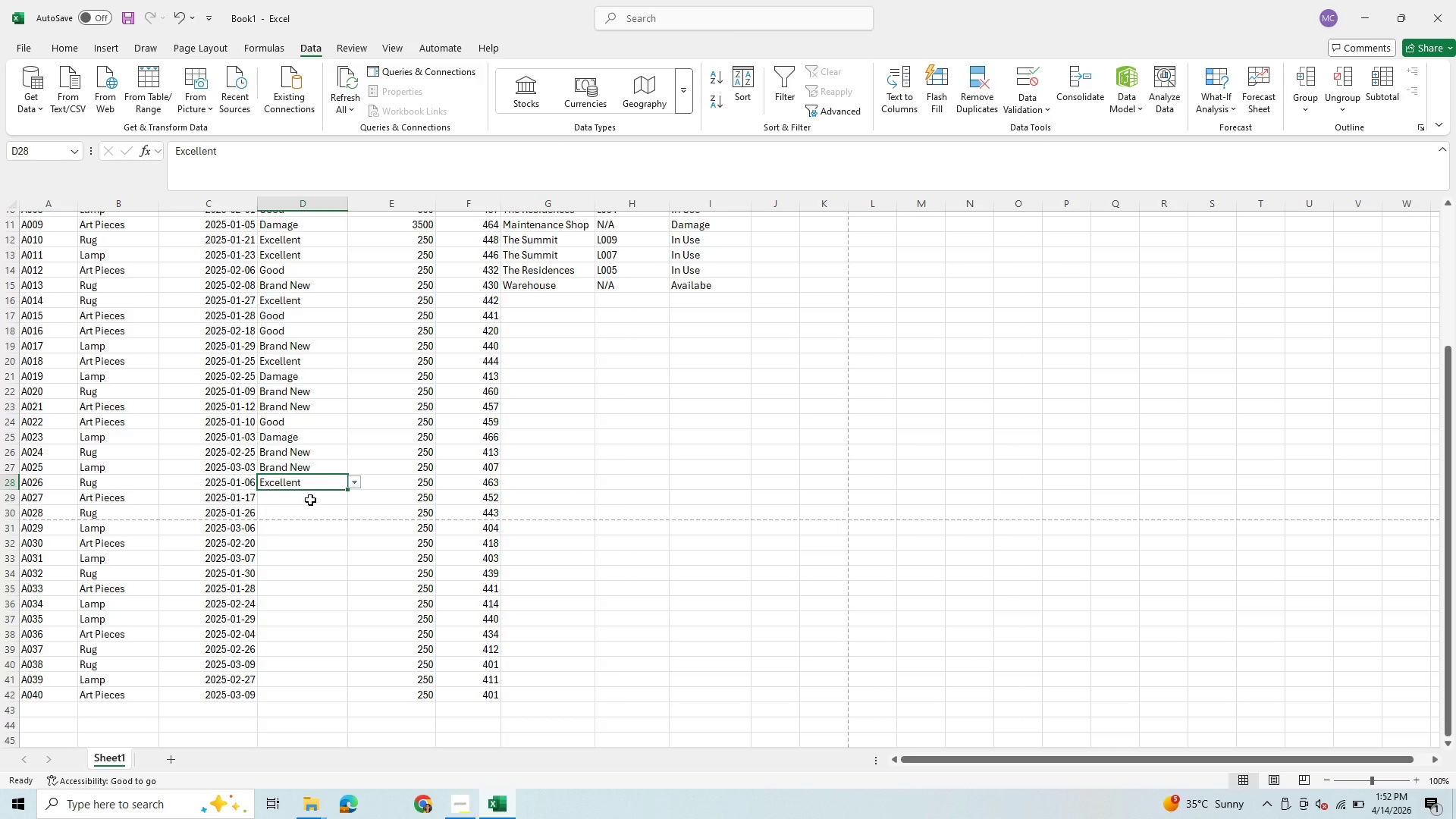 
left_click([310, 500])
 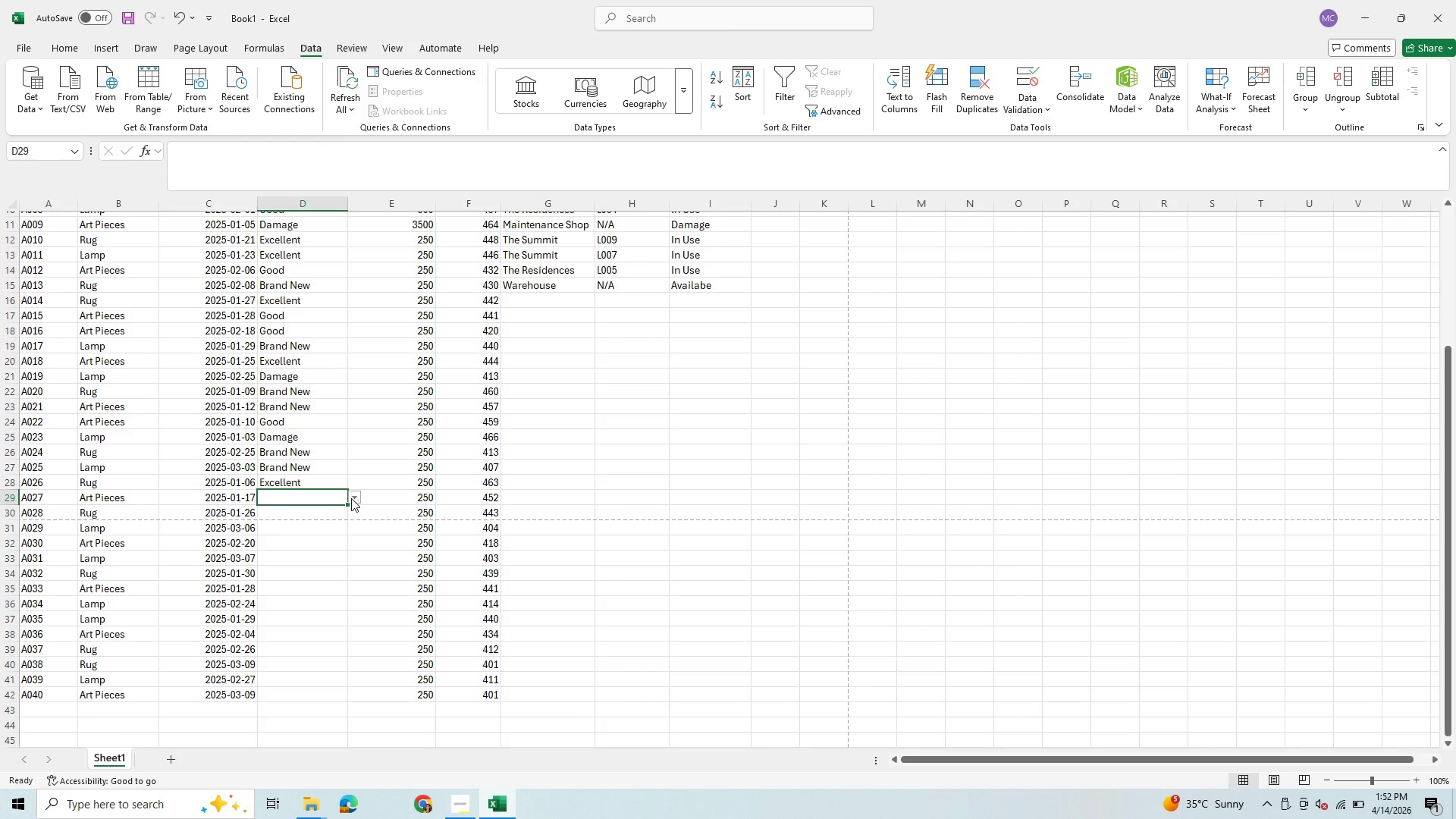 
left_click([351, 498])
 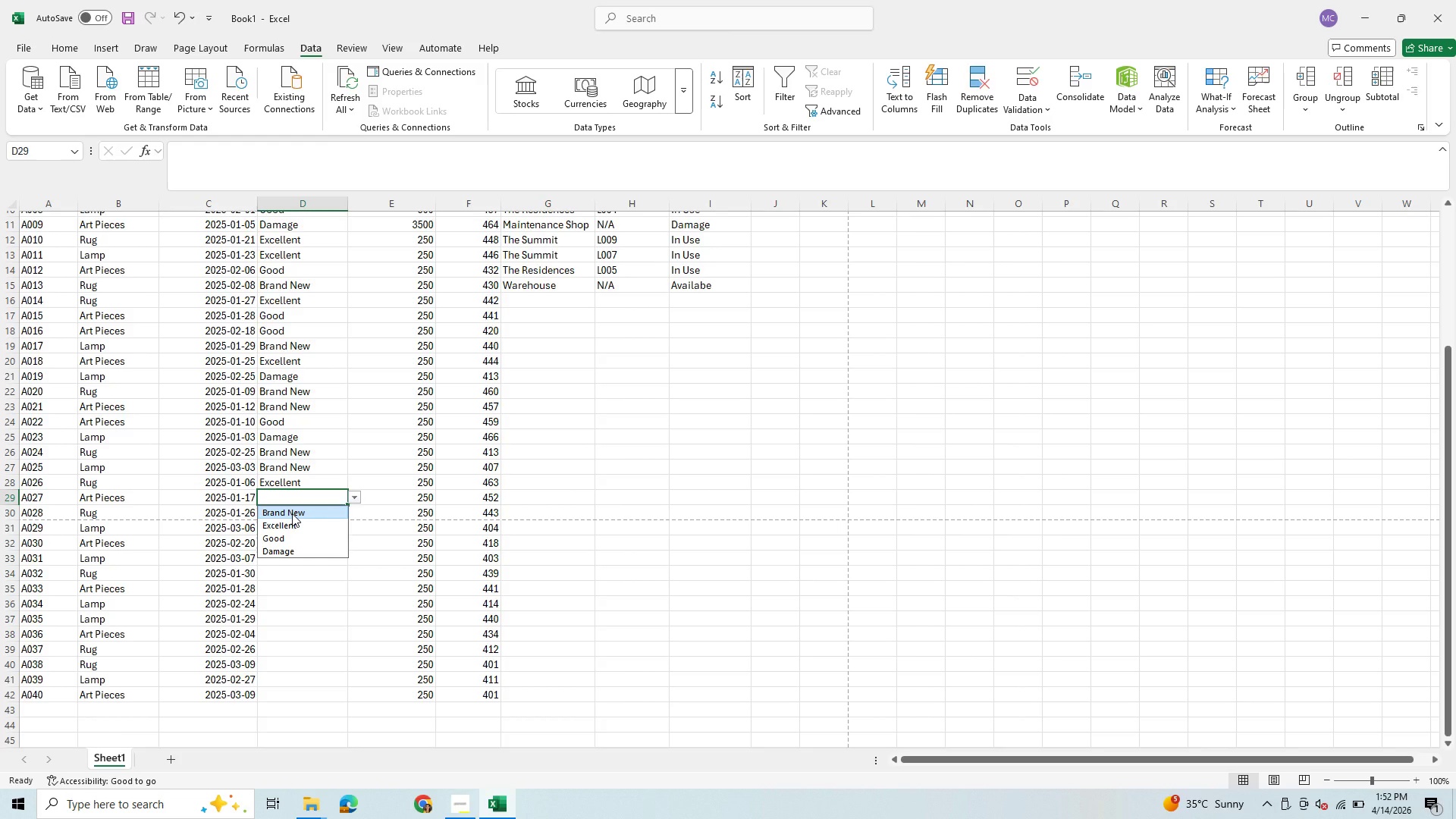 
left_click([292, 513])
 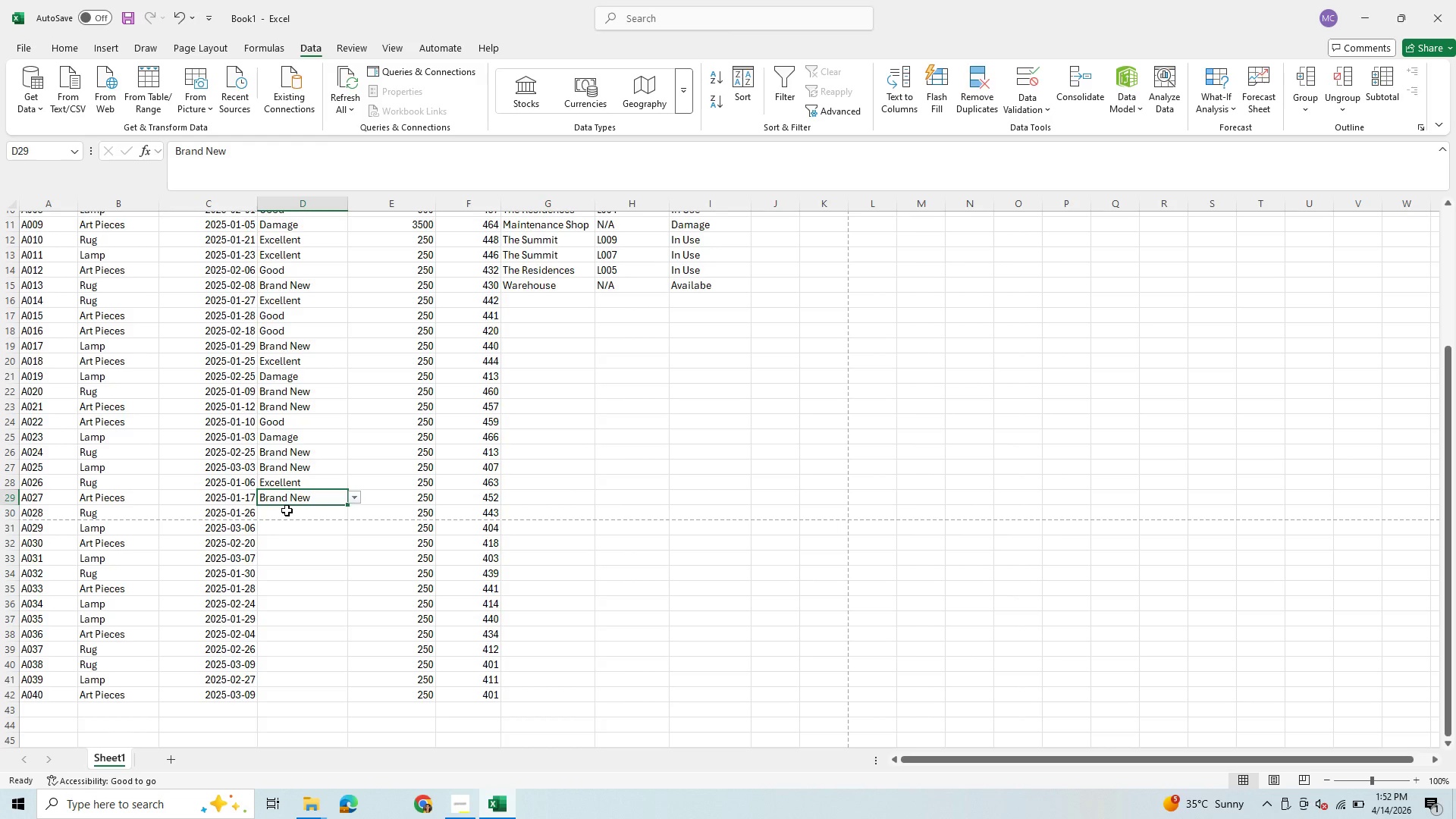 
left_click([287, 510])
 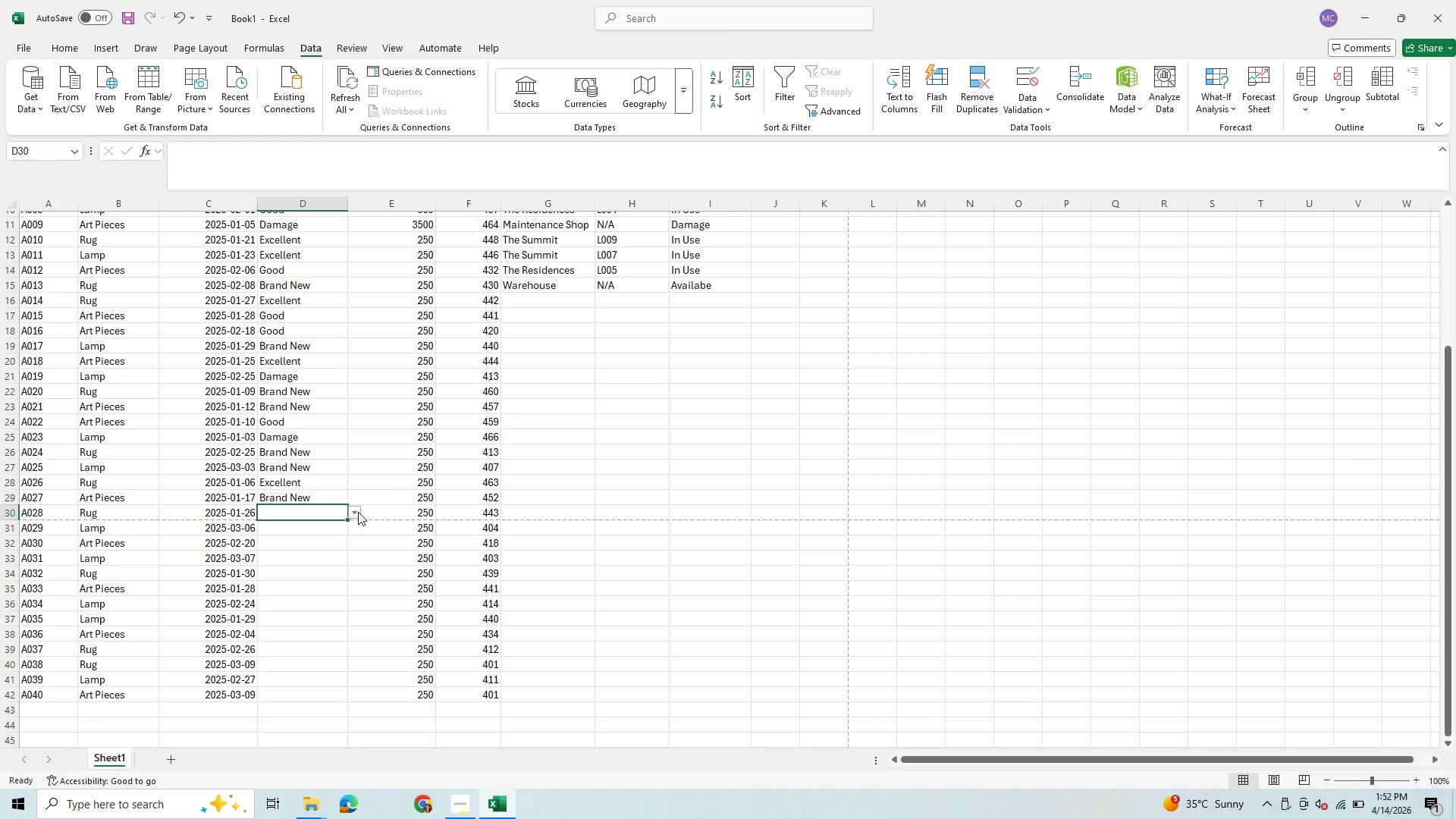 
left_click([358, 512])
 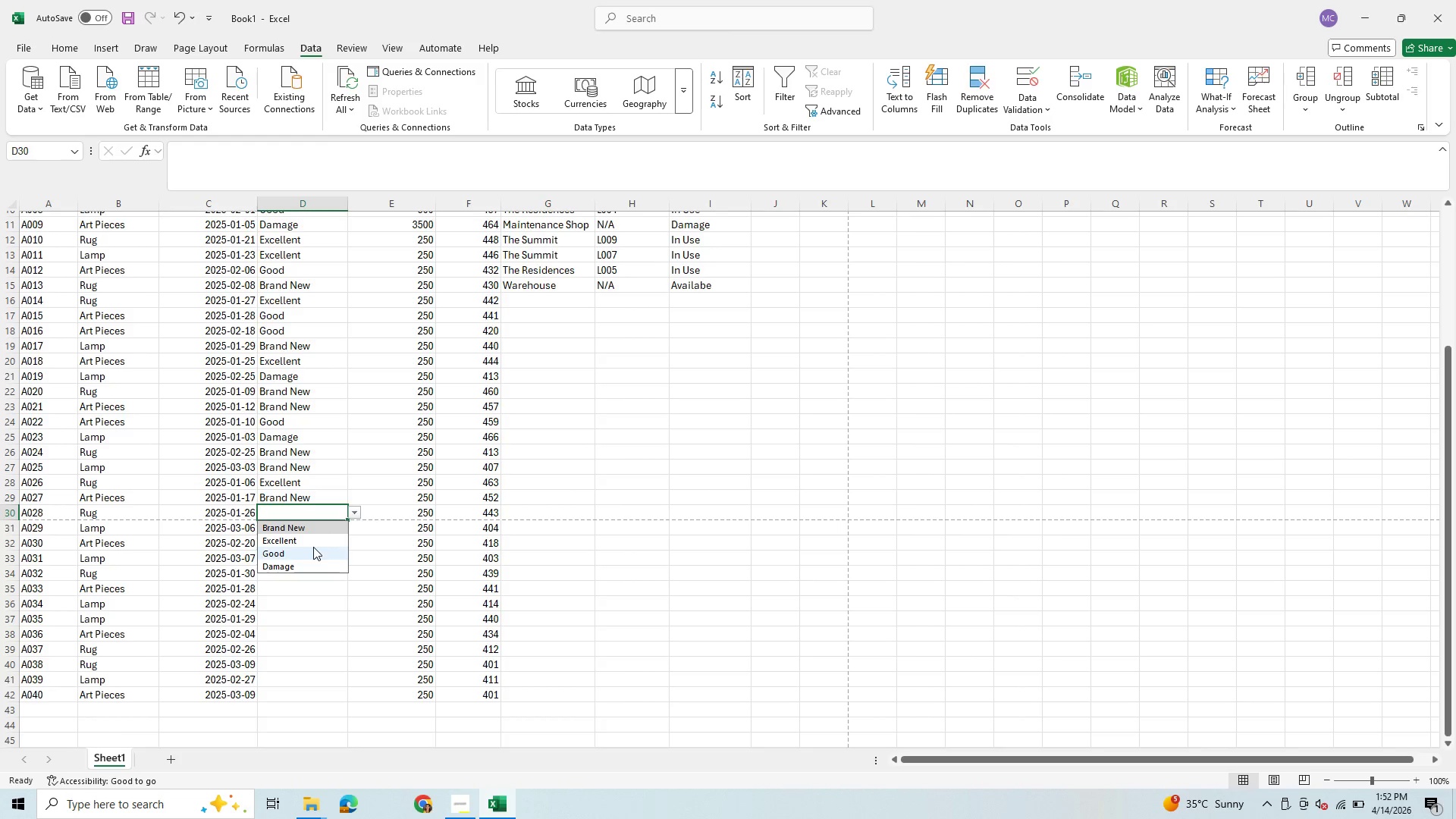 
left_click([313, 547])
 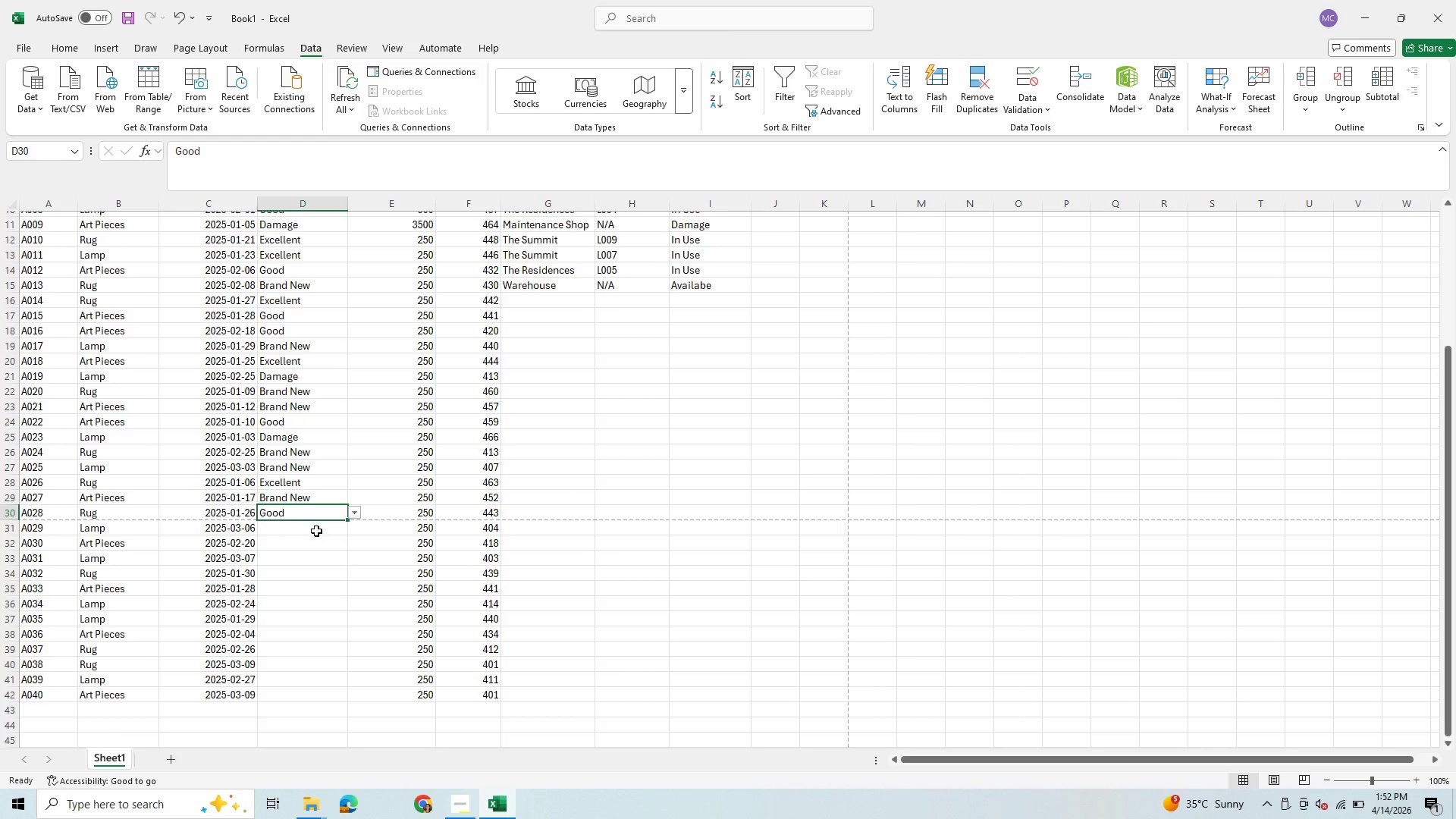 
left_click([316, 531])
 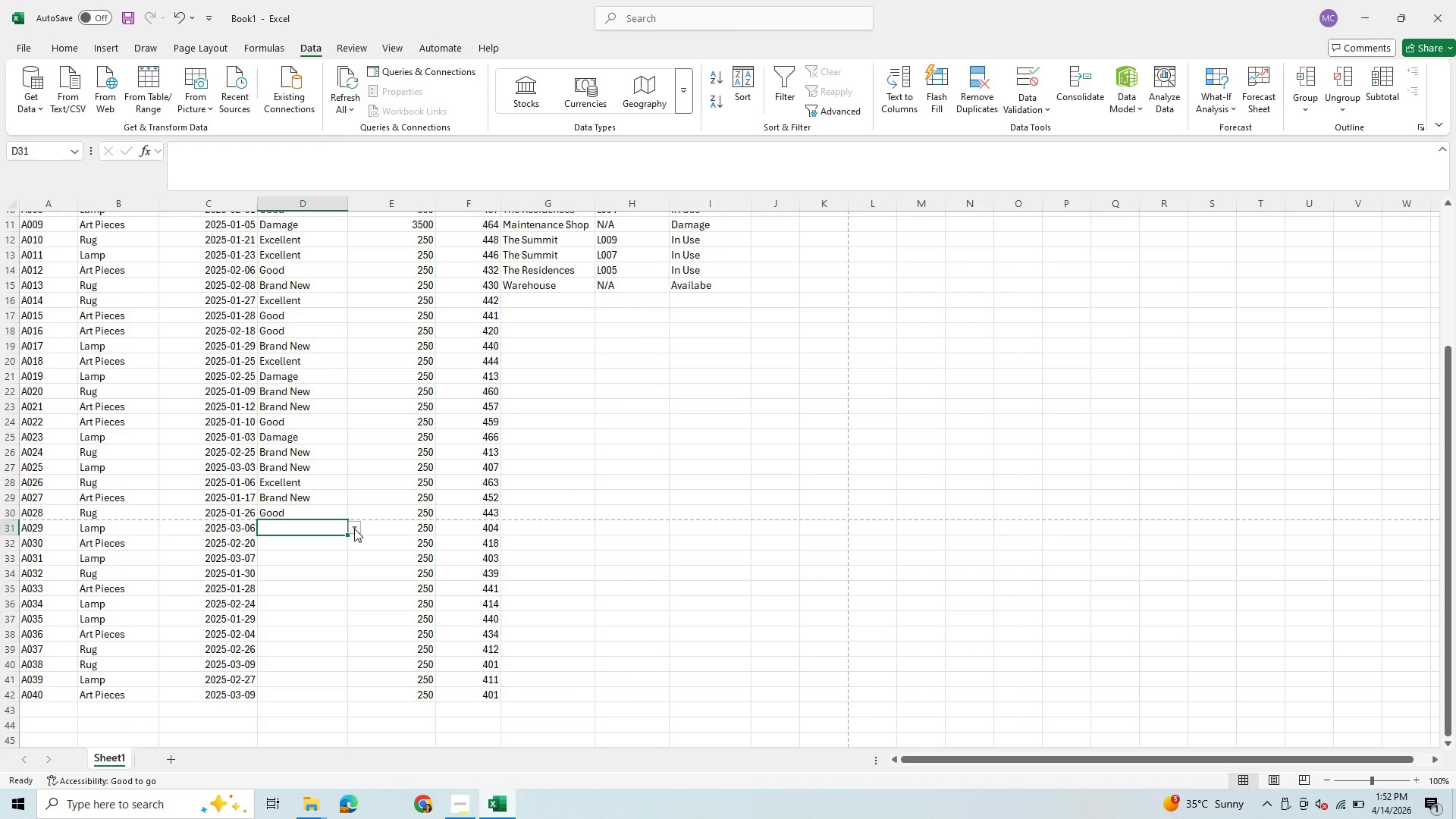 
left_click([354, 529])
 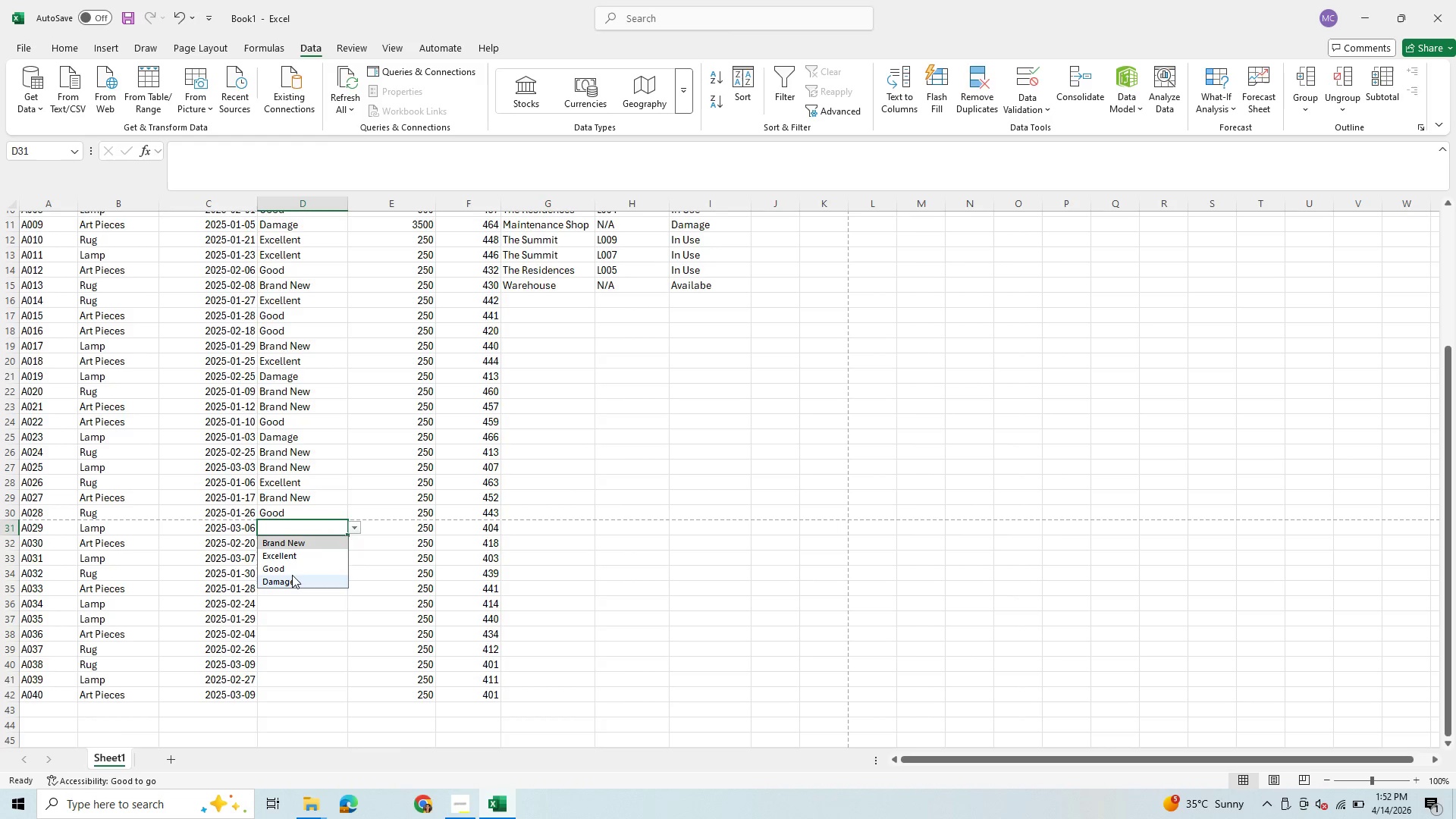 
left_click([292, 576])
 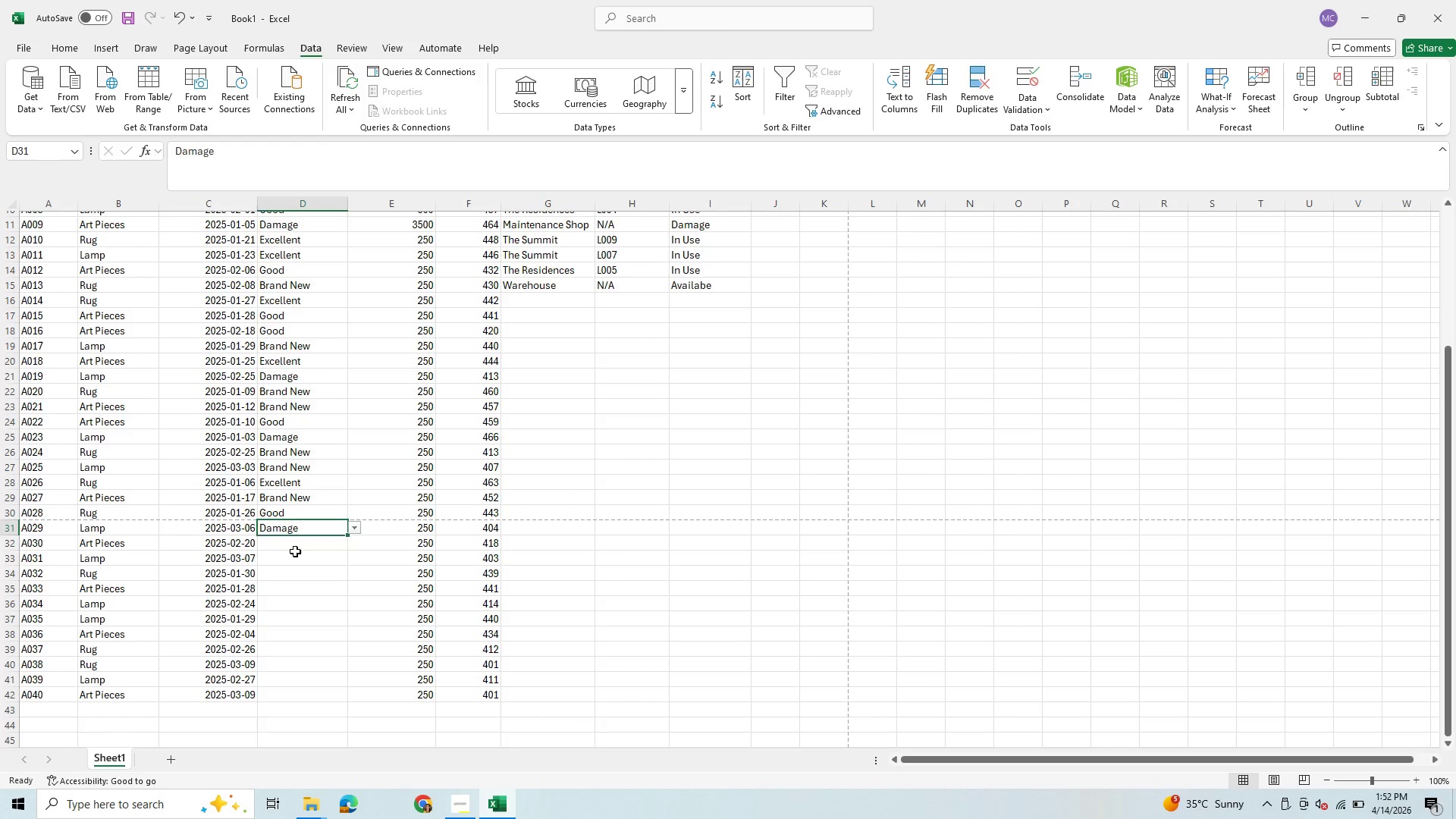 
left_click([295, 551])
 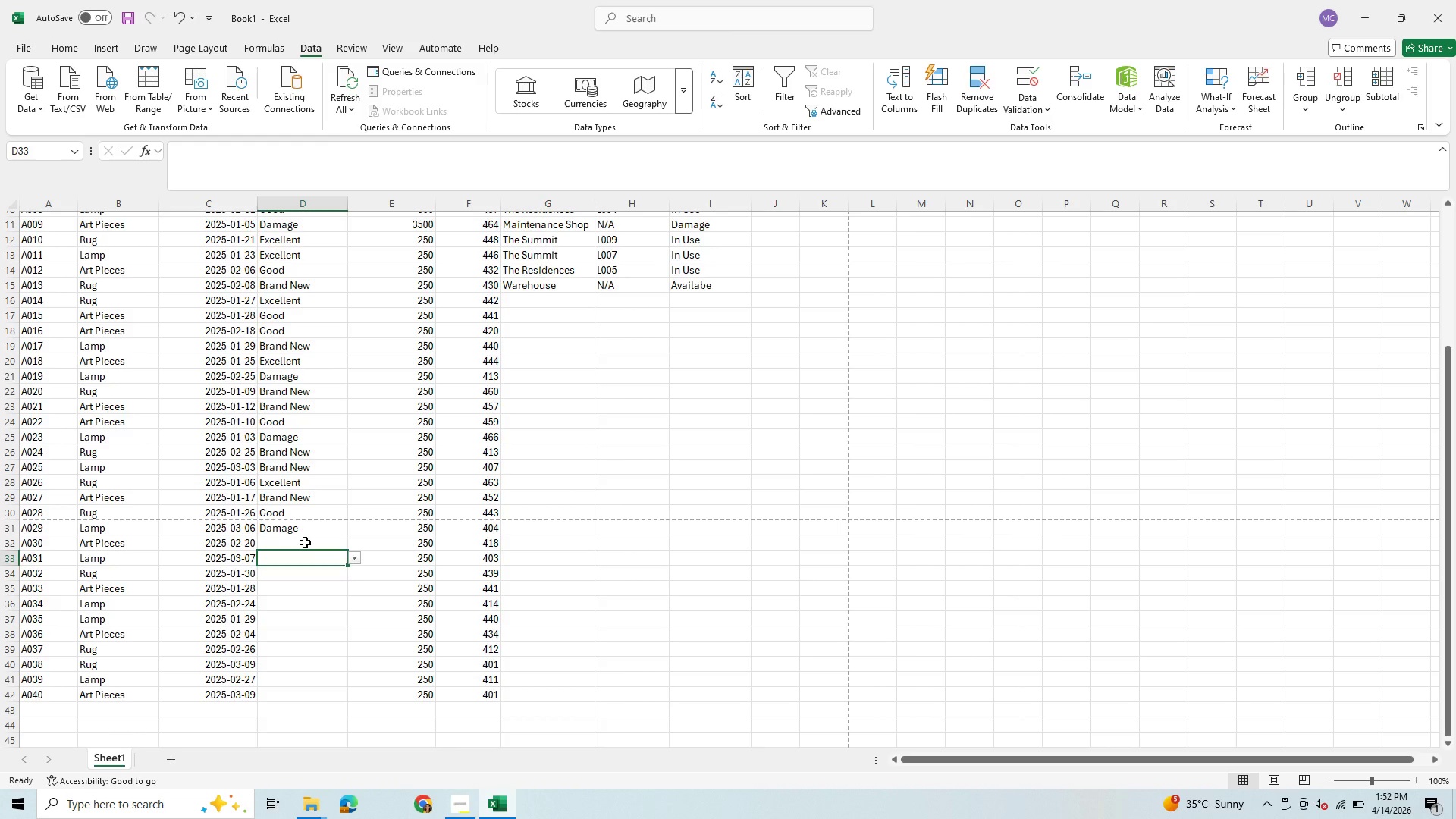 
left_click([305, 542])
 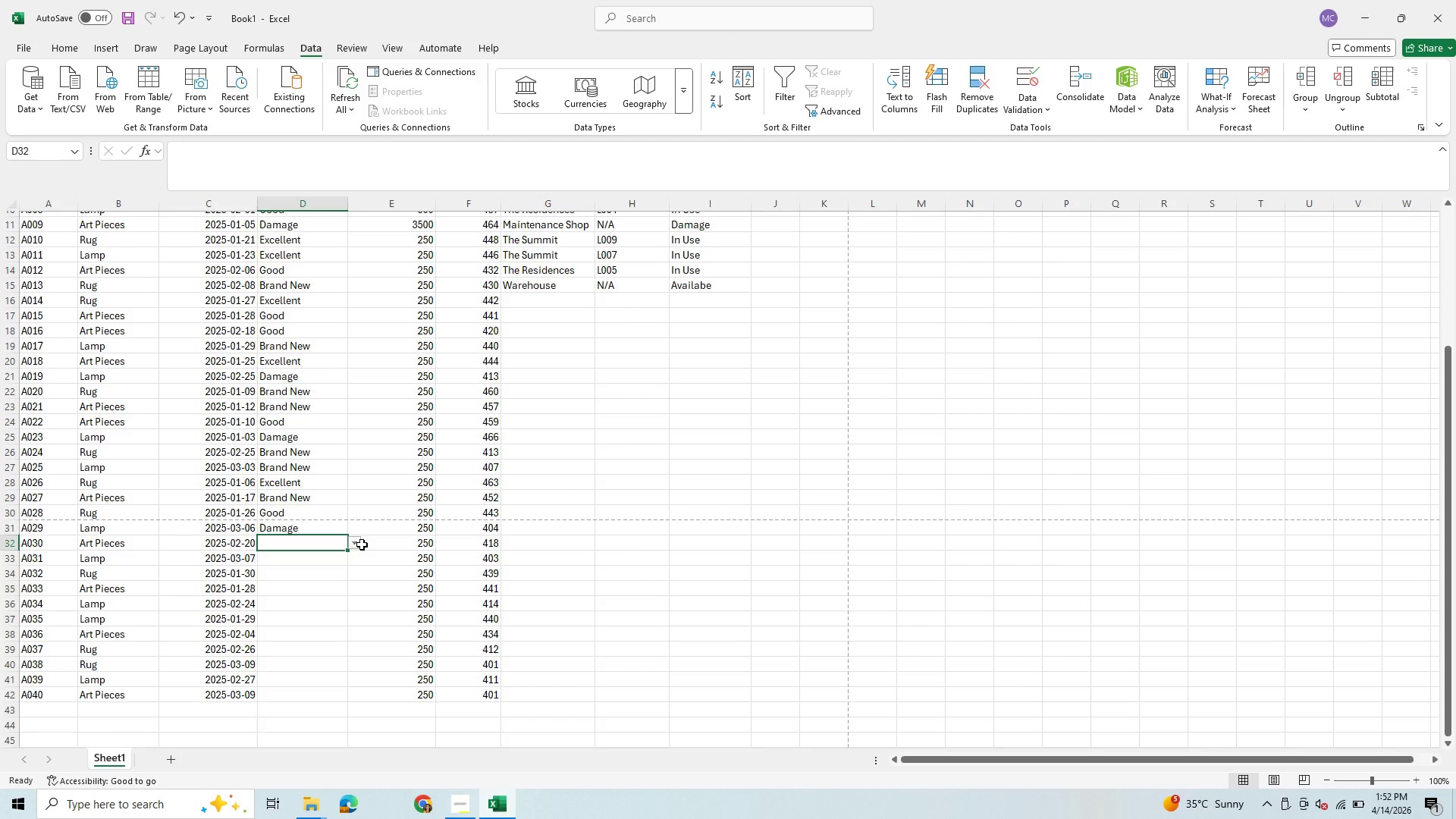 
left_click([362, 544])
 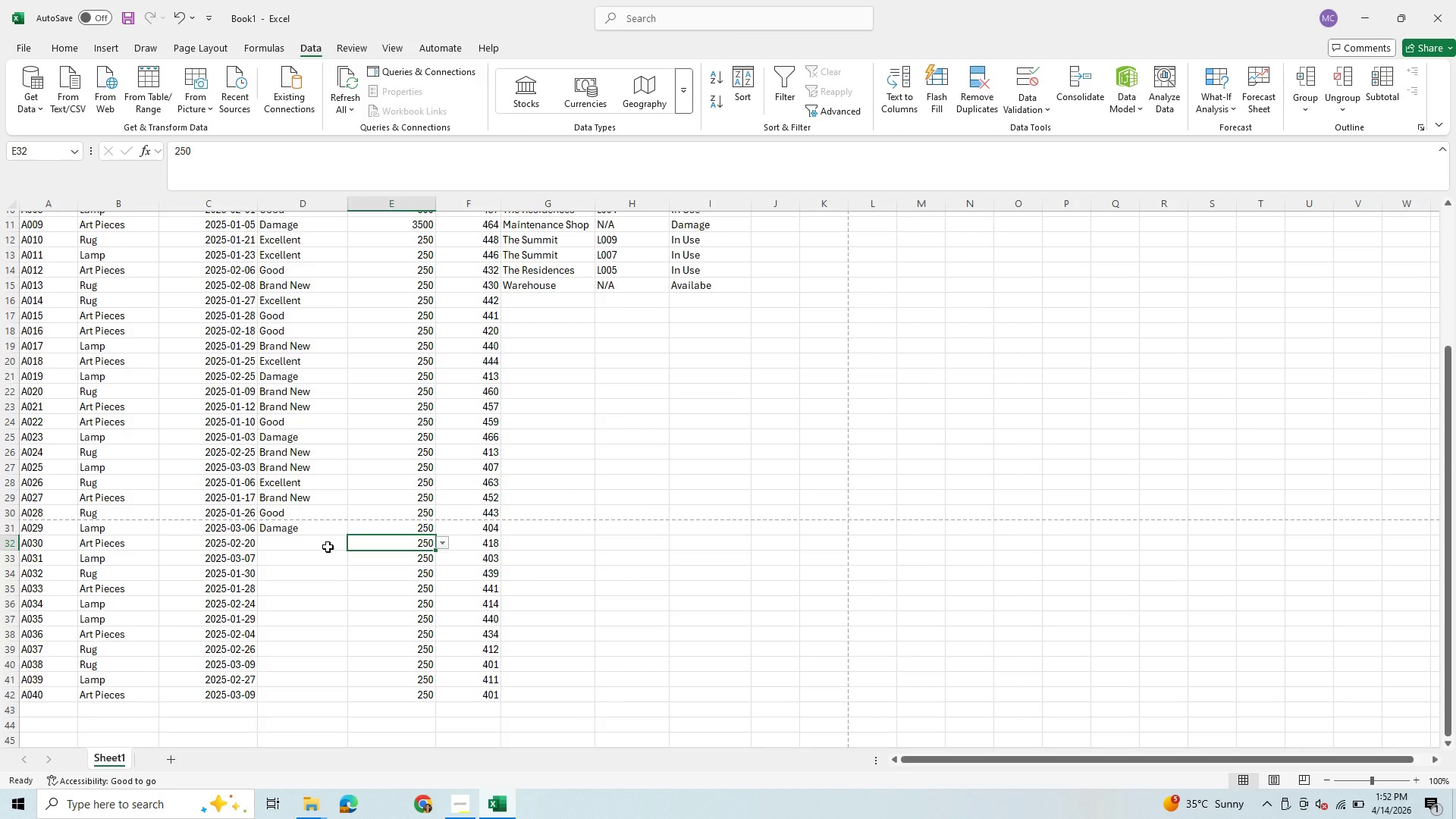 
left_click([328, 547])
 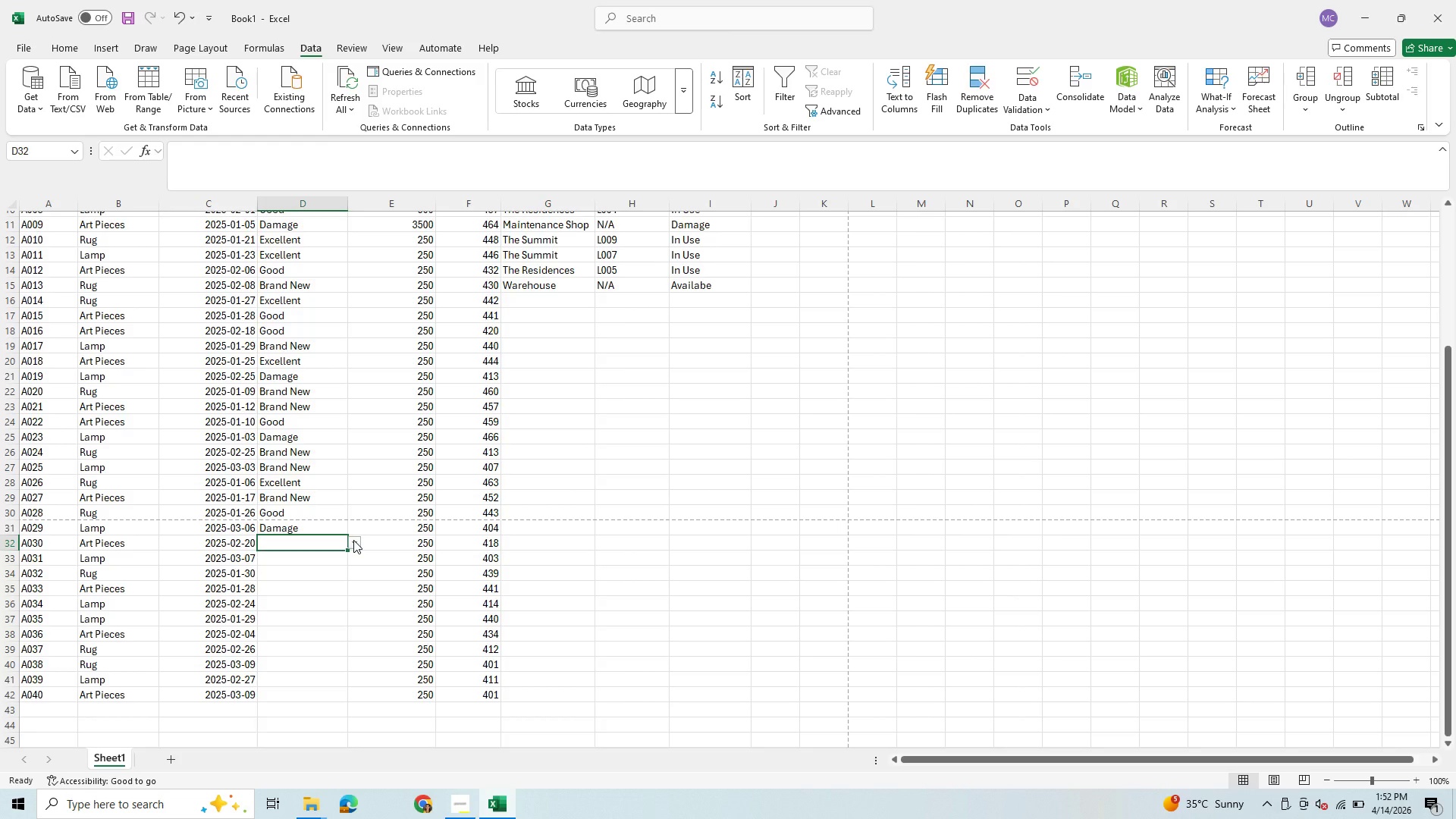 
left_click([353, 540])
 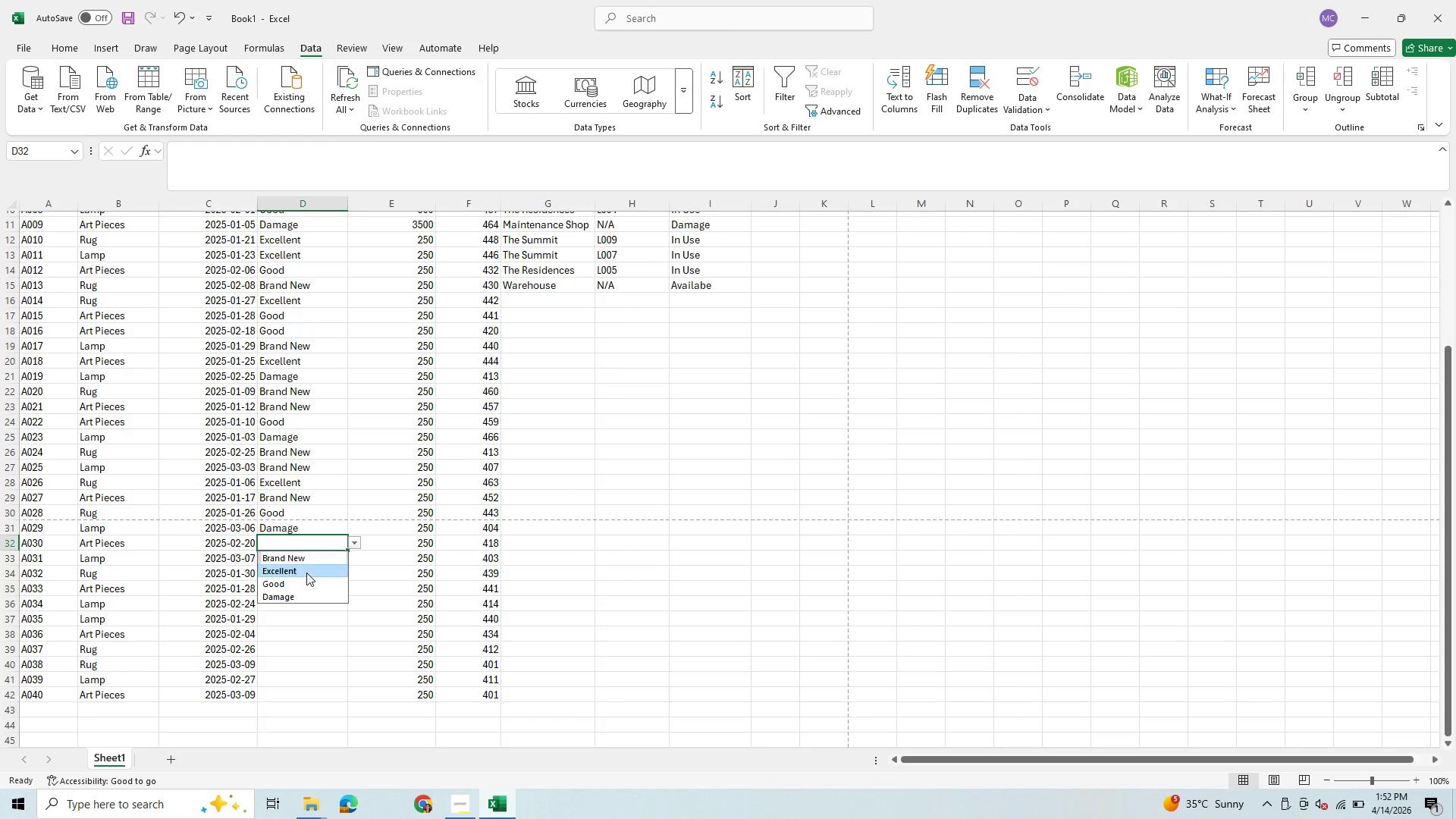 
left_click([306, 573])
 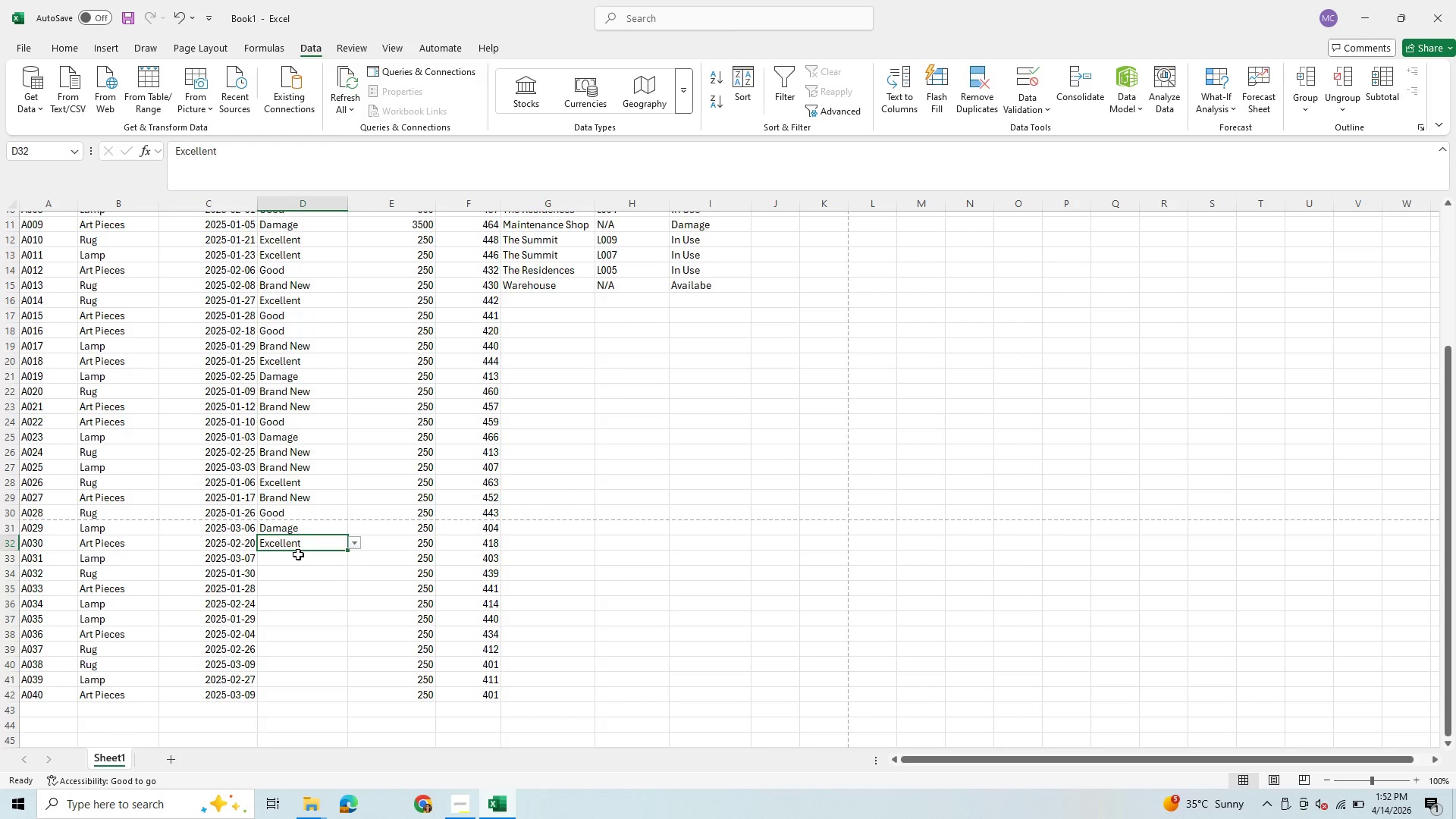 
left_click([298, 554])
 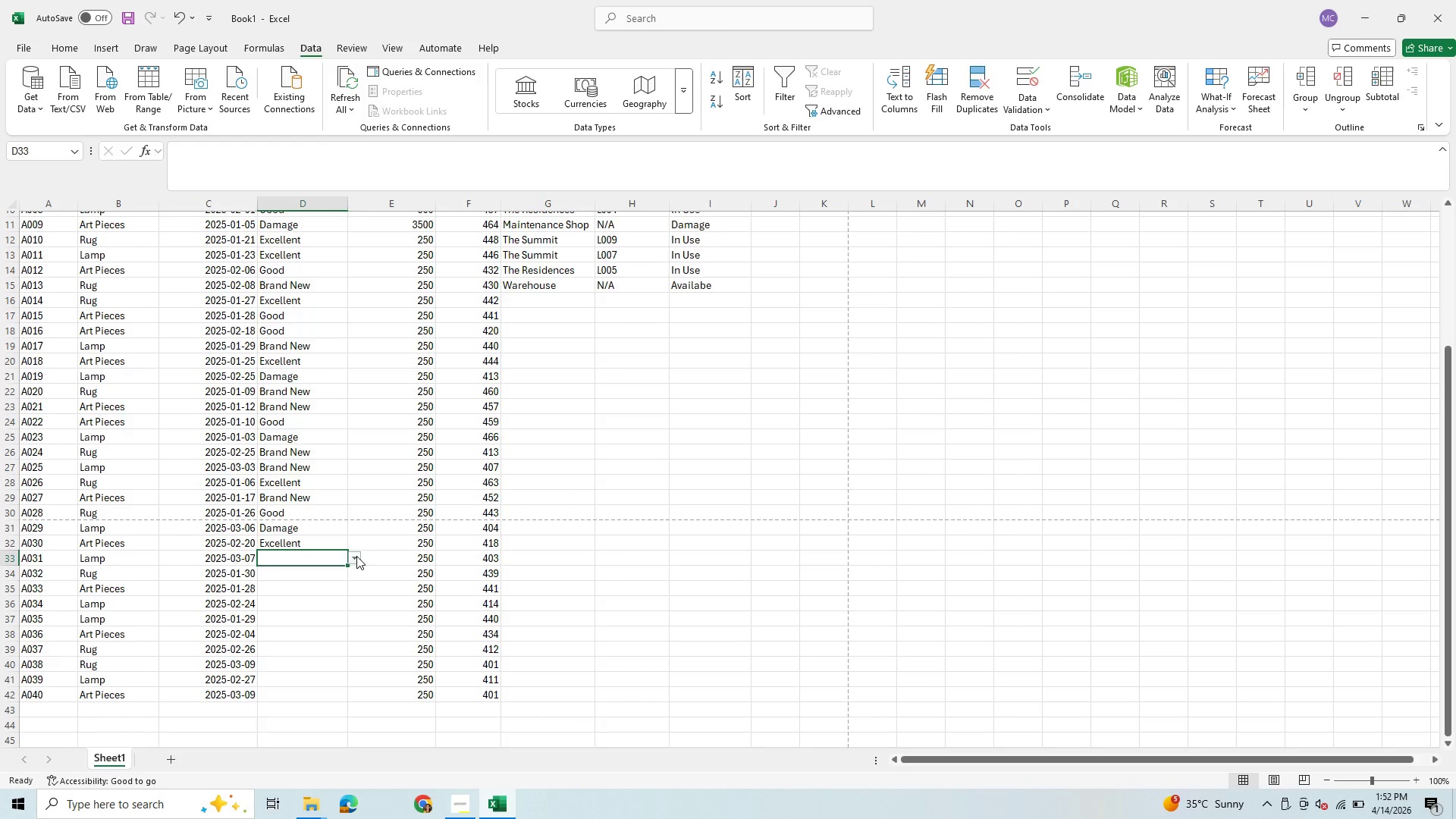 
left_click([356, 556])
 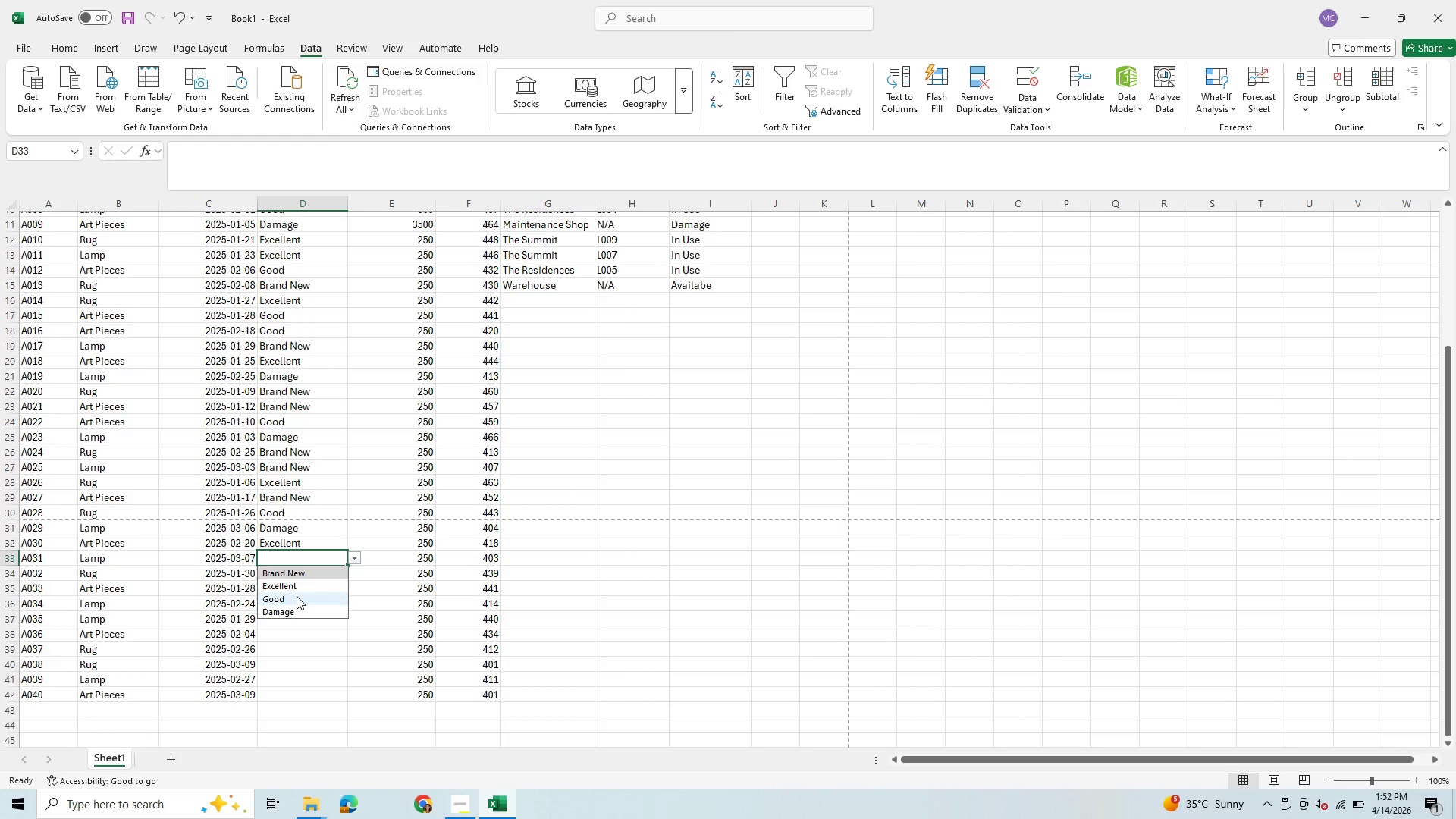 
left_click([297, 596])
 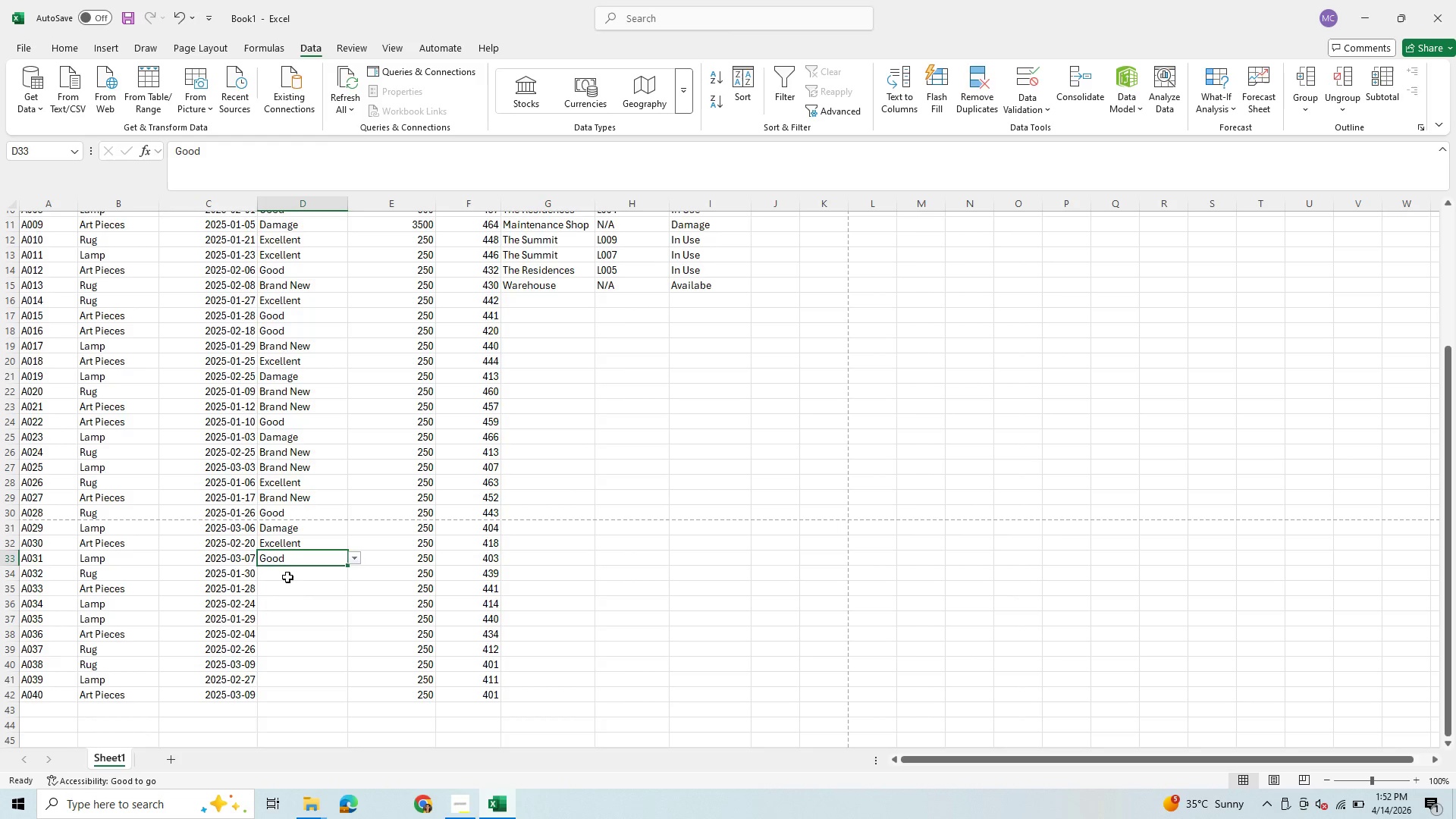 
left_click([287, 575])
 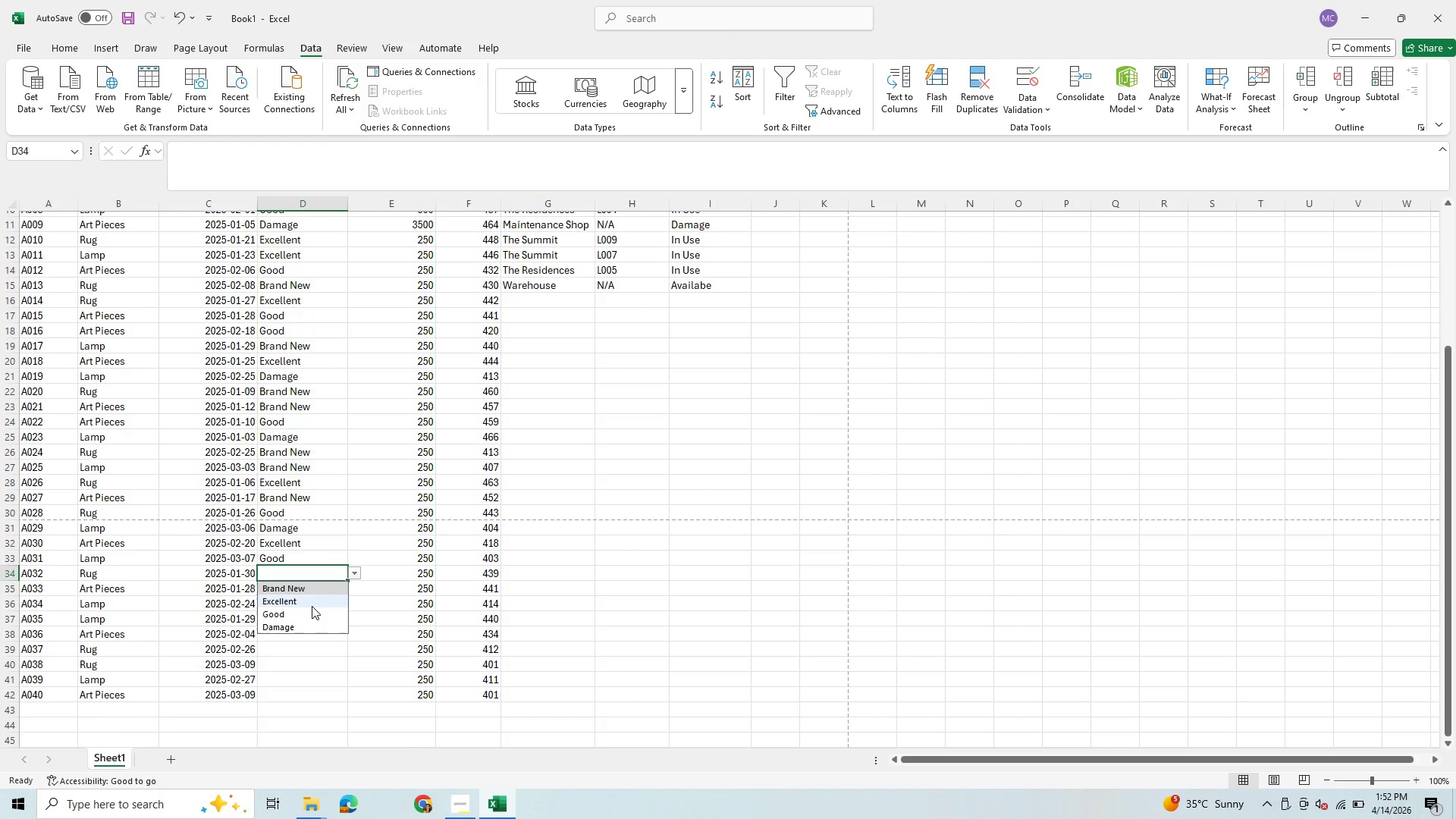 
left_click([308, 626])
 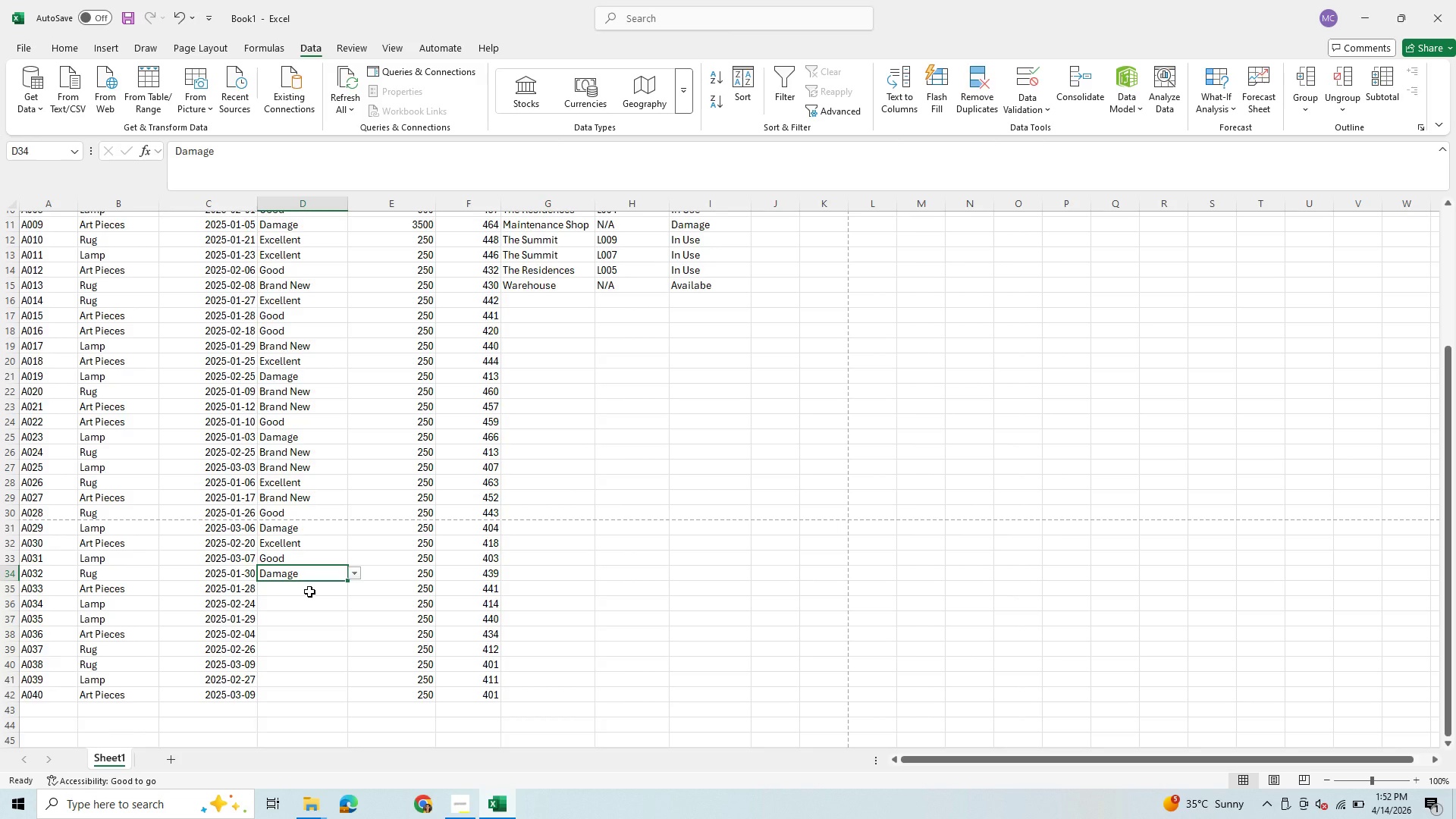 
left_click([309, 592])
 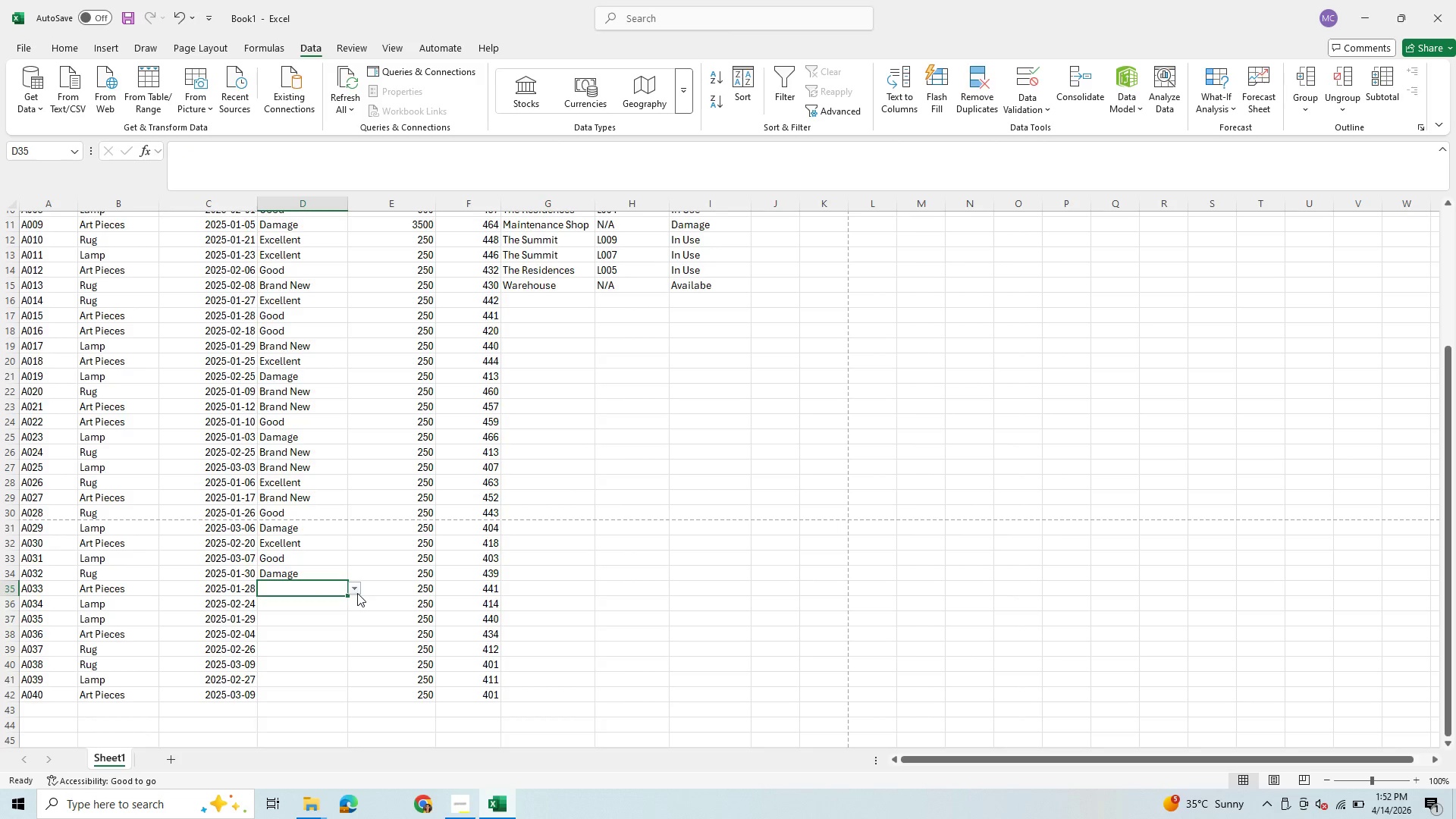 
left_click([357, 593])
 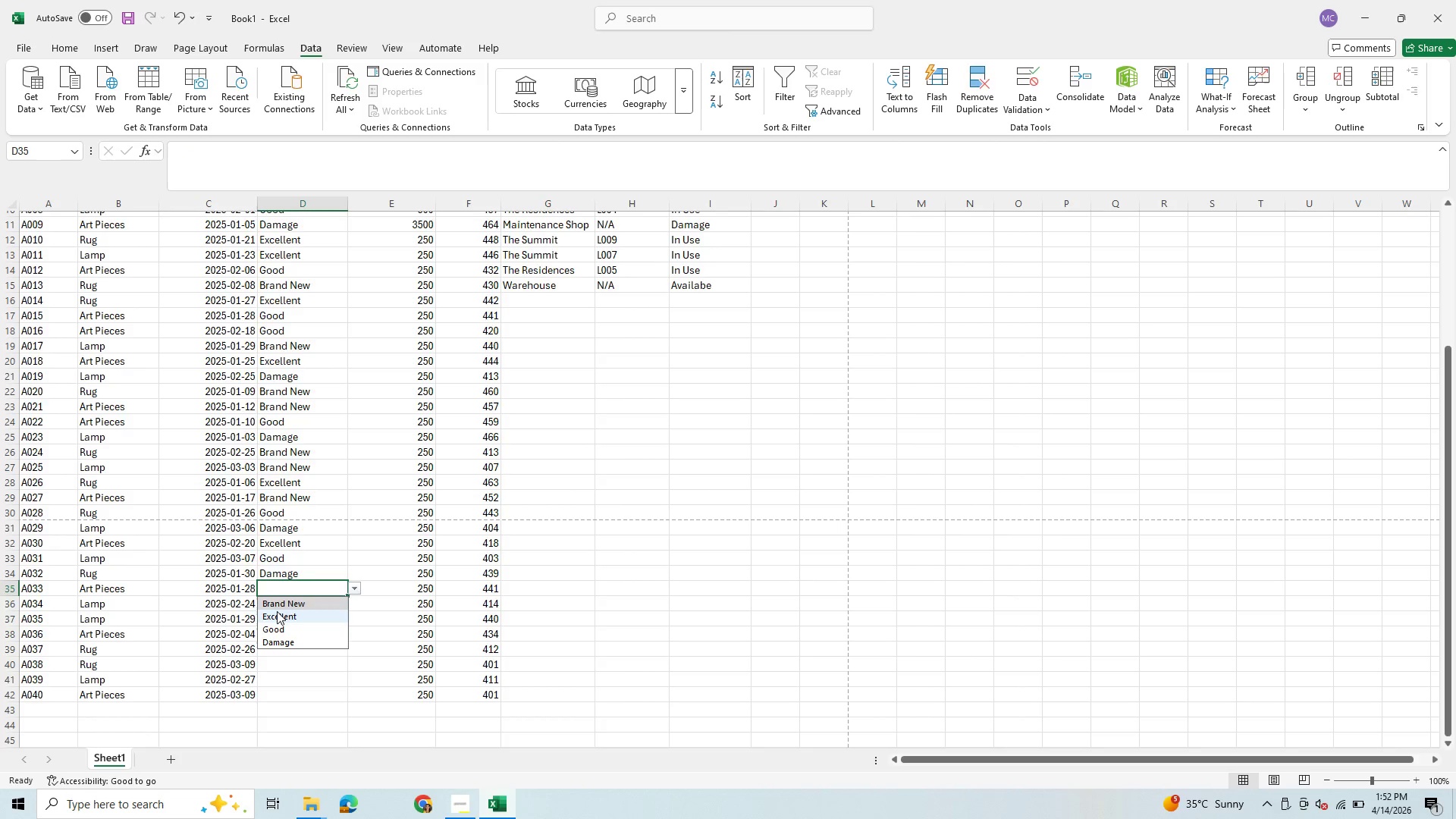 
left_click([277, 611])
 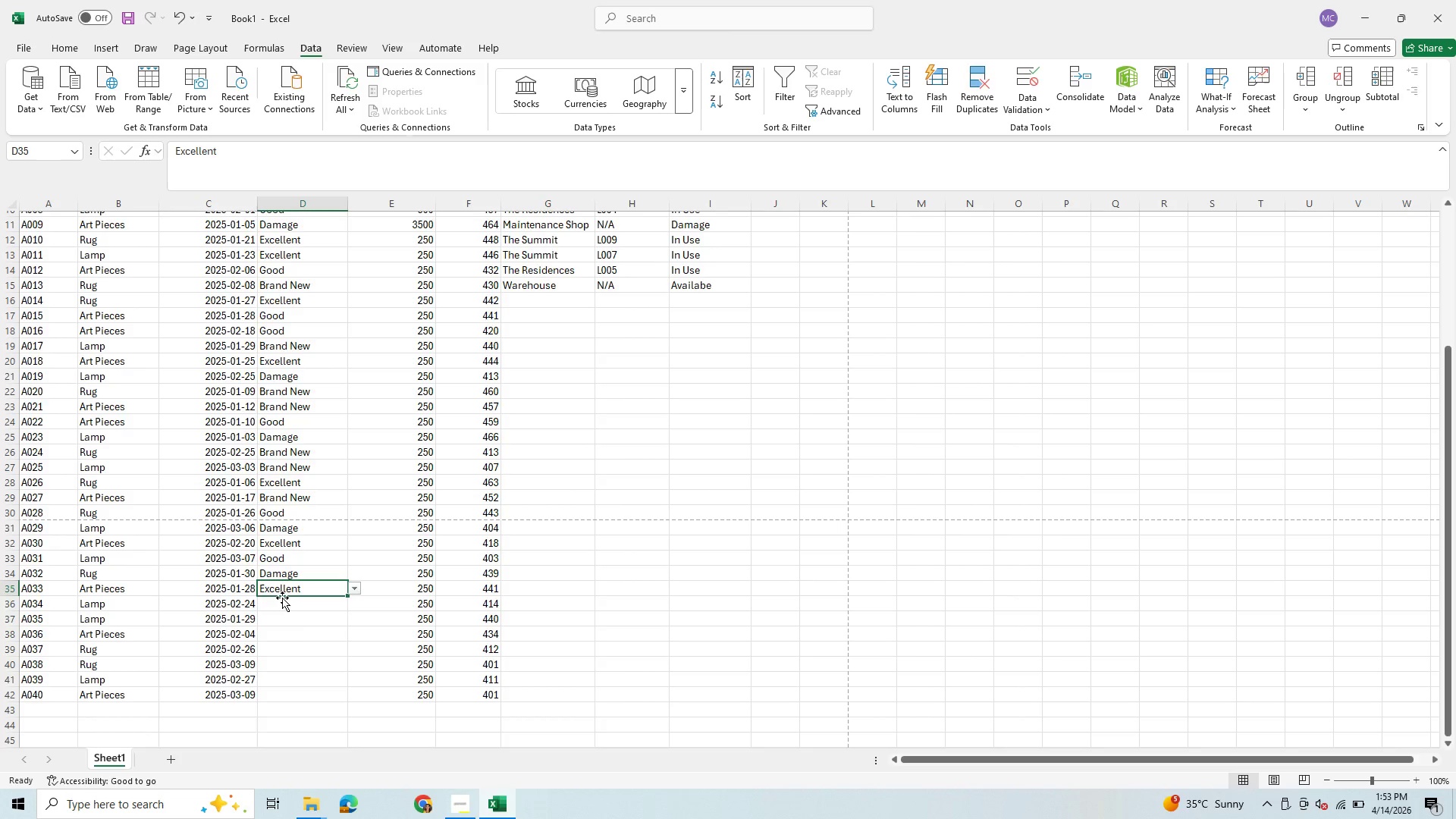 
left_click([282, 598])
 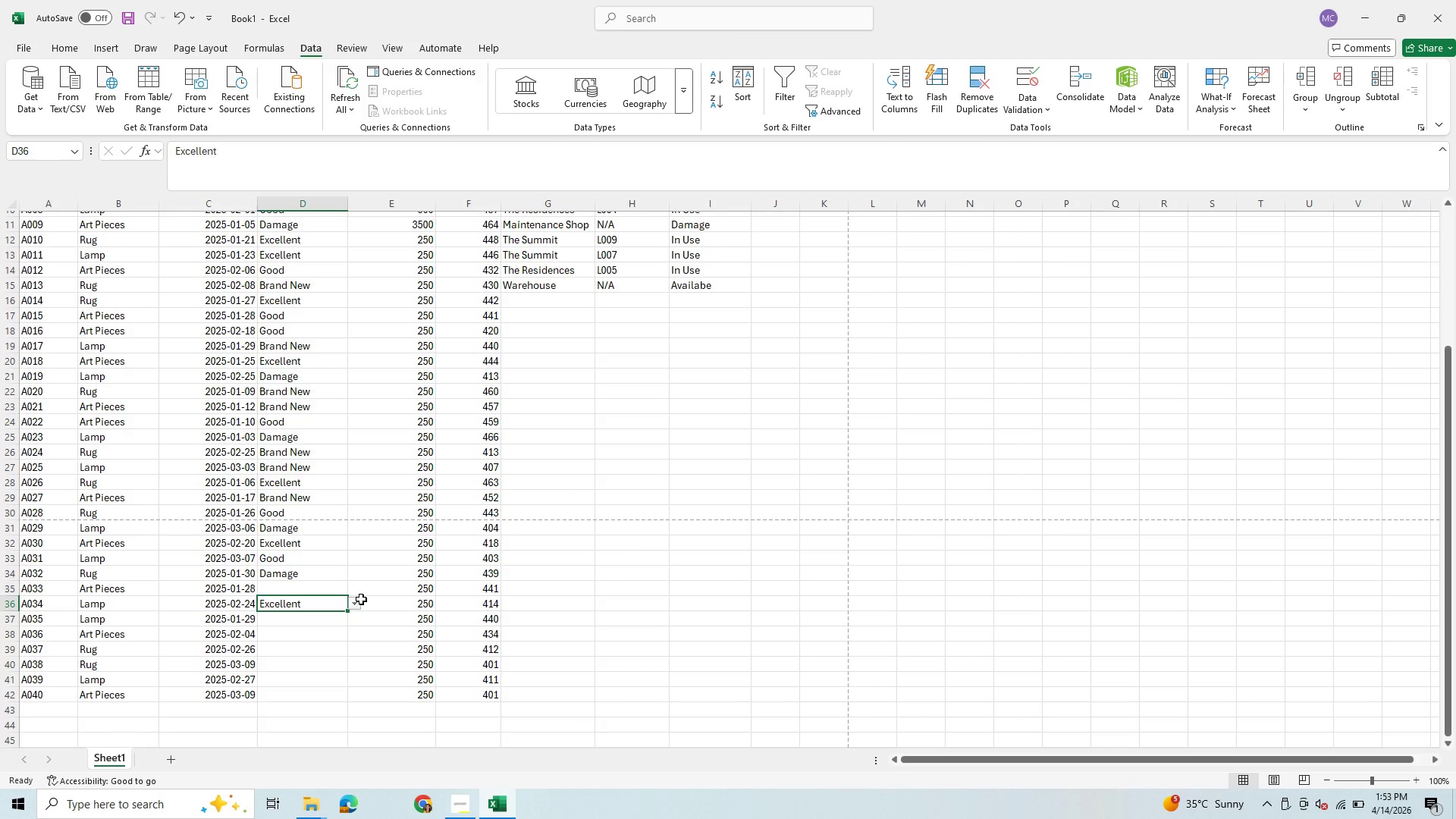 
left_click([361, 601])
 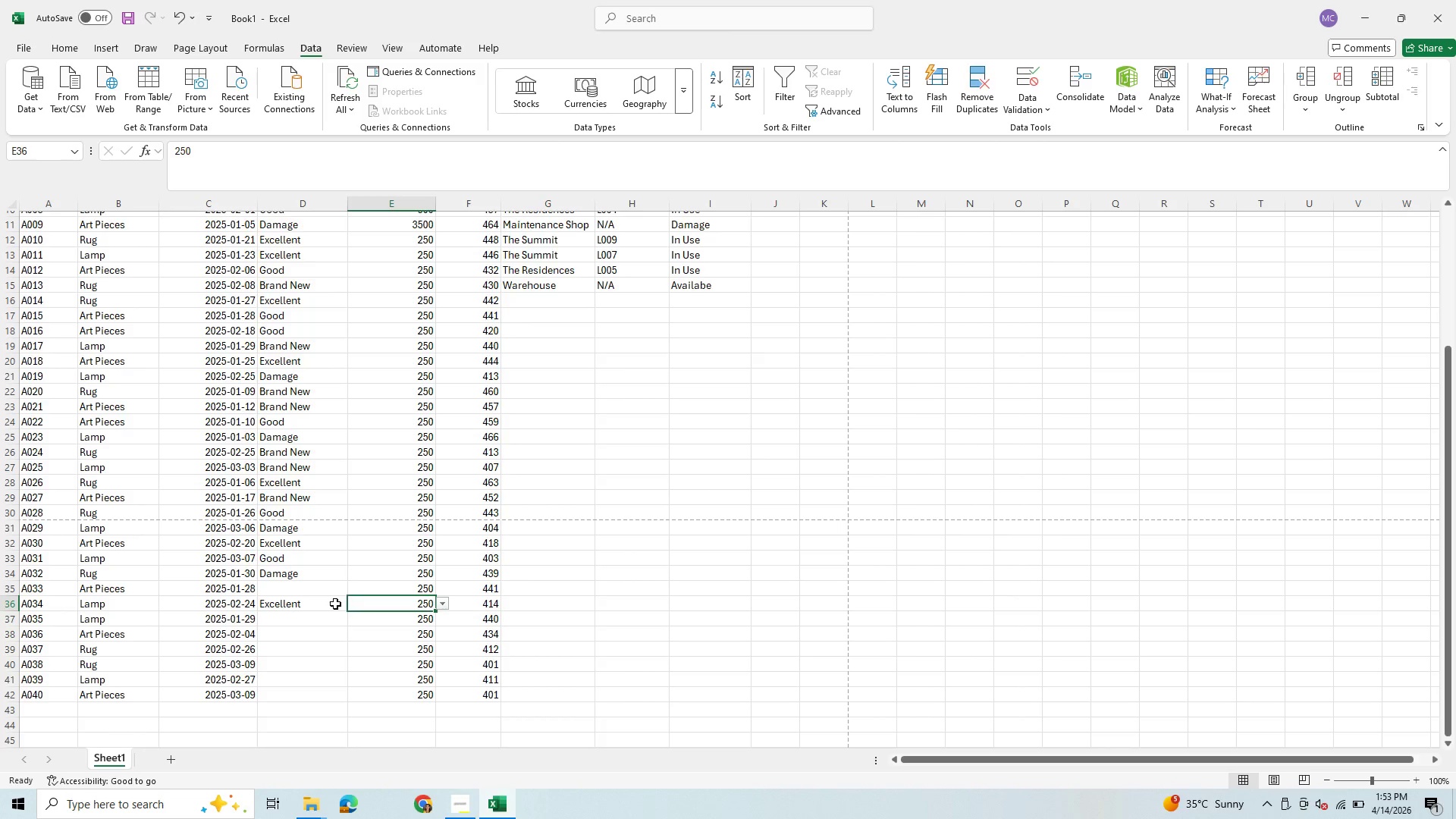 
left_click_drag(start_coordinate=[335, 604], to_coordinate=[338, 608])
 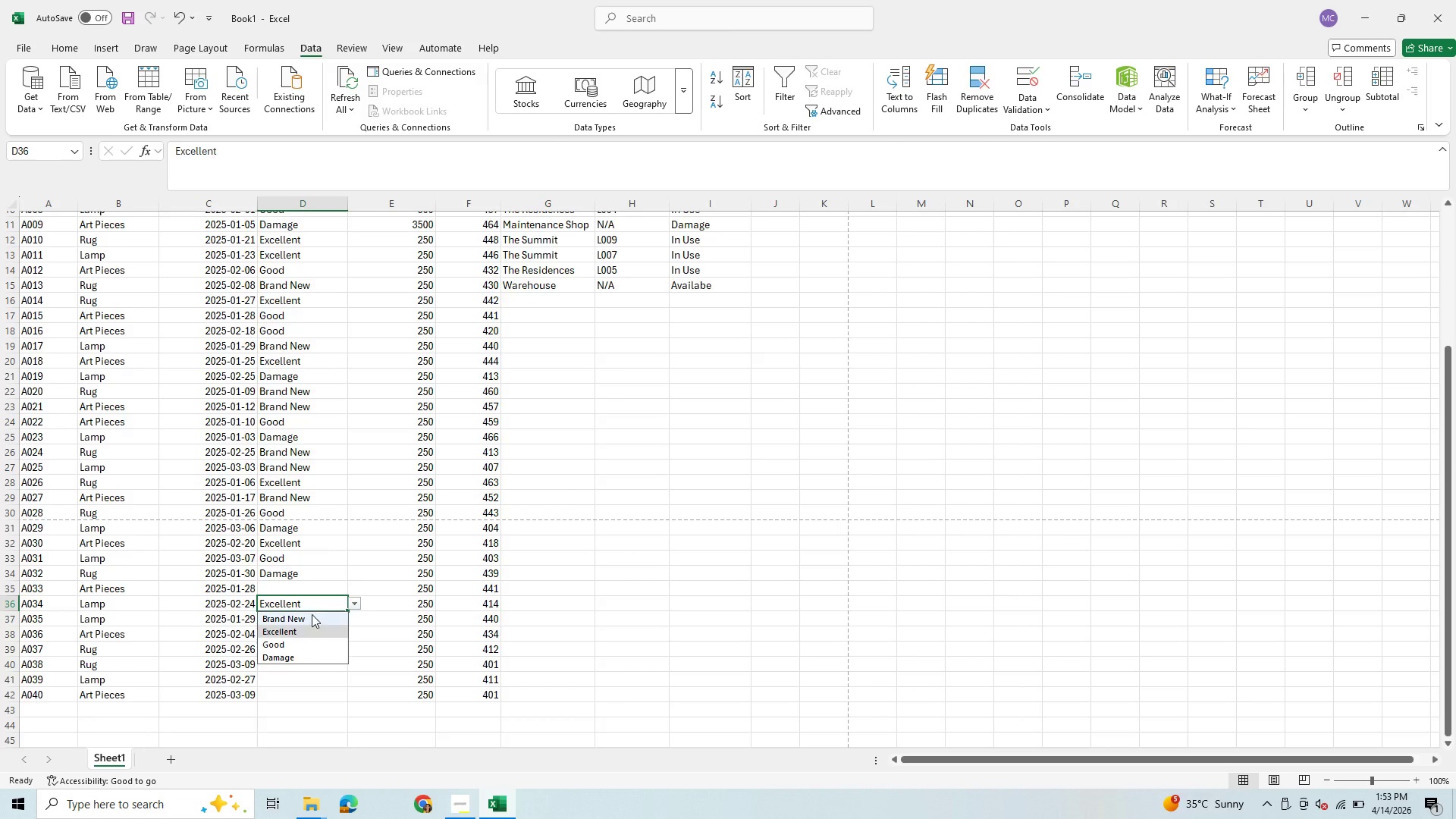 
left_click([306, 619])
 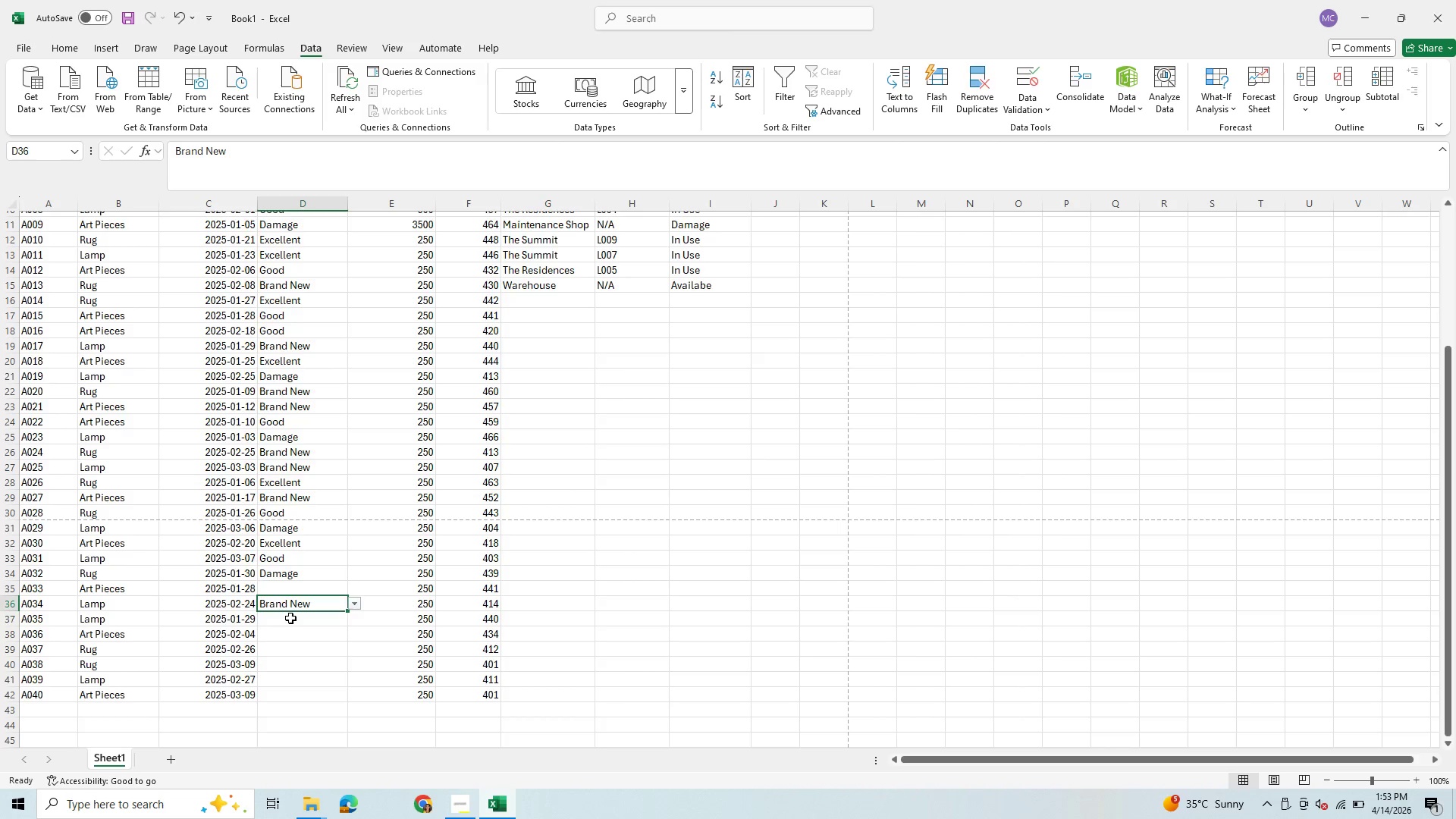 
left_click([292, 617])
 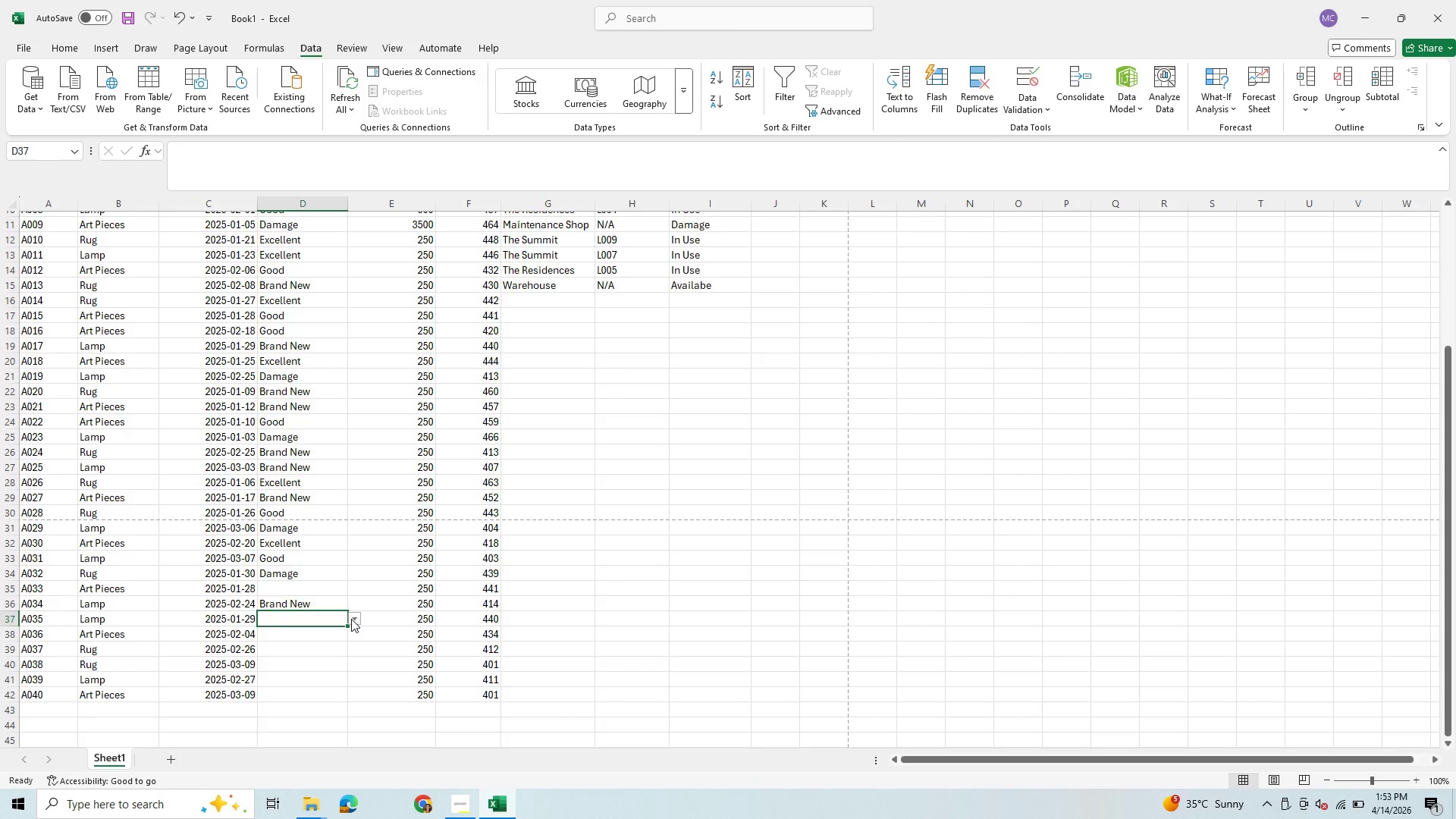 
left_click([351, 619])
 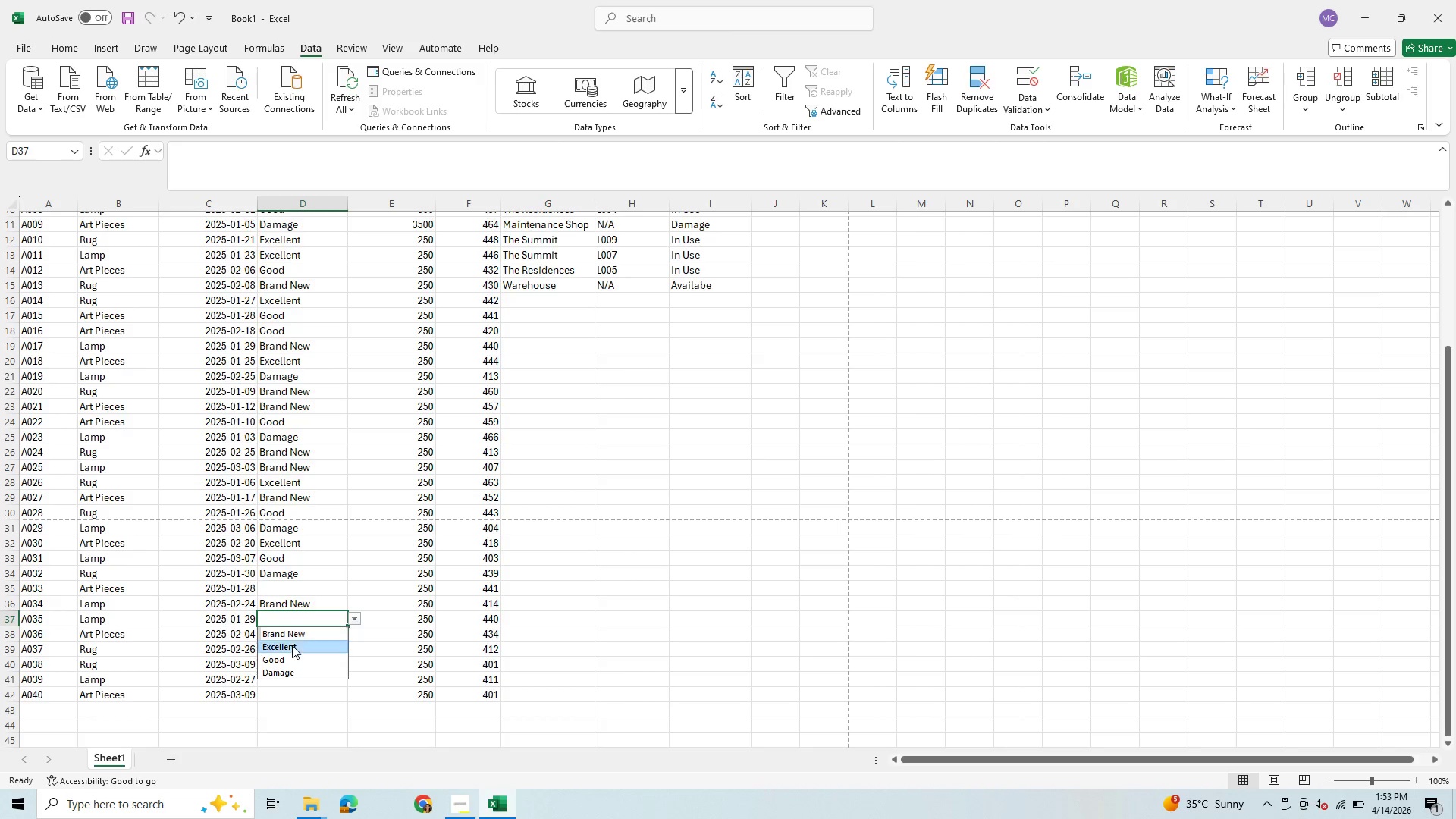 
left_click([292, 645])
 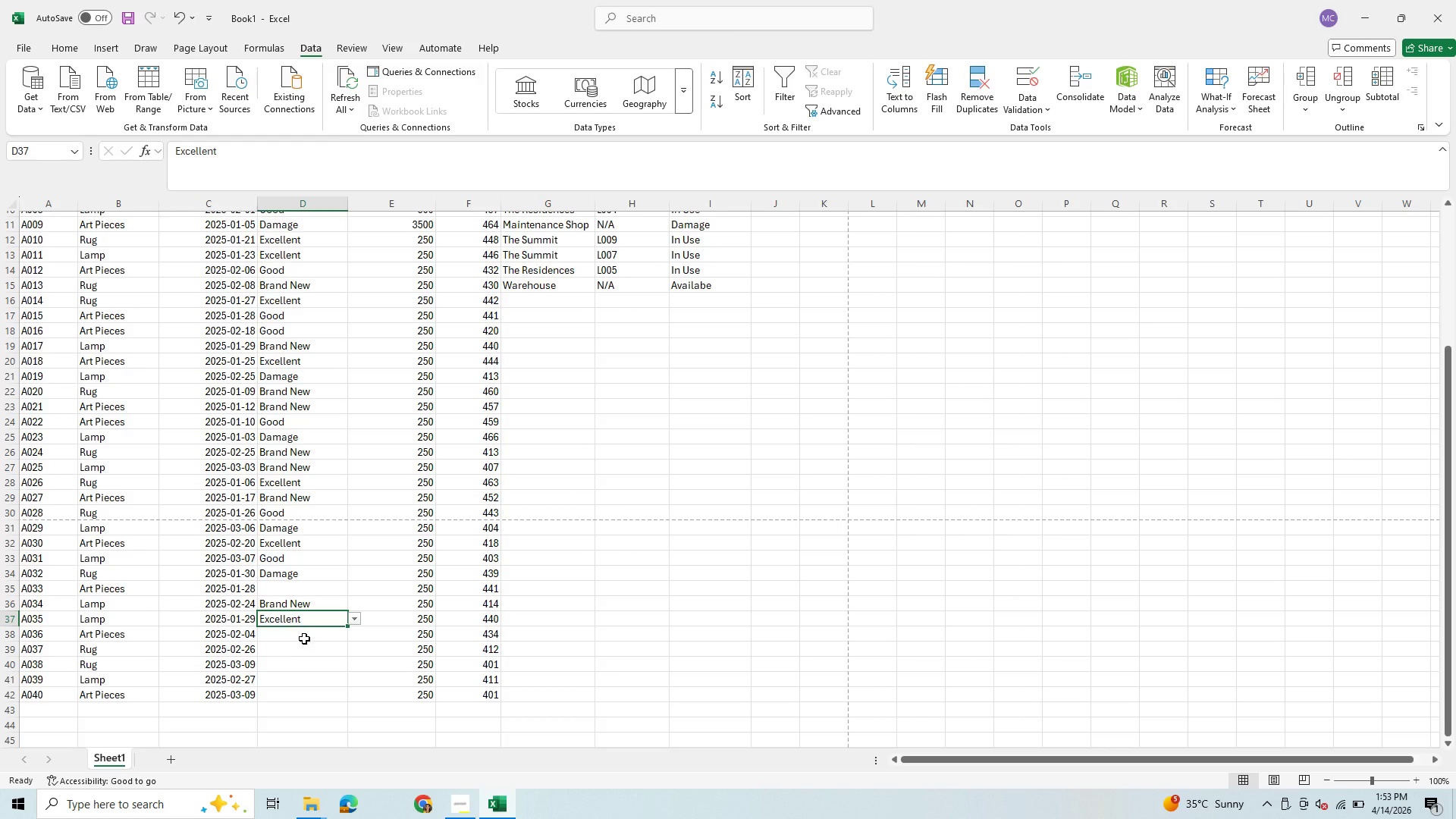 
left_click([304, 639])
 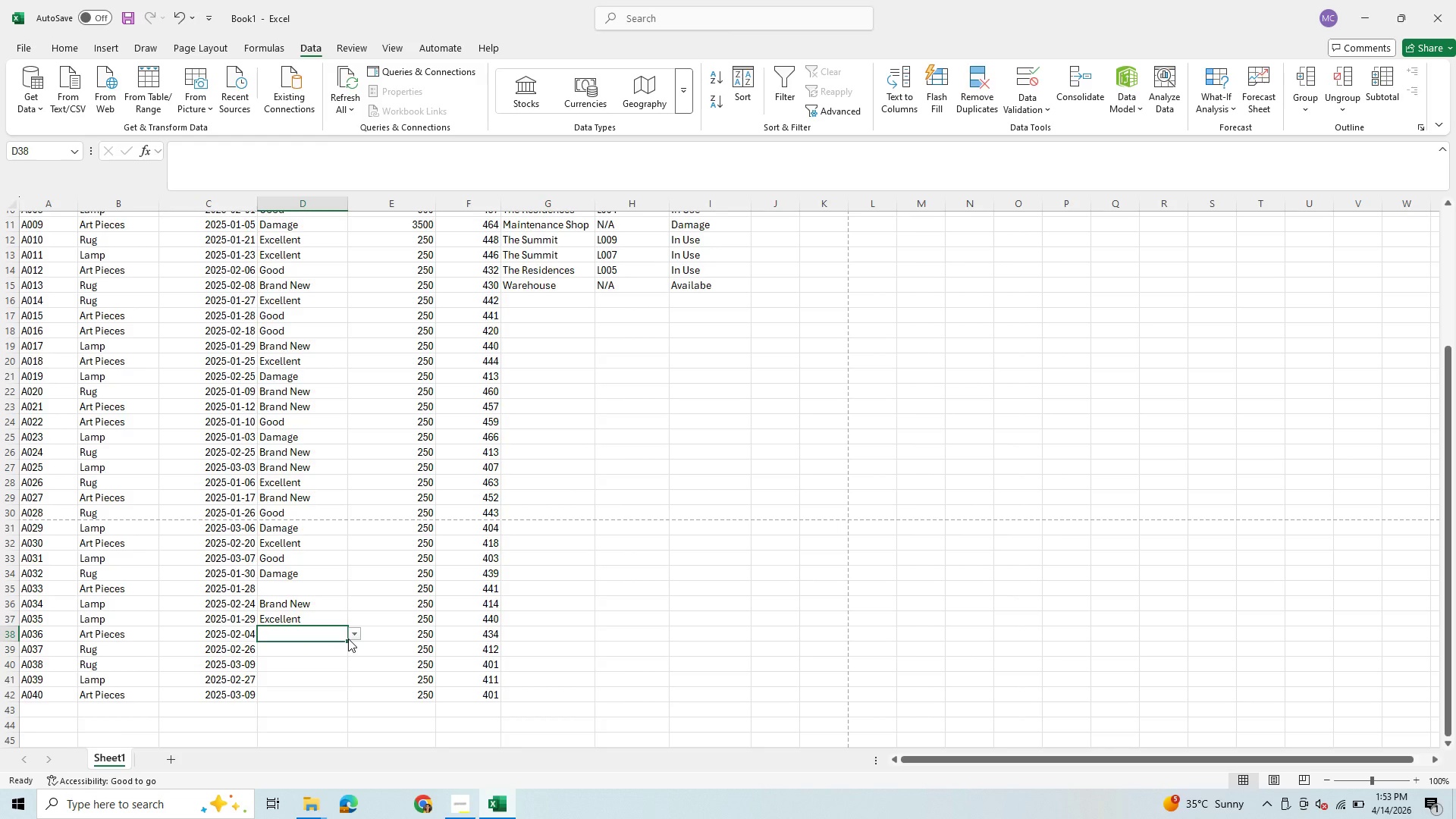 
left_click([348, 639])
 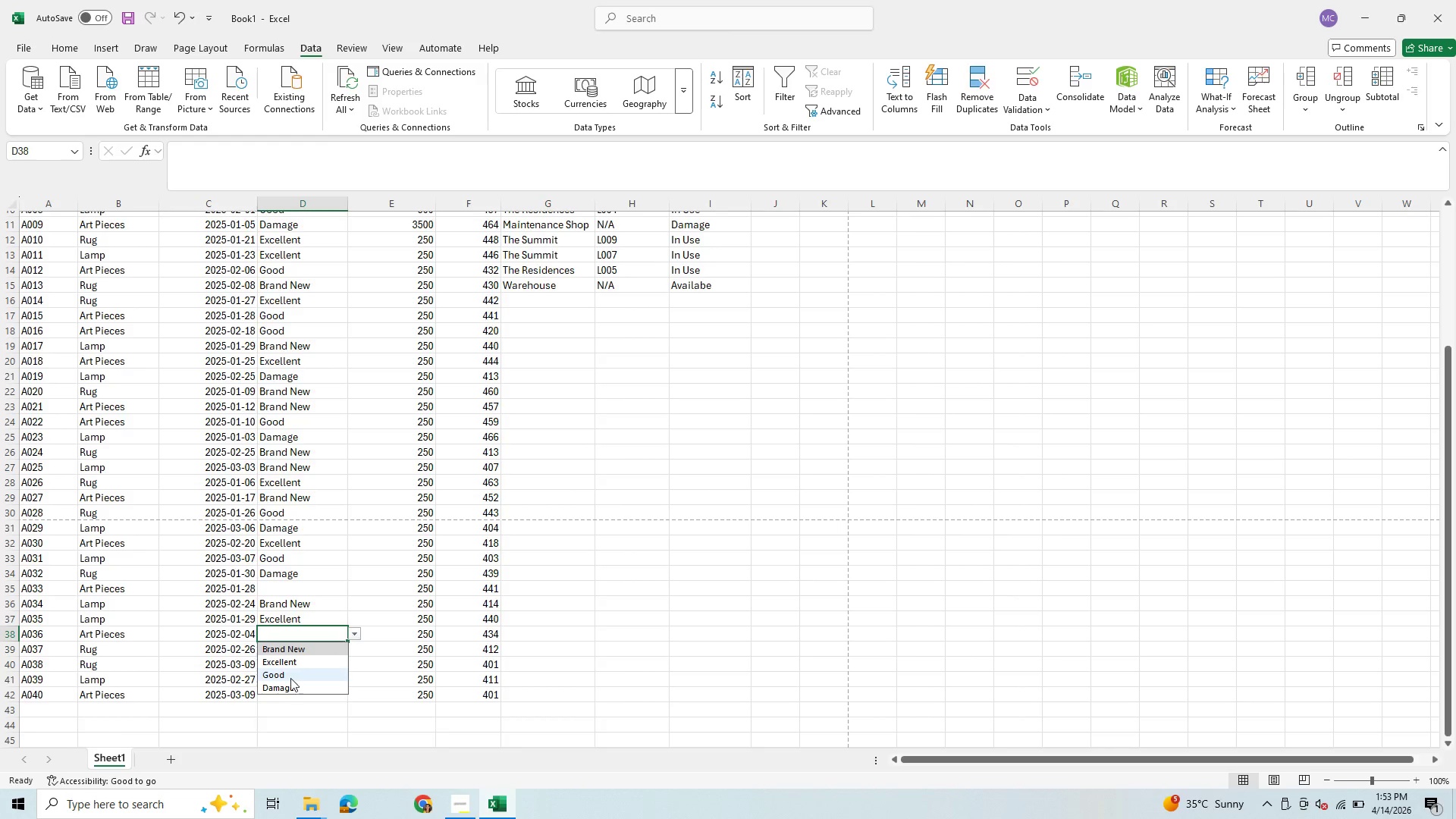 
left_click([290, 681])
 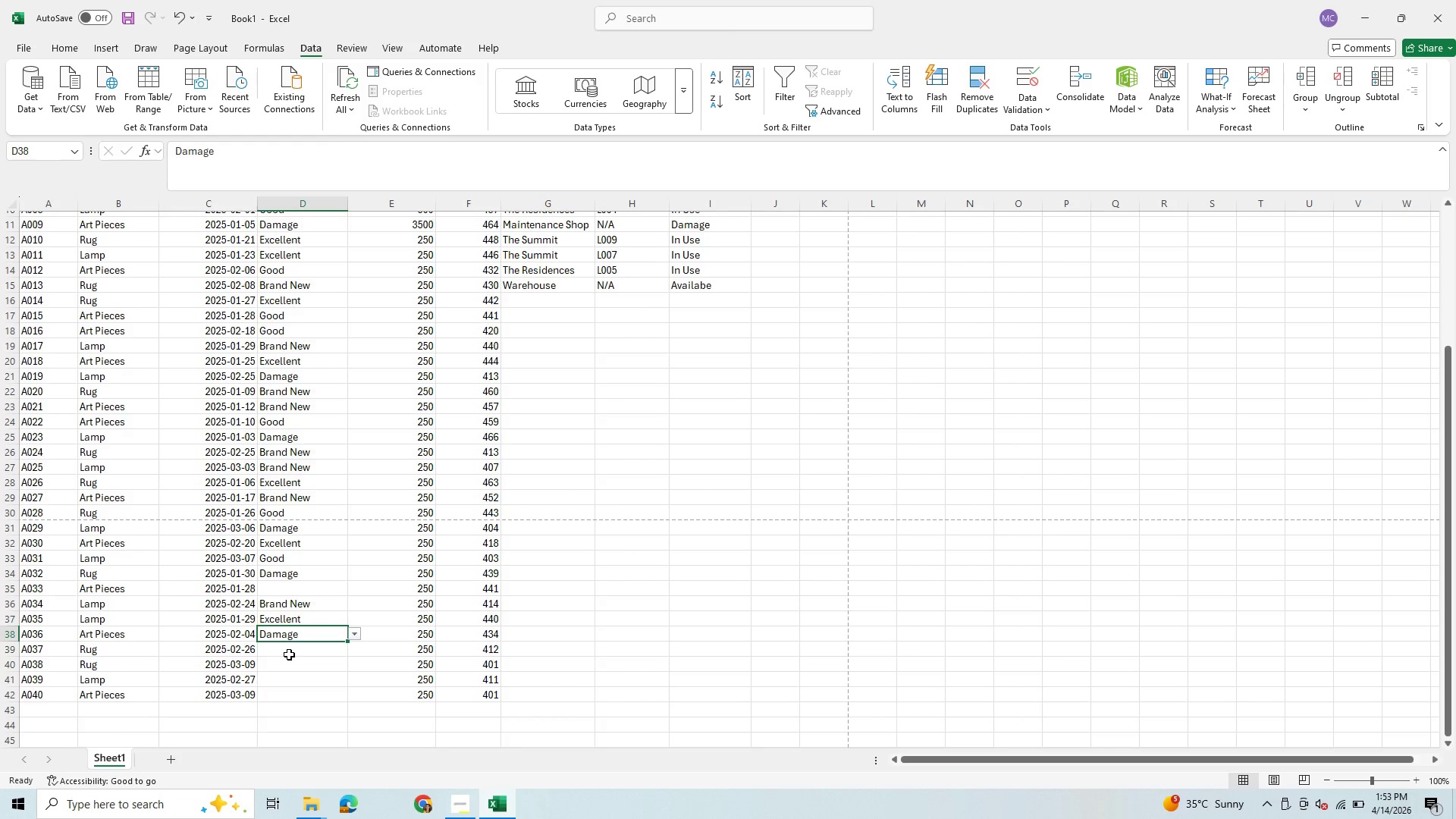 
left_click([289, 654])
 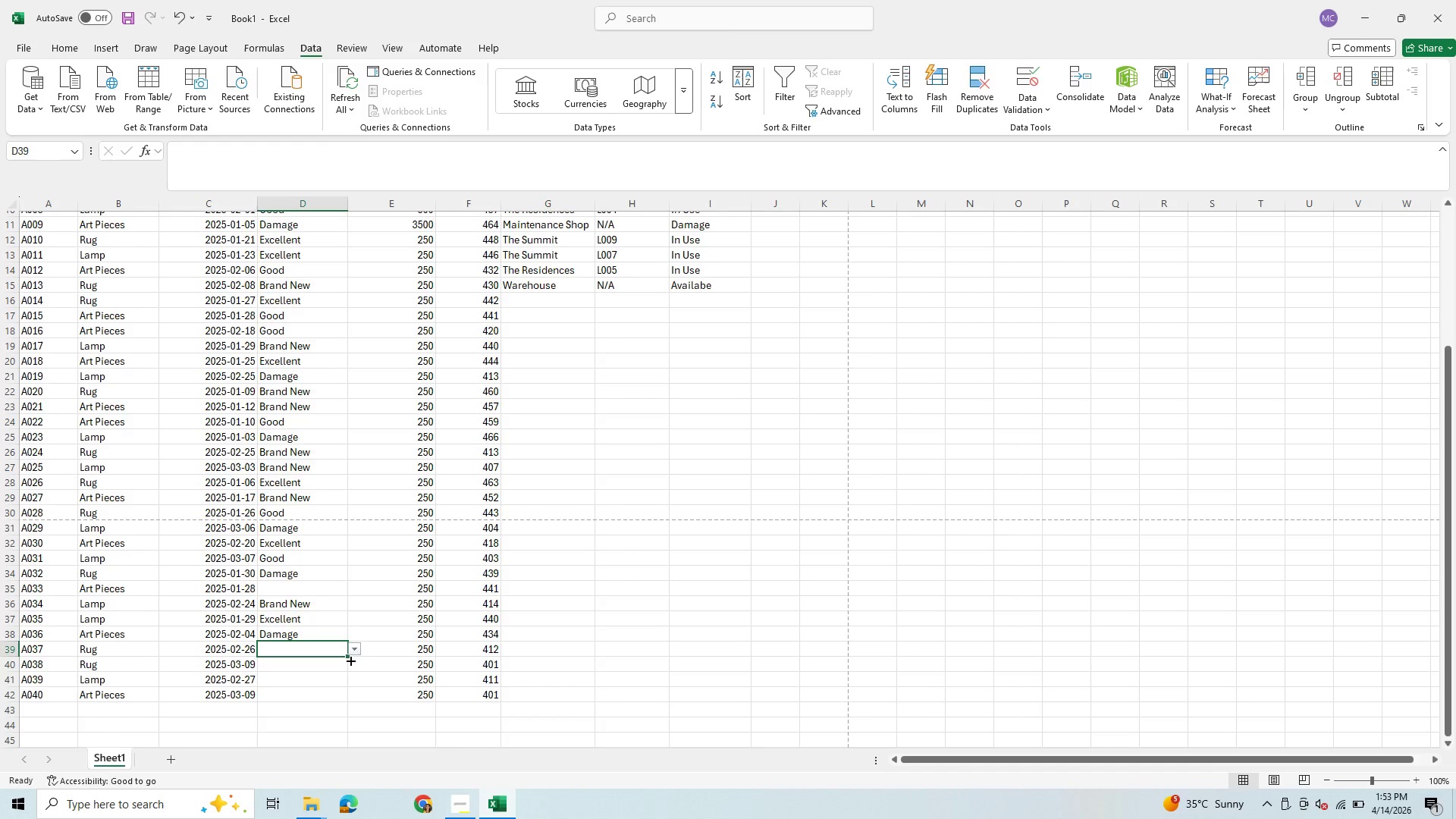 
left_click([350, 660])
 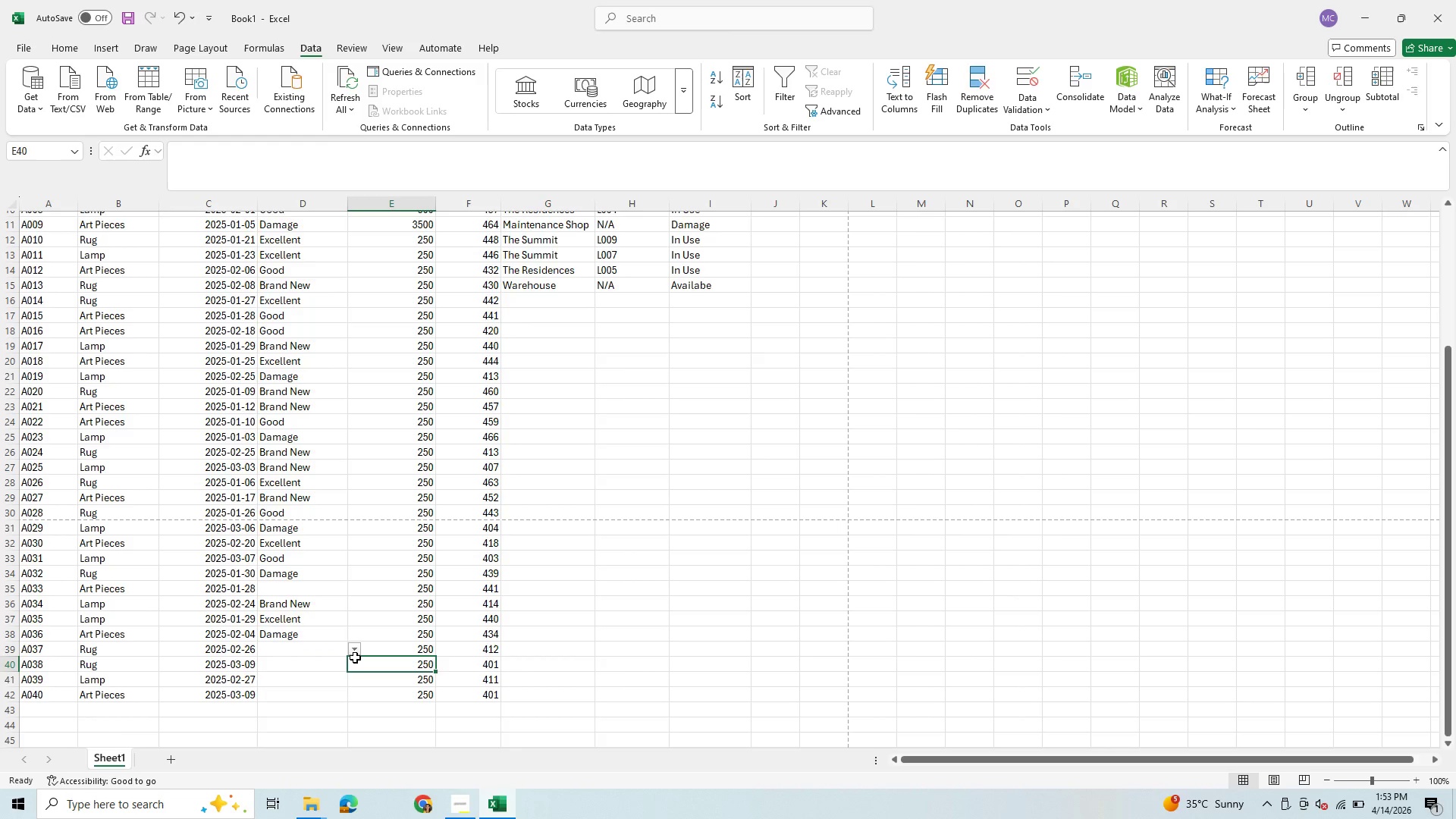 
left_click([355, 657])
 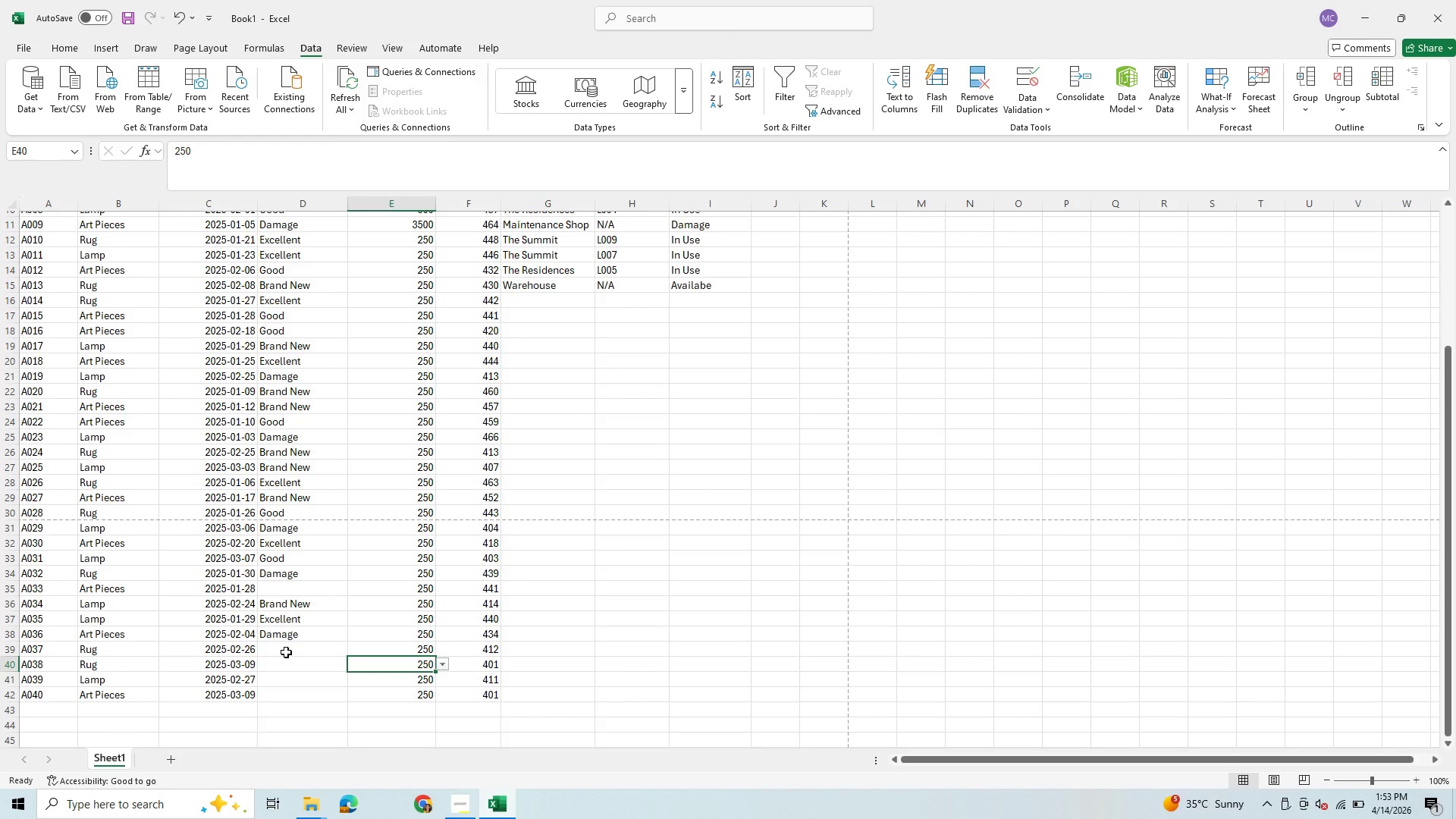 
left_click_drag(start_coordinate=[286, 652], to_coordinate=[290, 651])
 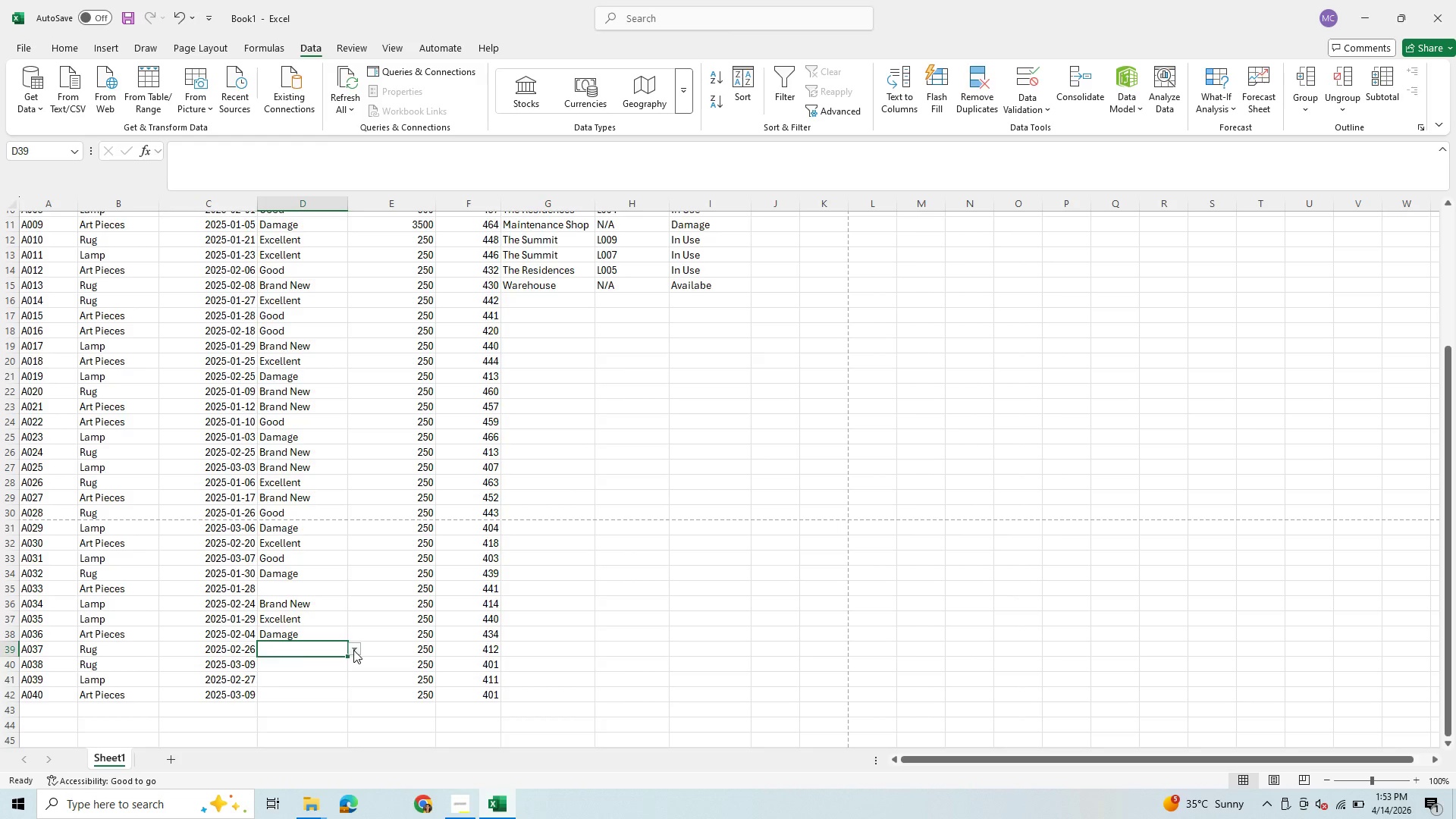 
left_click([353, 650])
 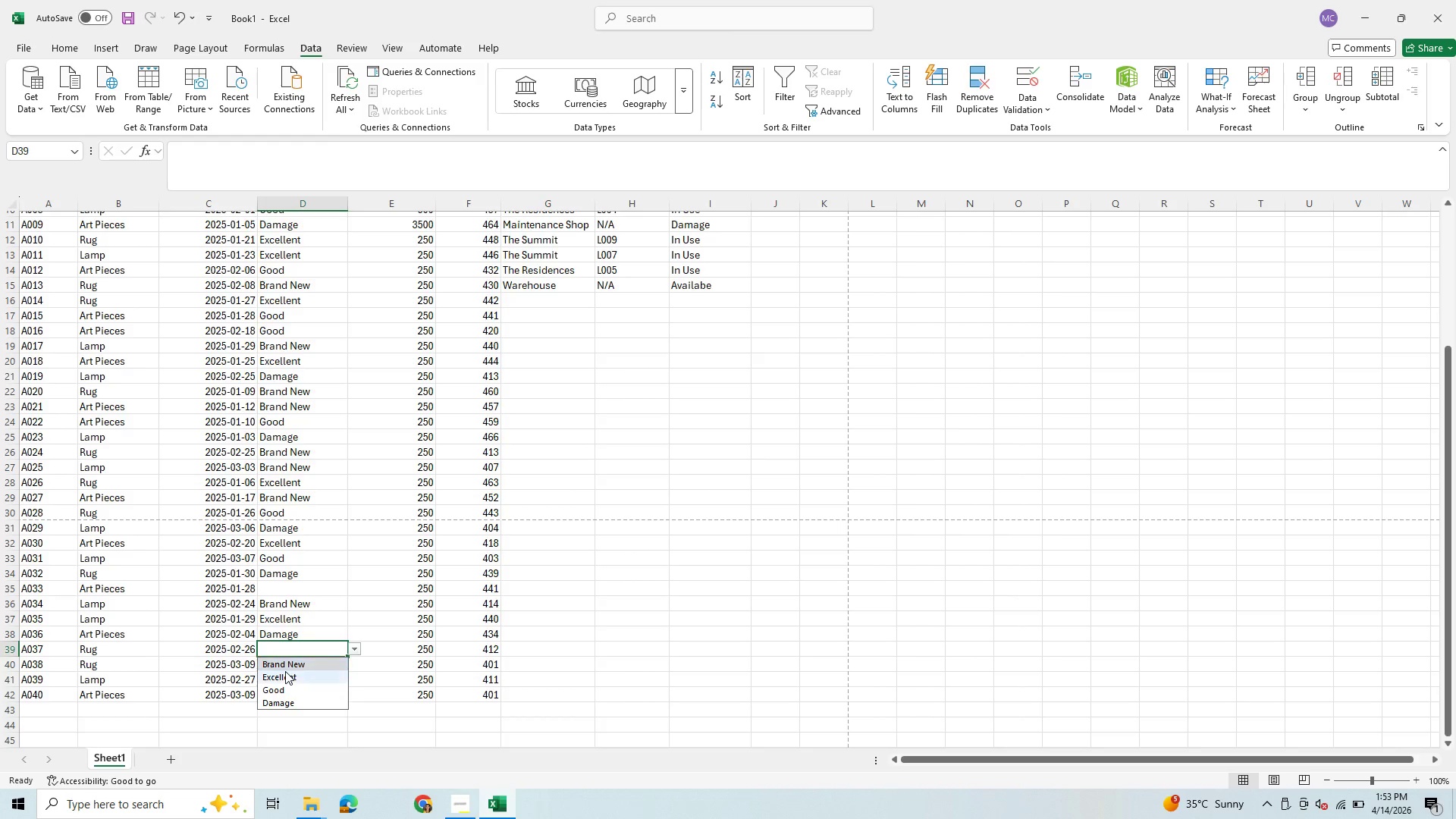 
left_click([285, 671])
 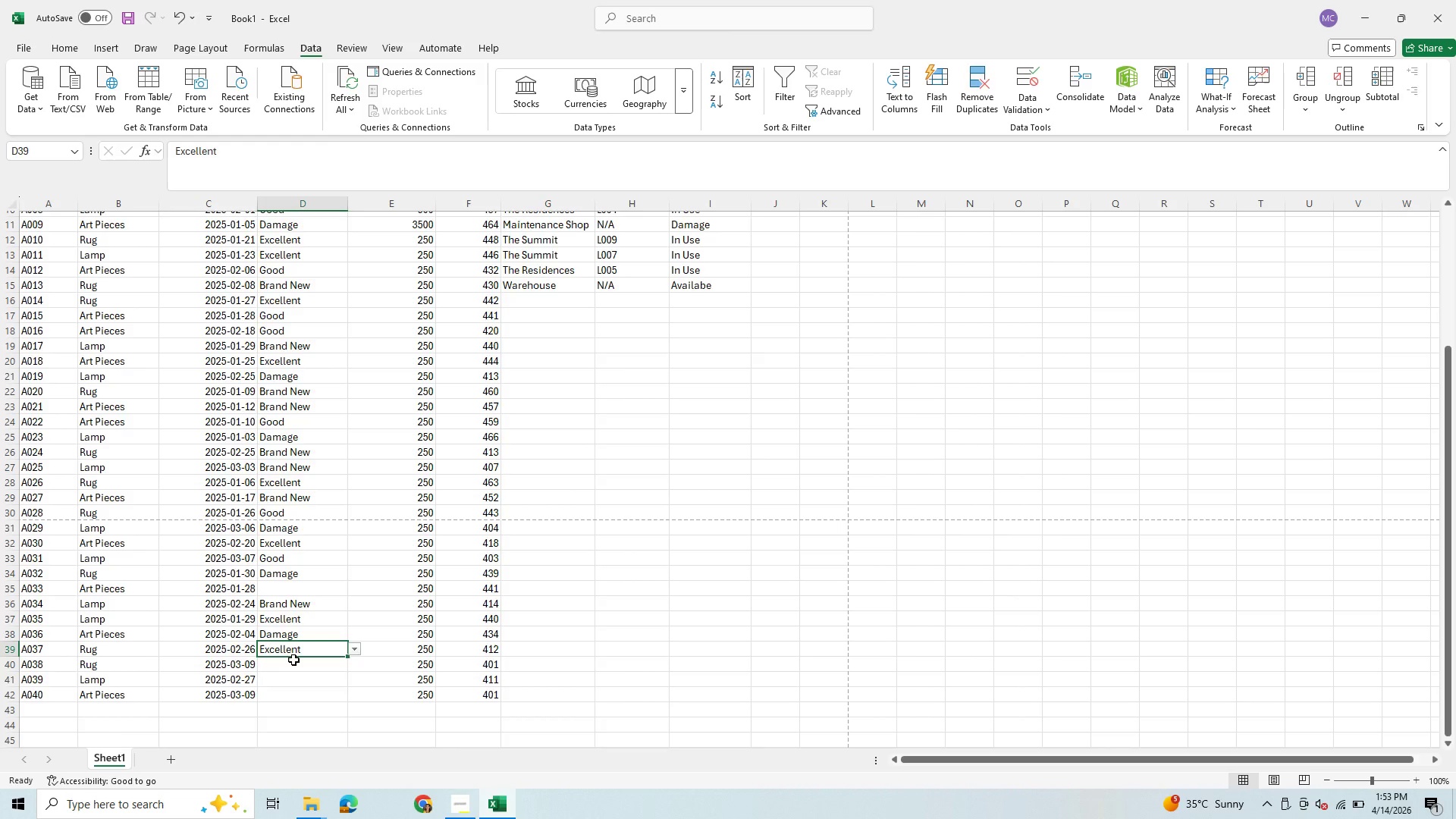 
left_click([293, 660])
 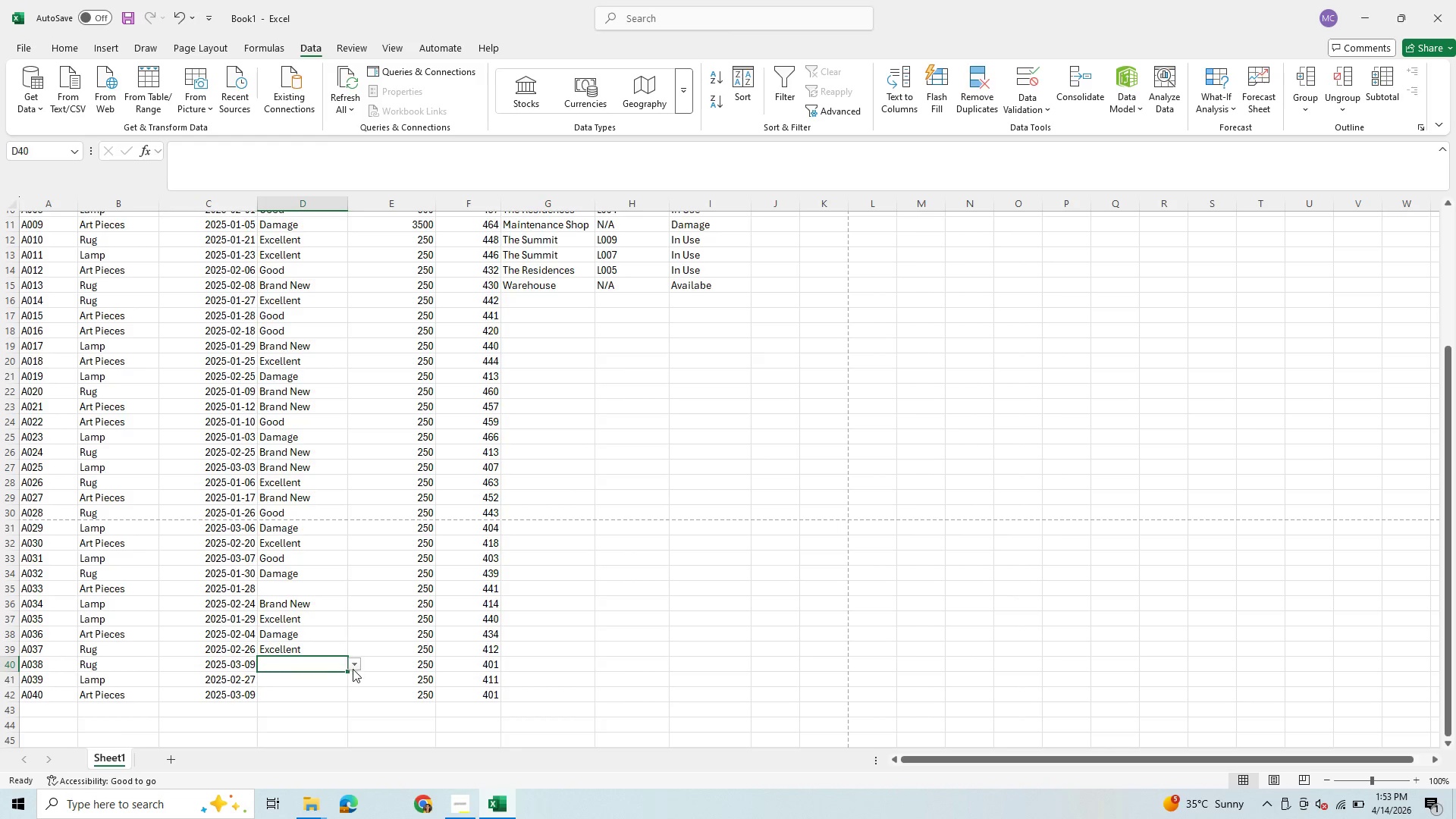 
left_click([362, 670])
 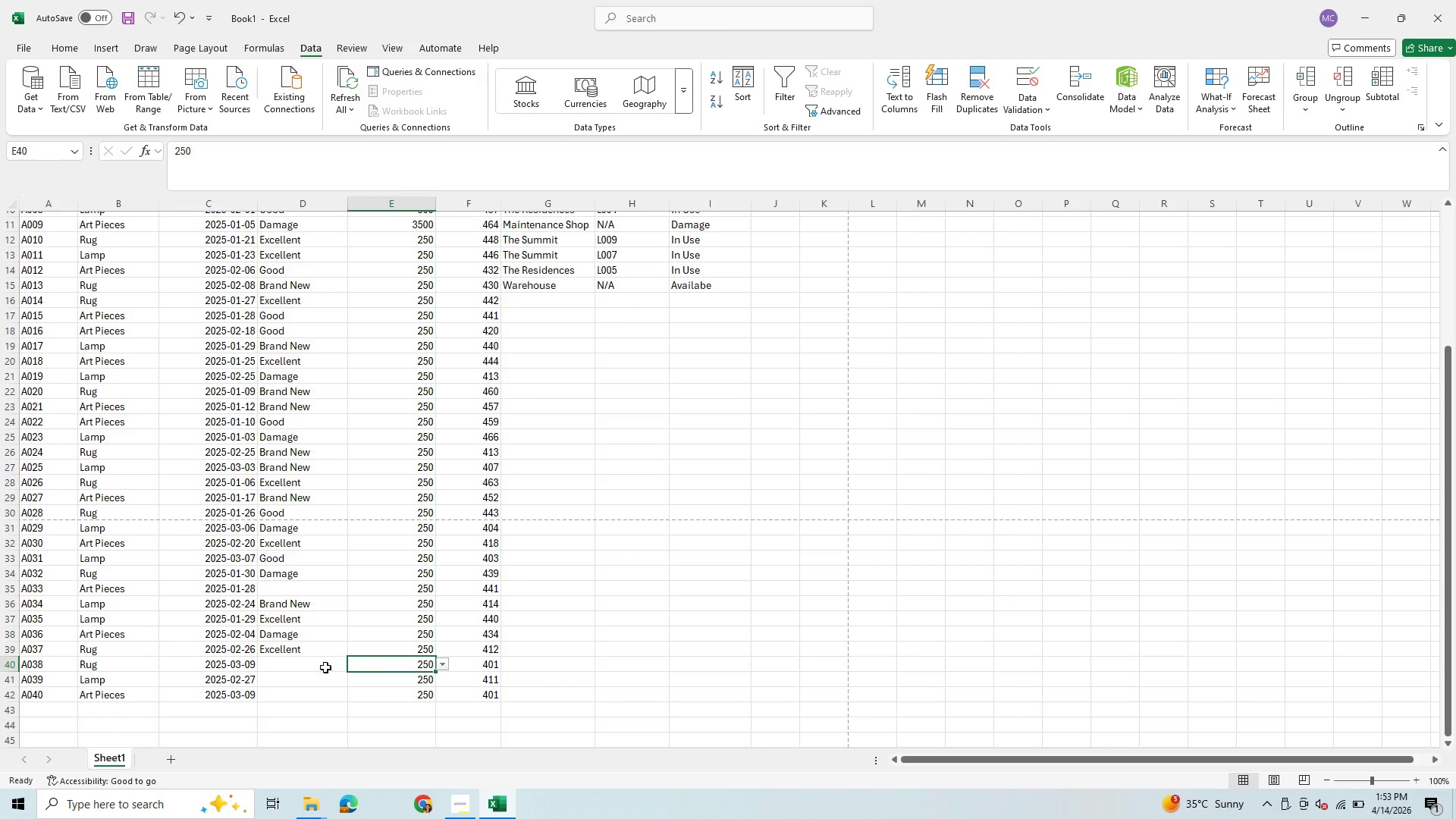 
left_click([314, 664])
 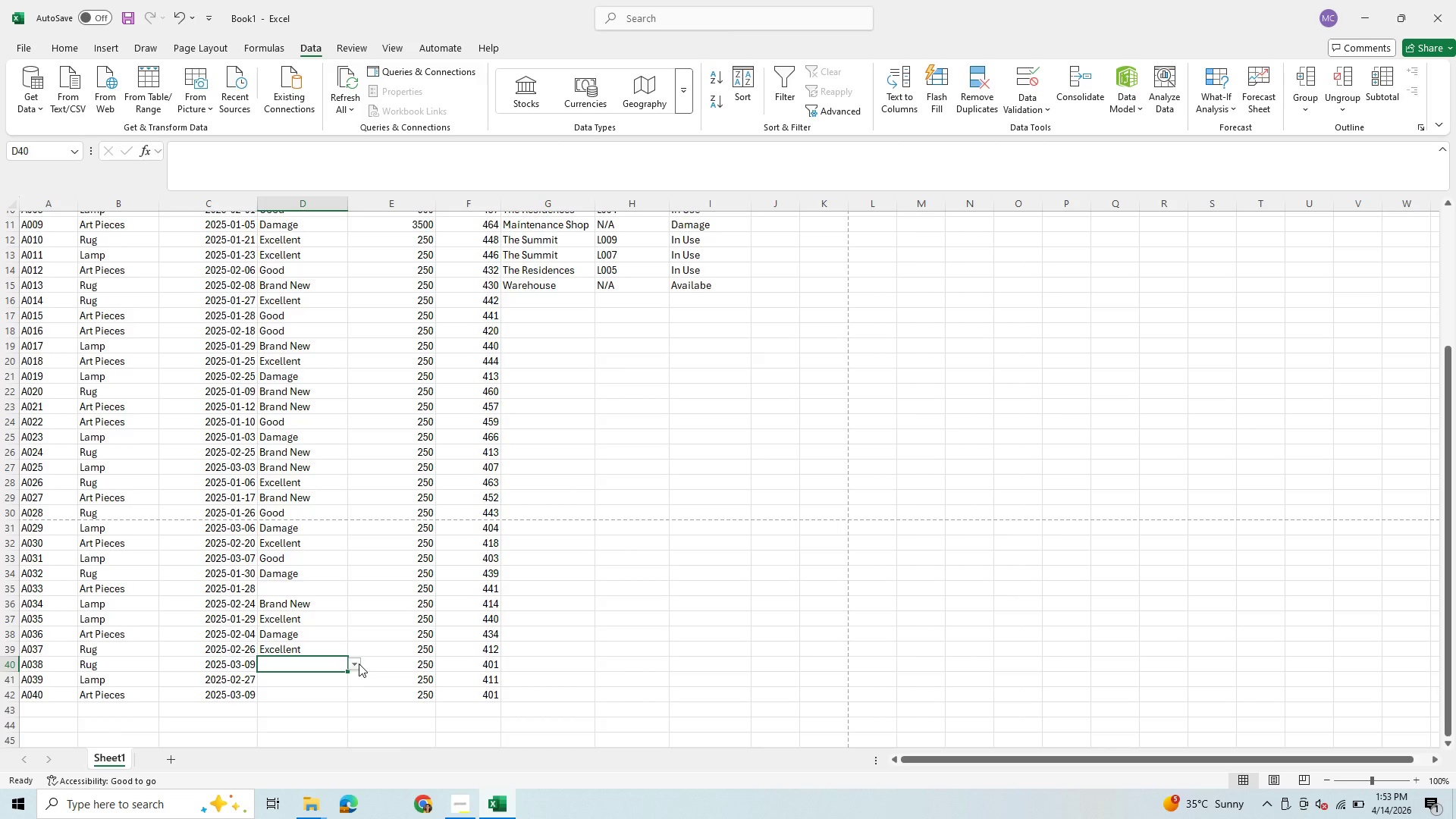 
left_click([359, 664])
 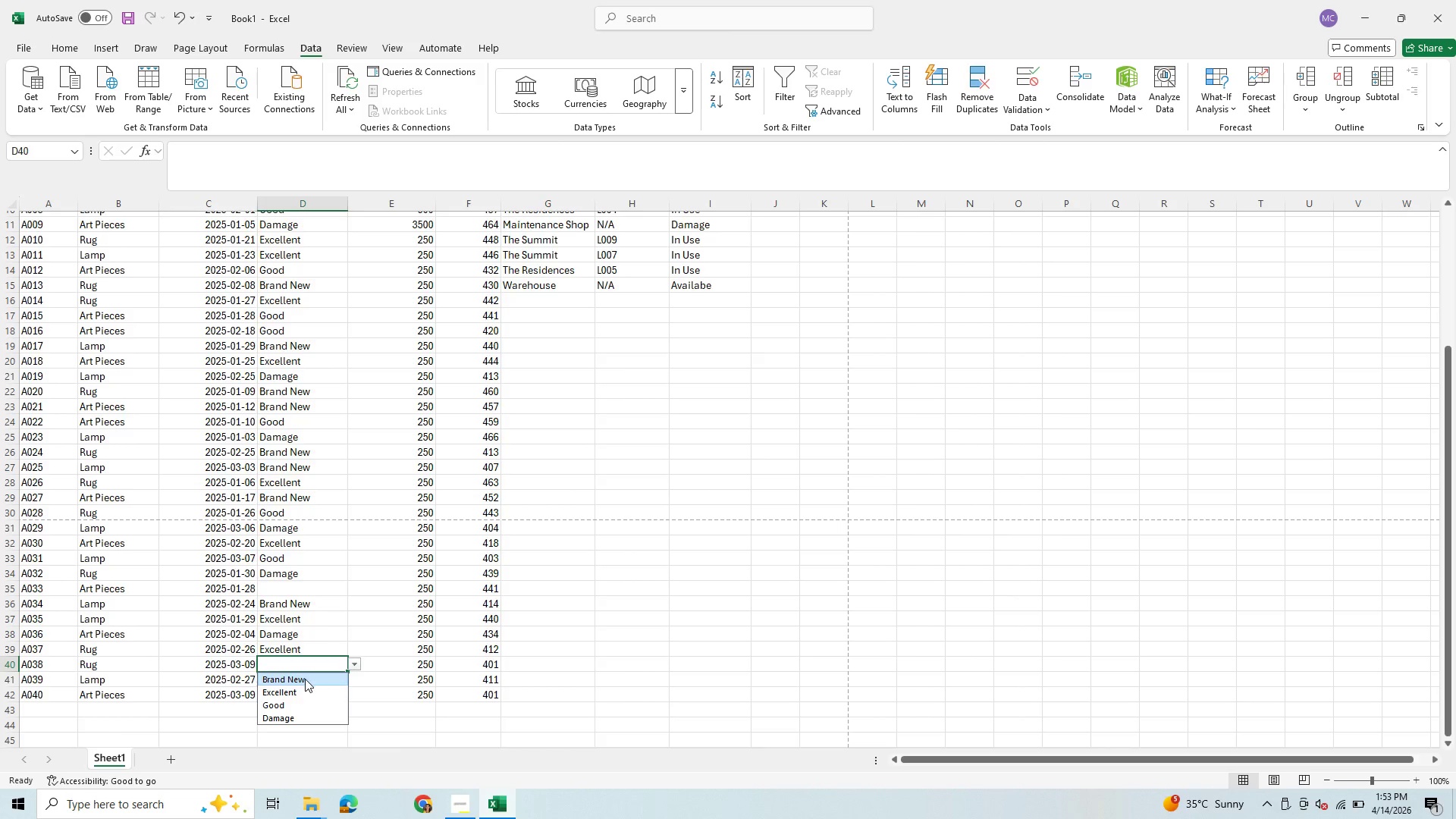 
left_click([305, 679])
 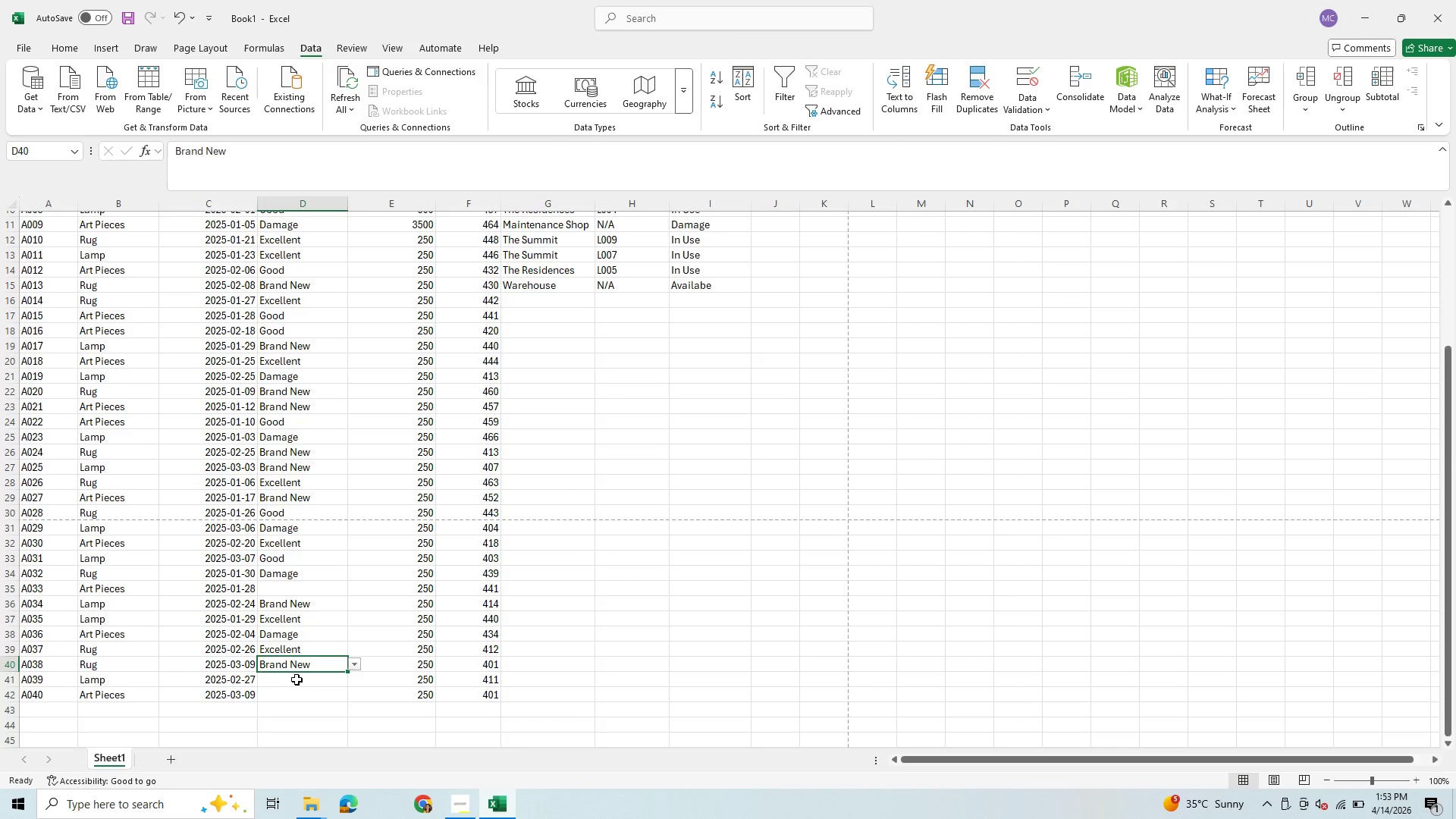 
left_click([297, 679])
 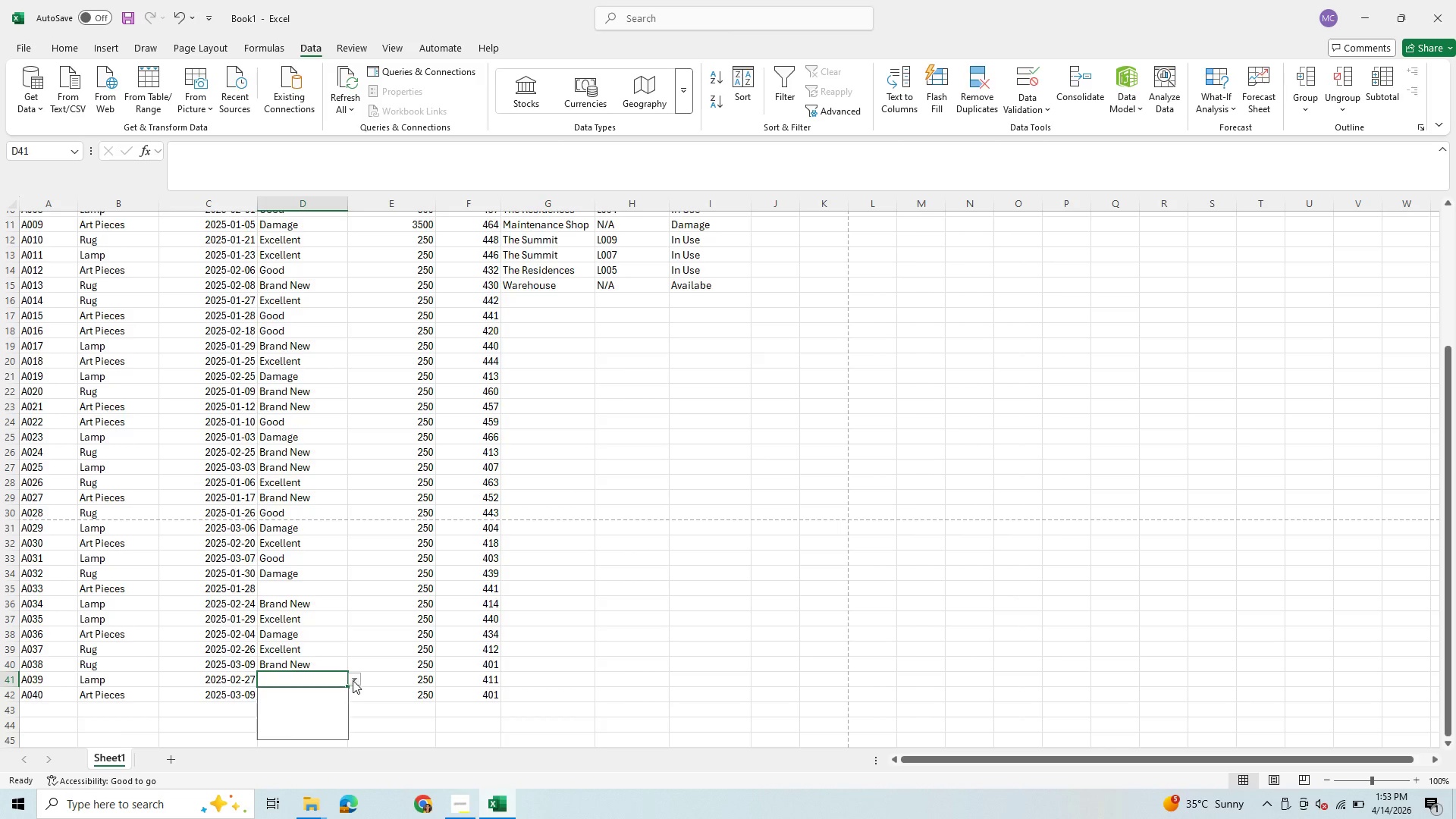 
left_click([353, 680])
 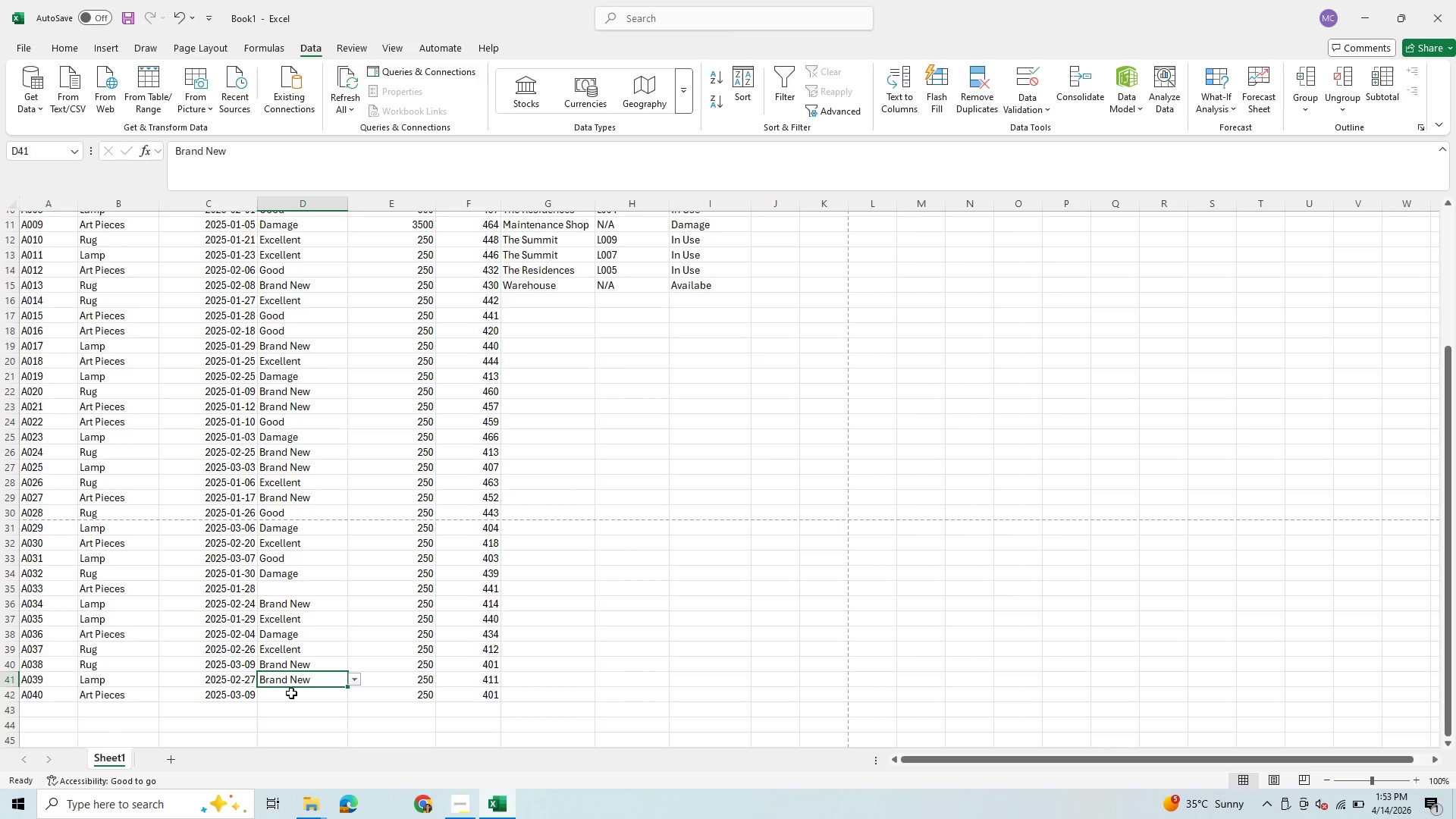 
left_click([291, 692])
 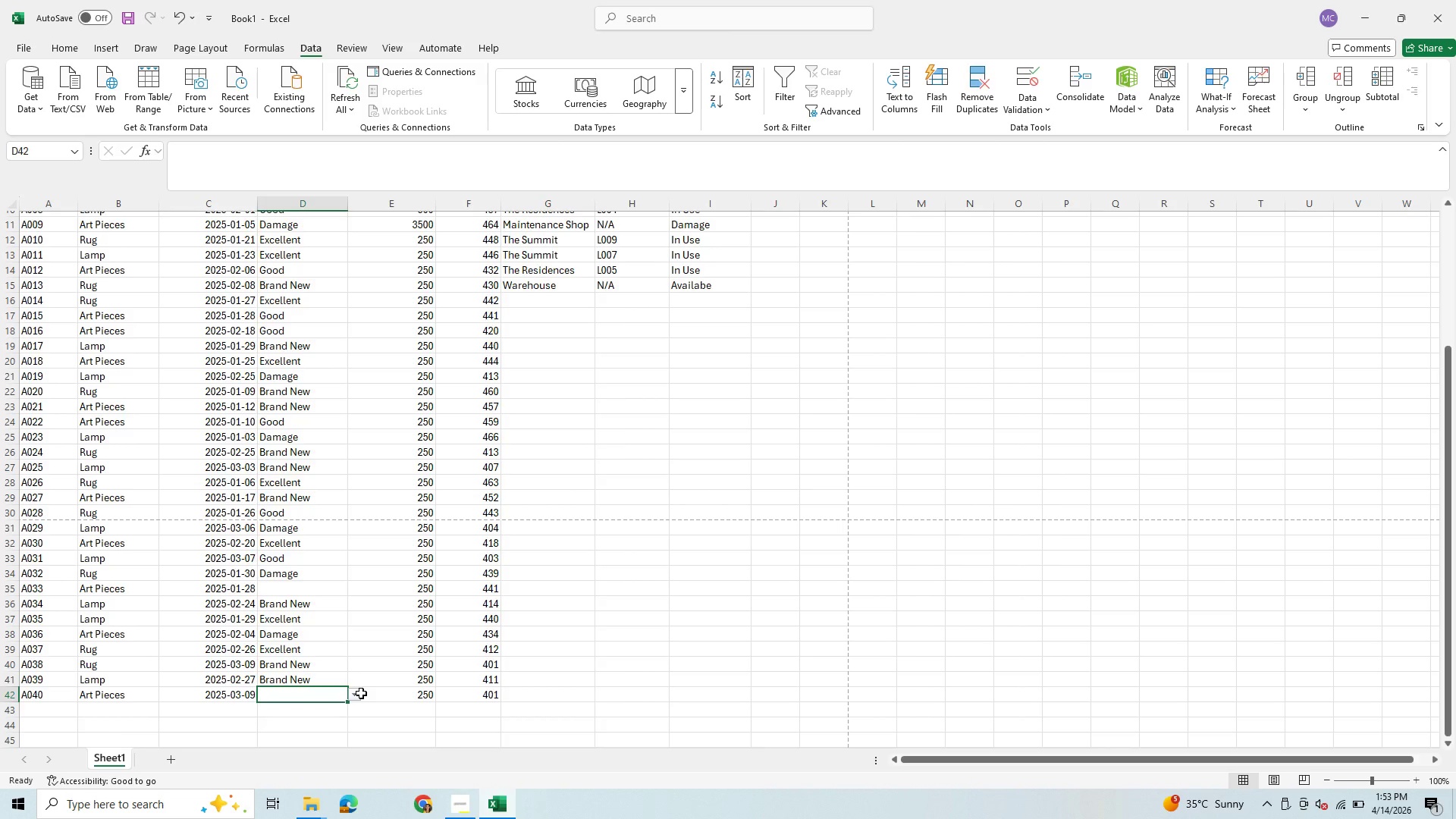 
left_click([361, 693])
 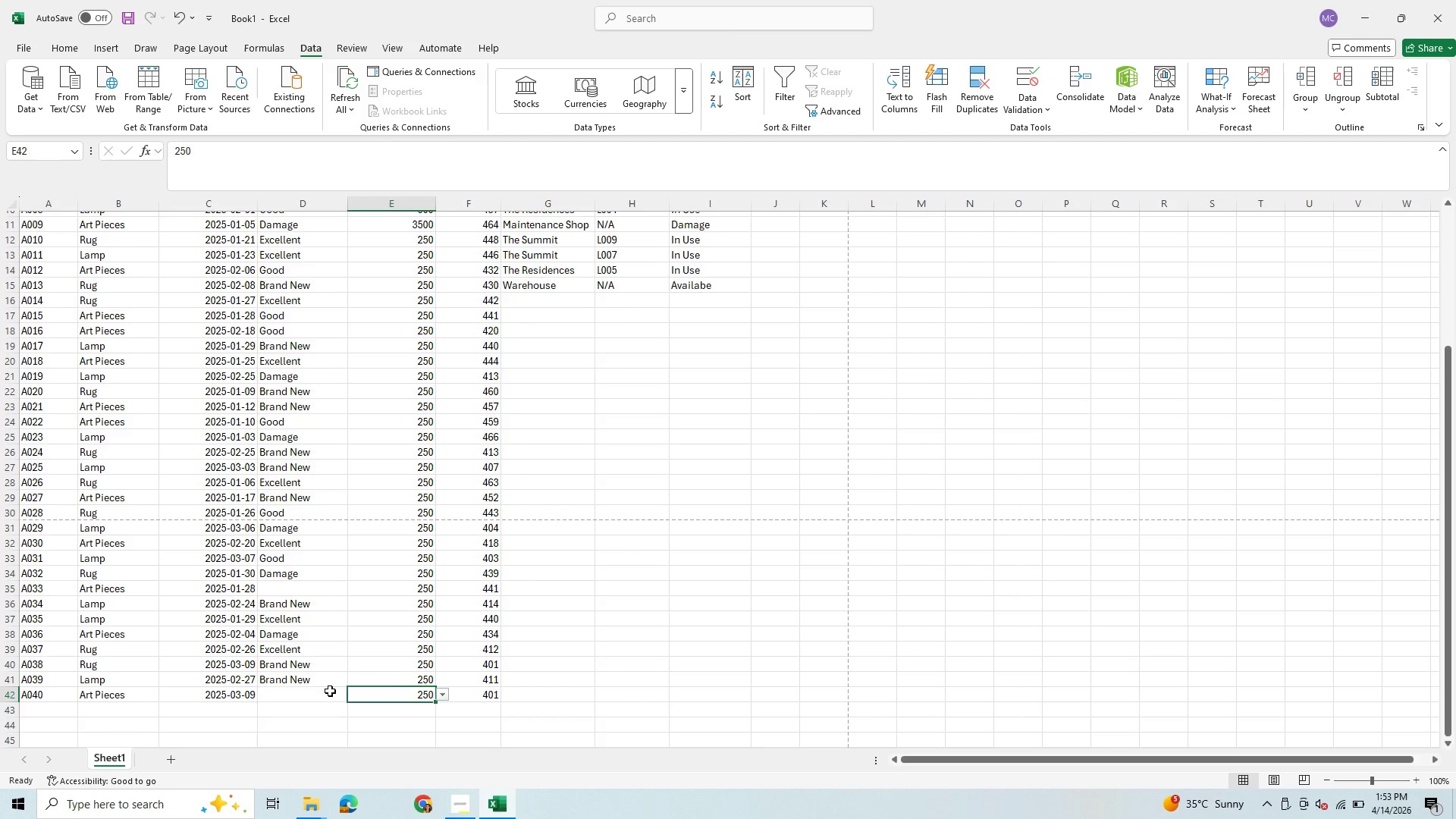 
left_click([330, 691])
 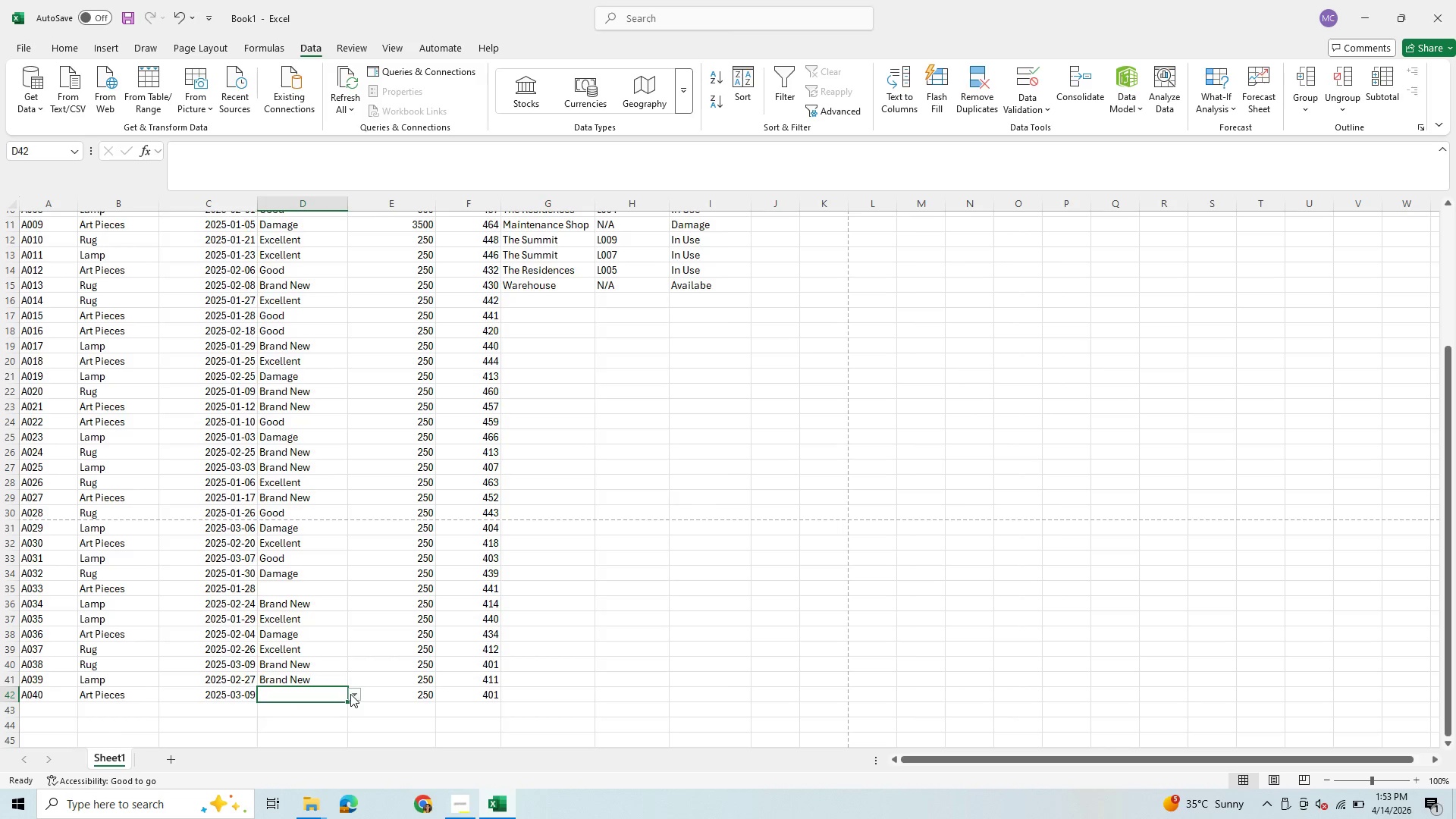 
left_click([350, 694])
 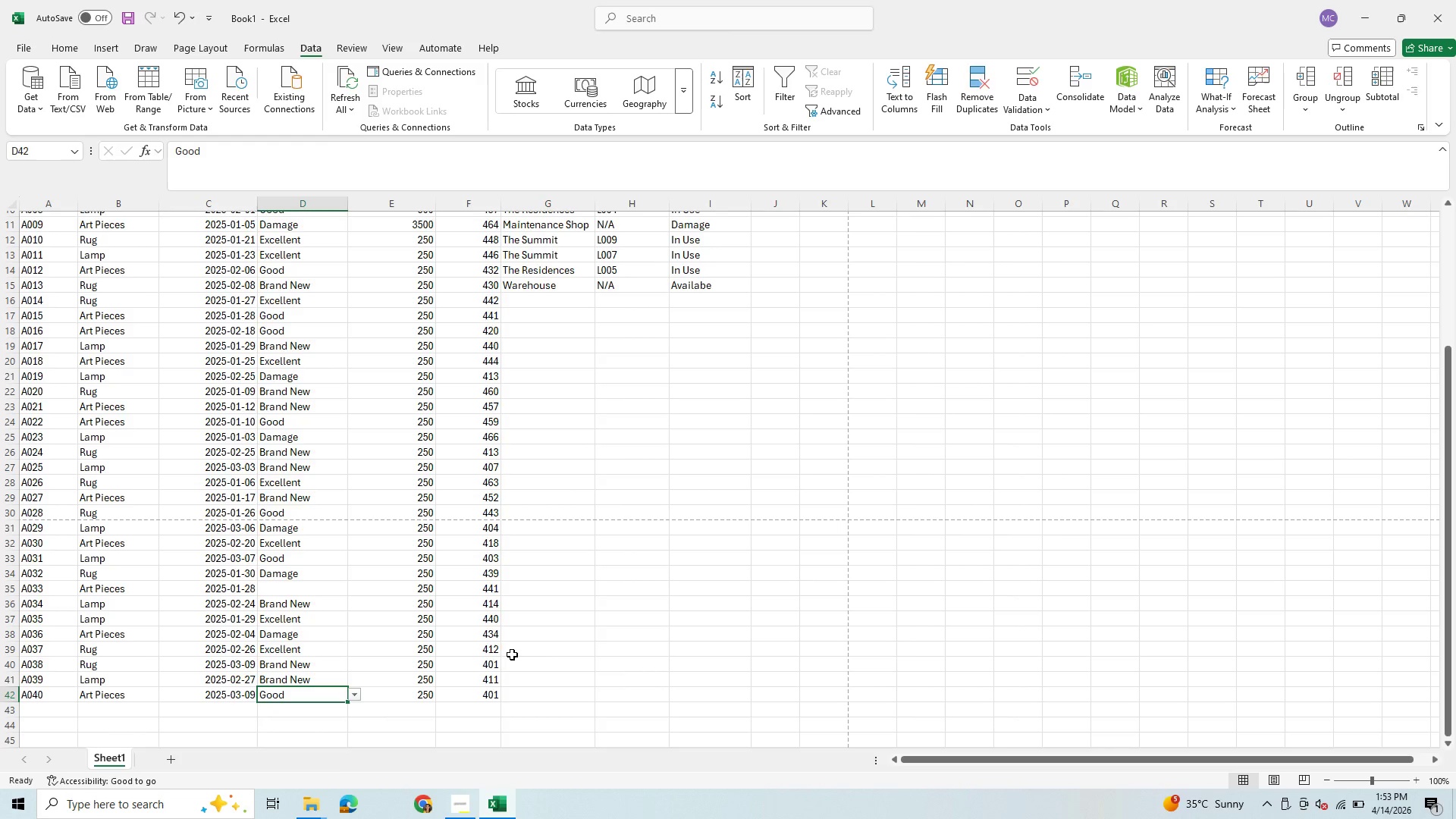 
scroll: coordinate [512, 639], scroll_direction: up, amount: 9.0
 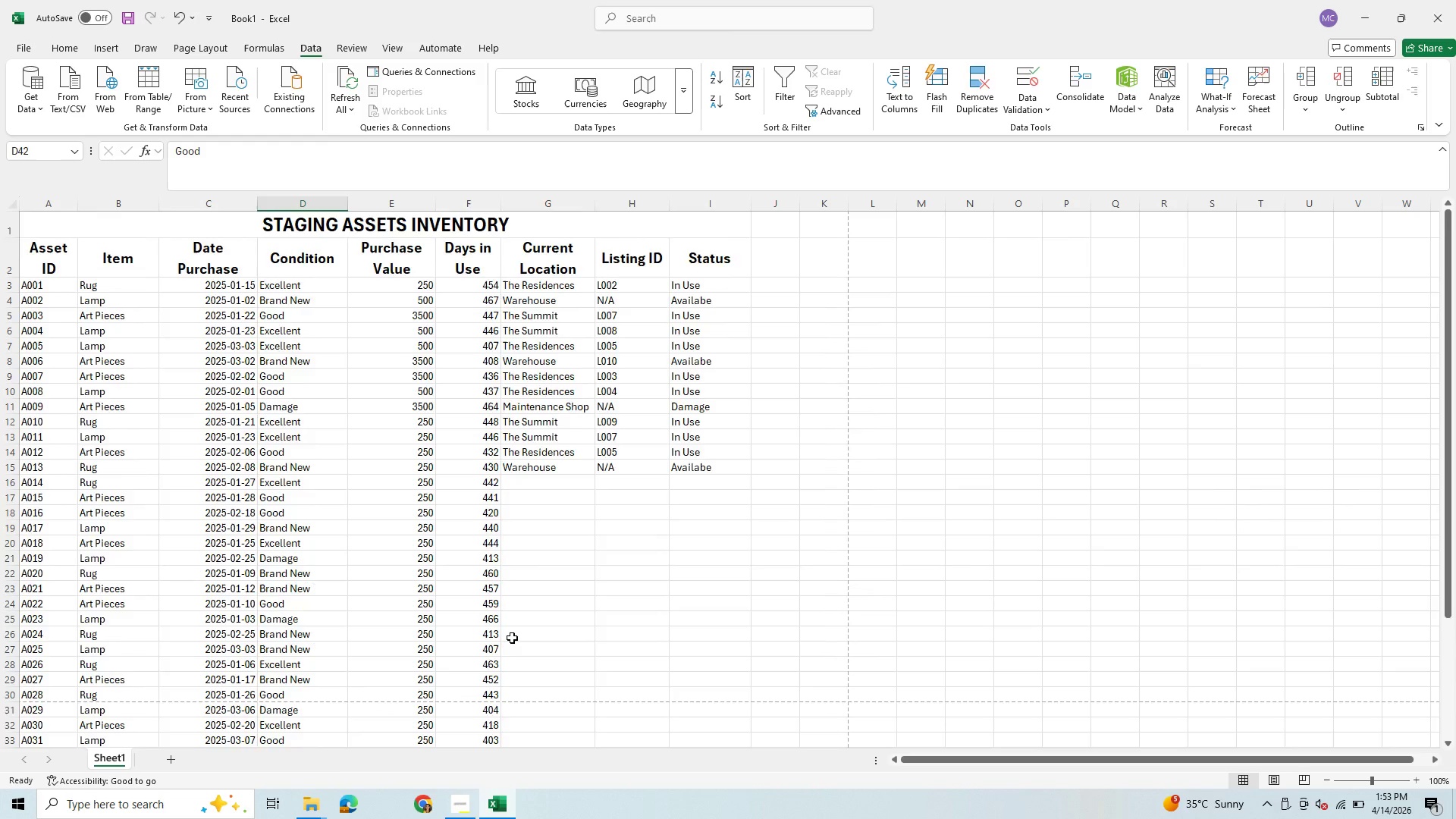 
scroll: coordinate [512, 638], scroll_direction: down, amount: 1.0
 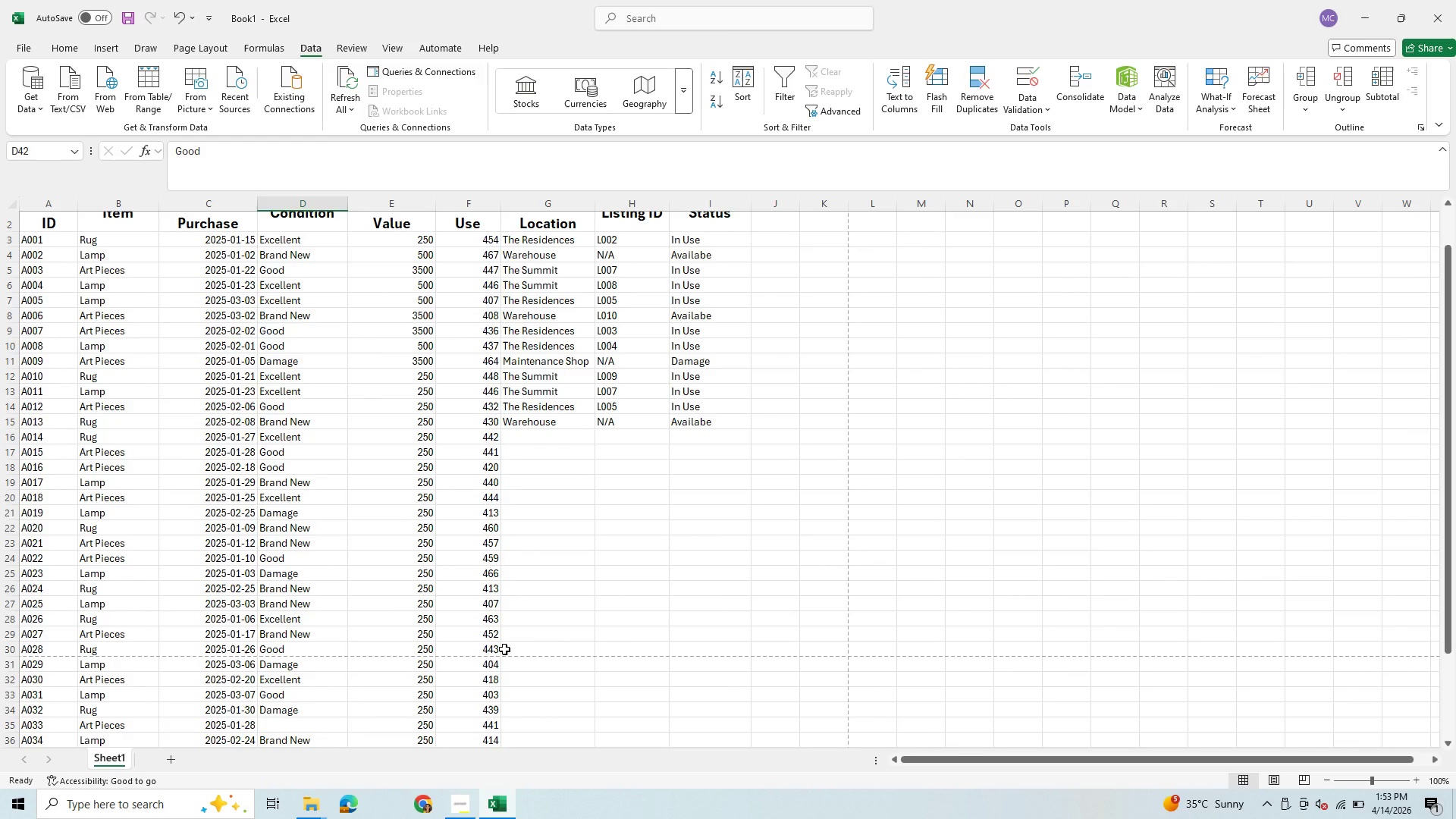 
wait(7.64)
 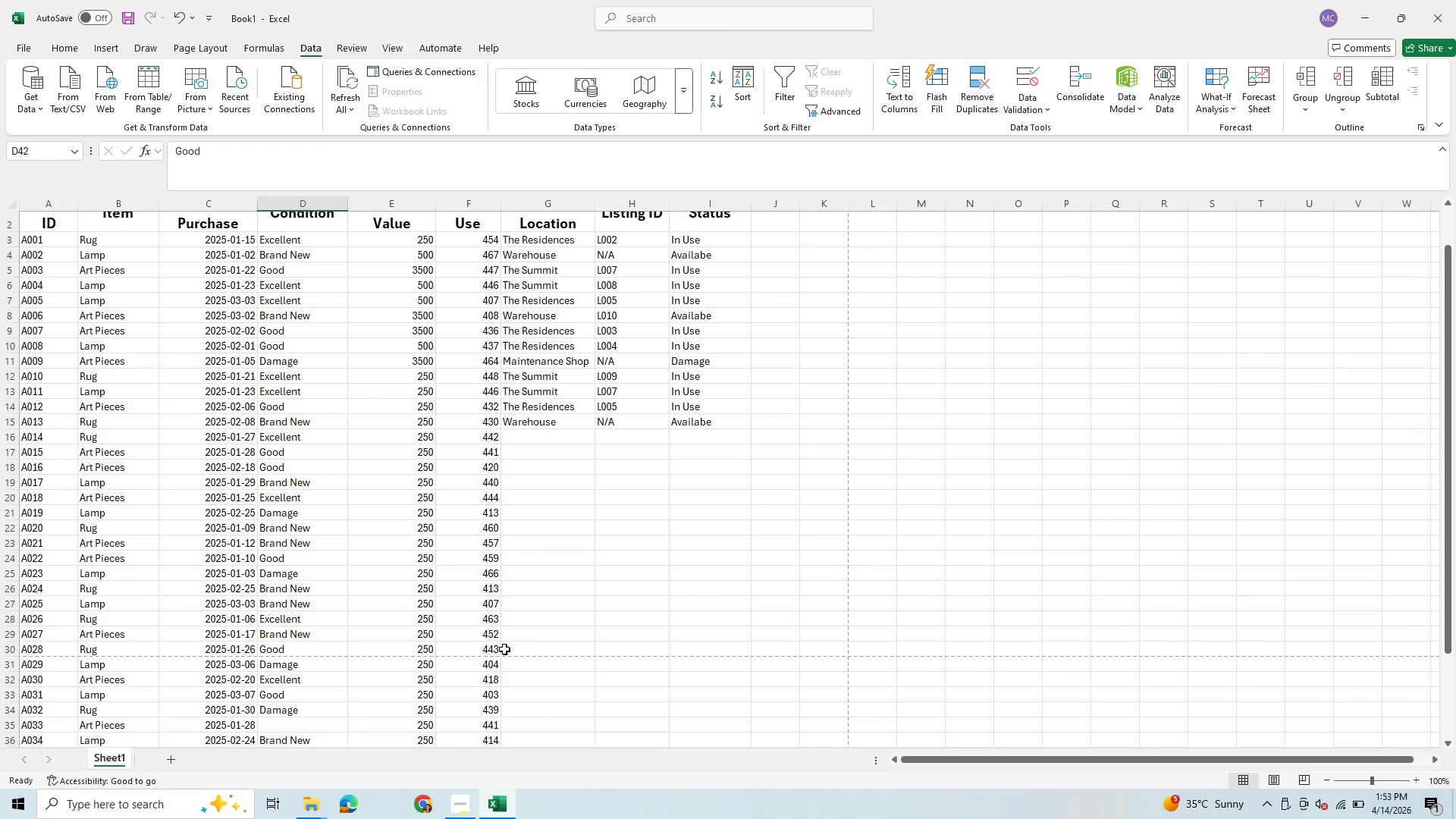 
left_click_drag(start_coordinate=[558, 440], to_coordinate=[557, 451])
 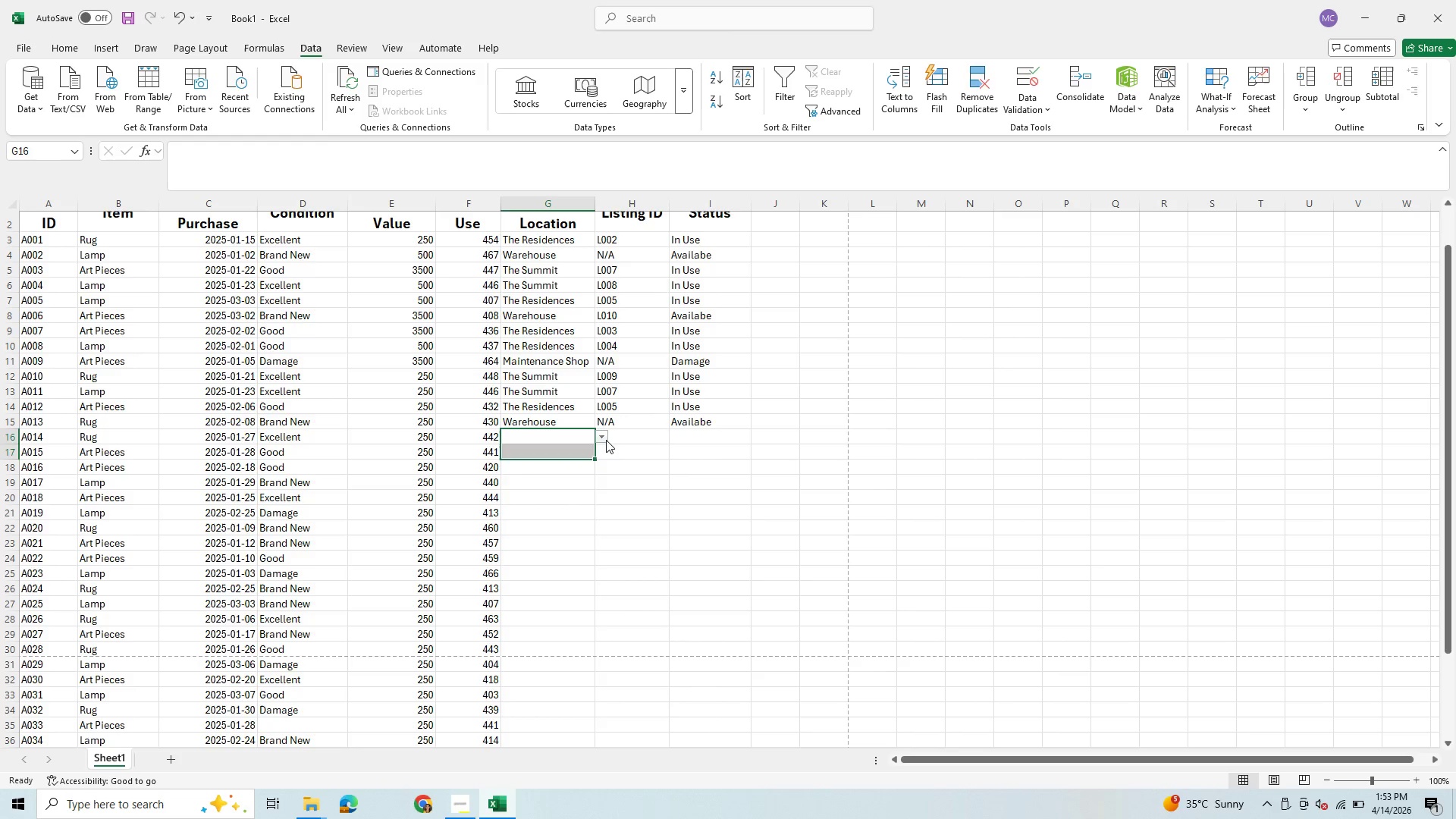 
left_click([606, 440])
 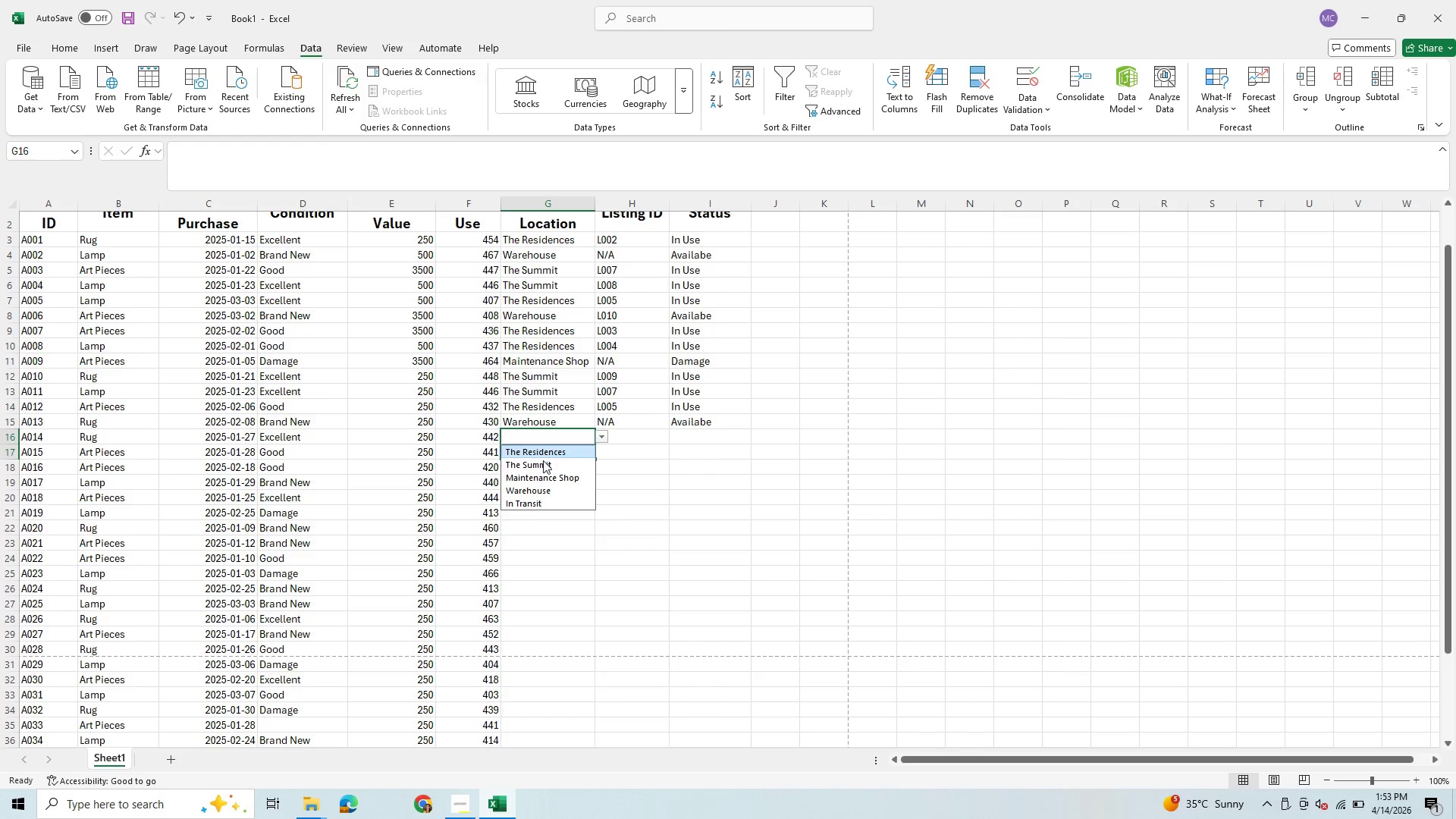 
left_click([542, 463])
 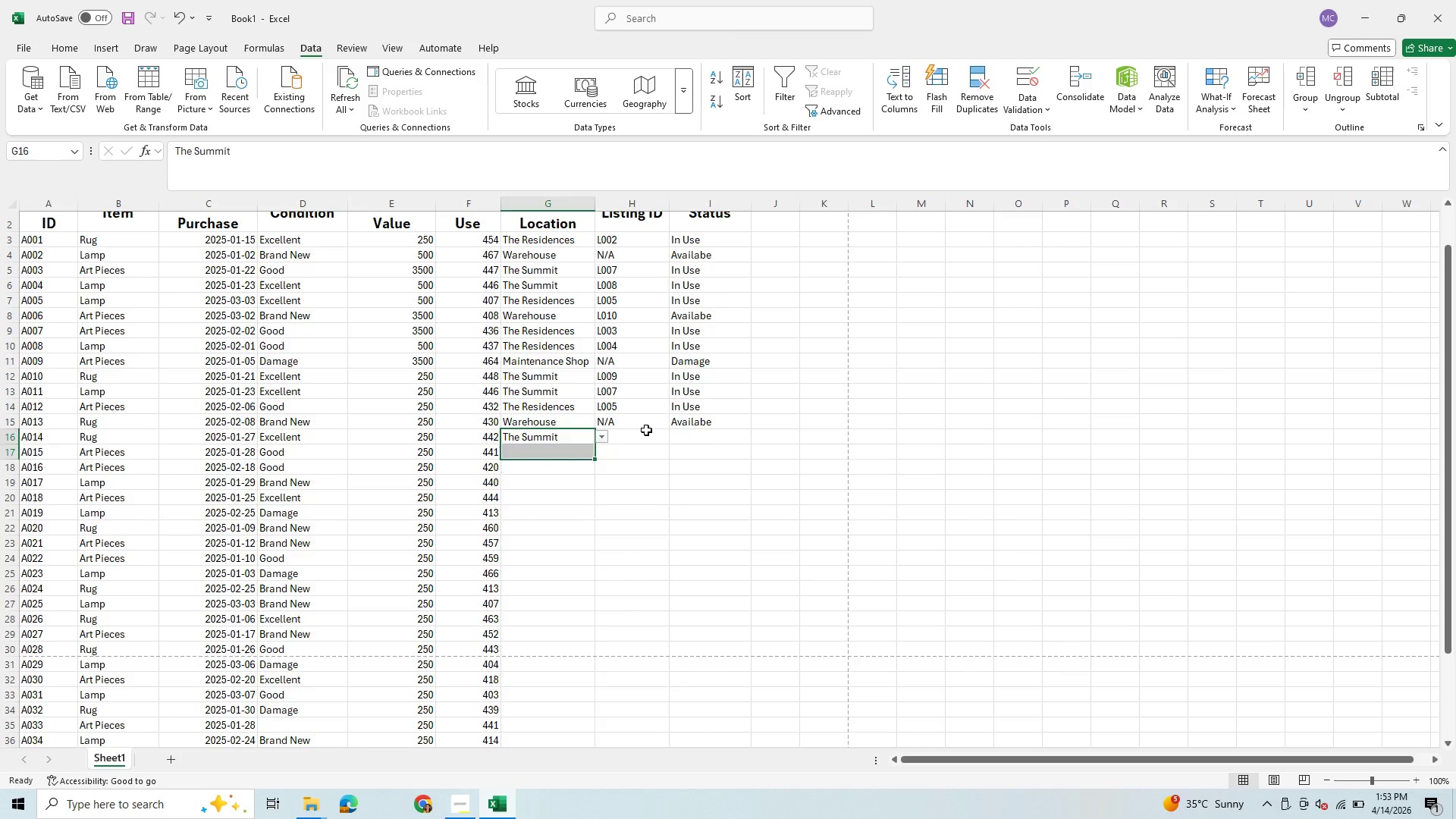 
left_click([648, 430])
 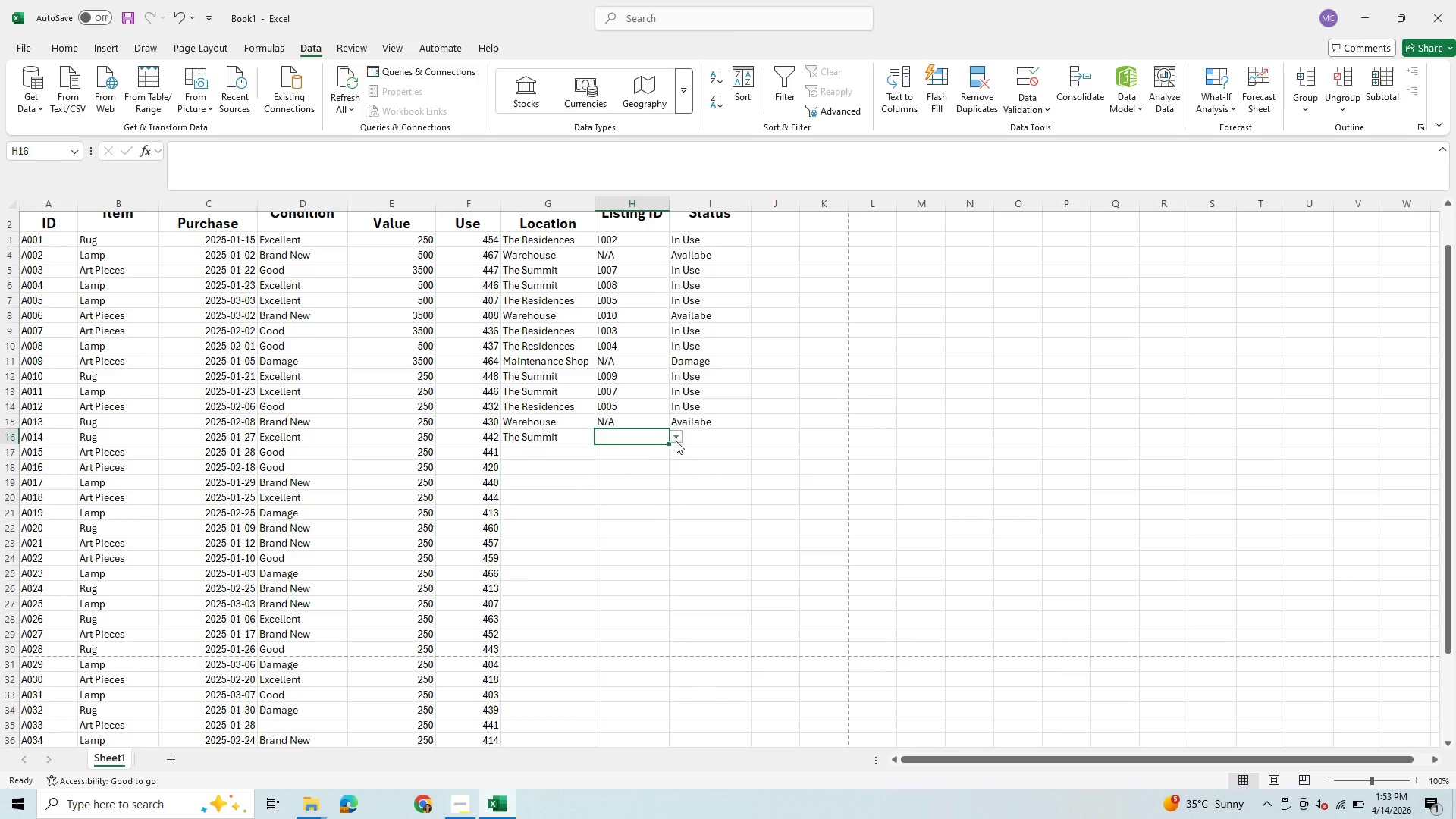 
left_click([676, 441])
 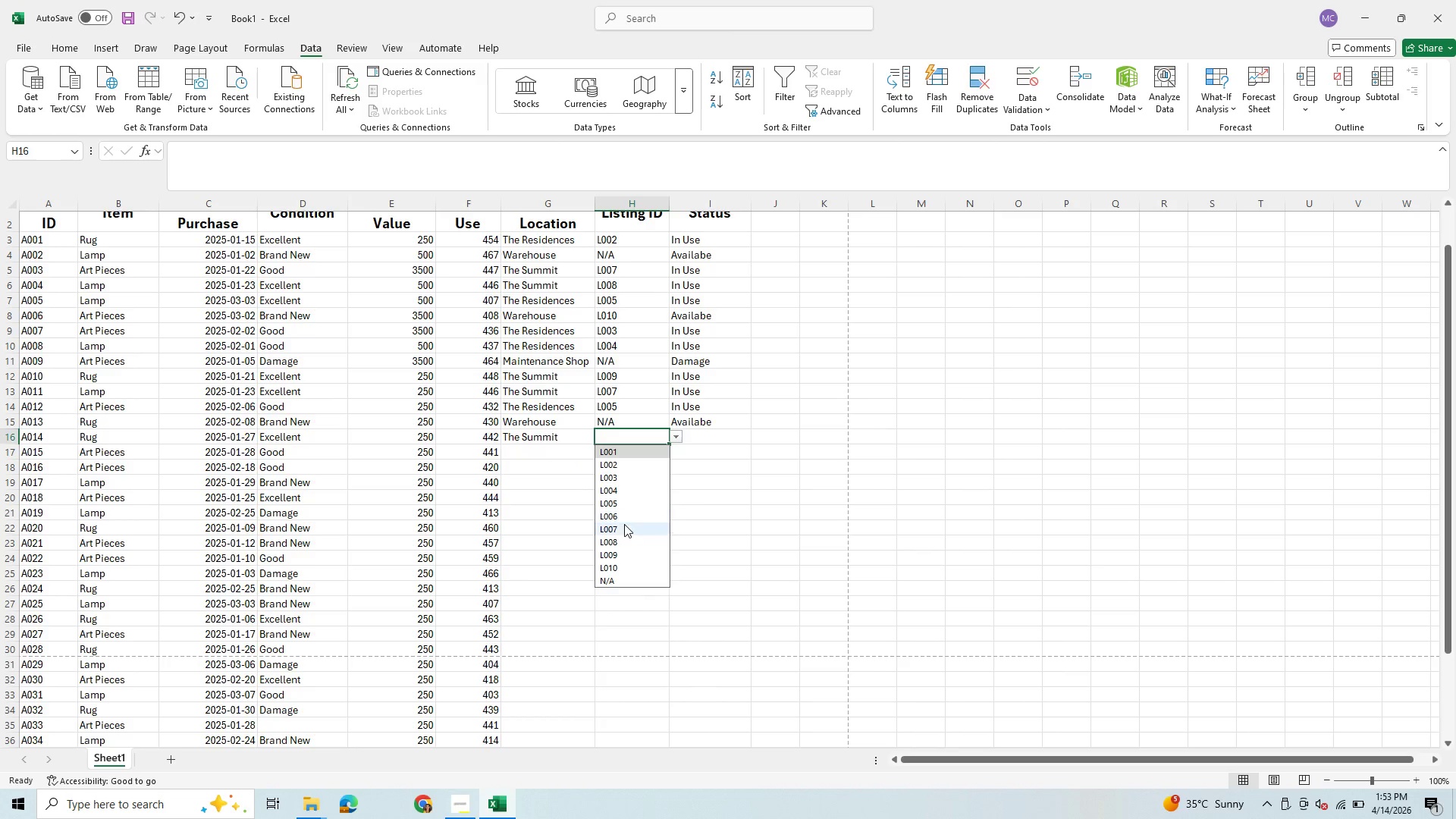 
left_click([624, 524])
 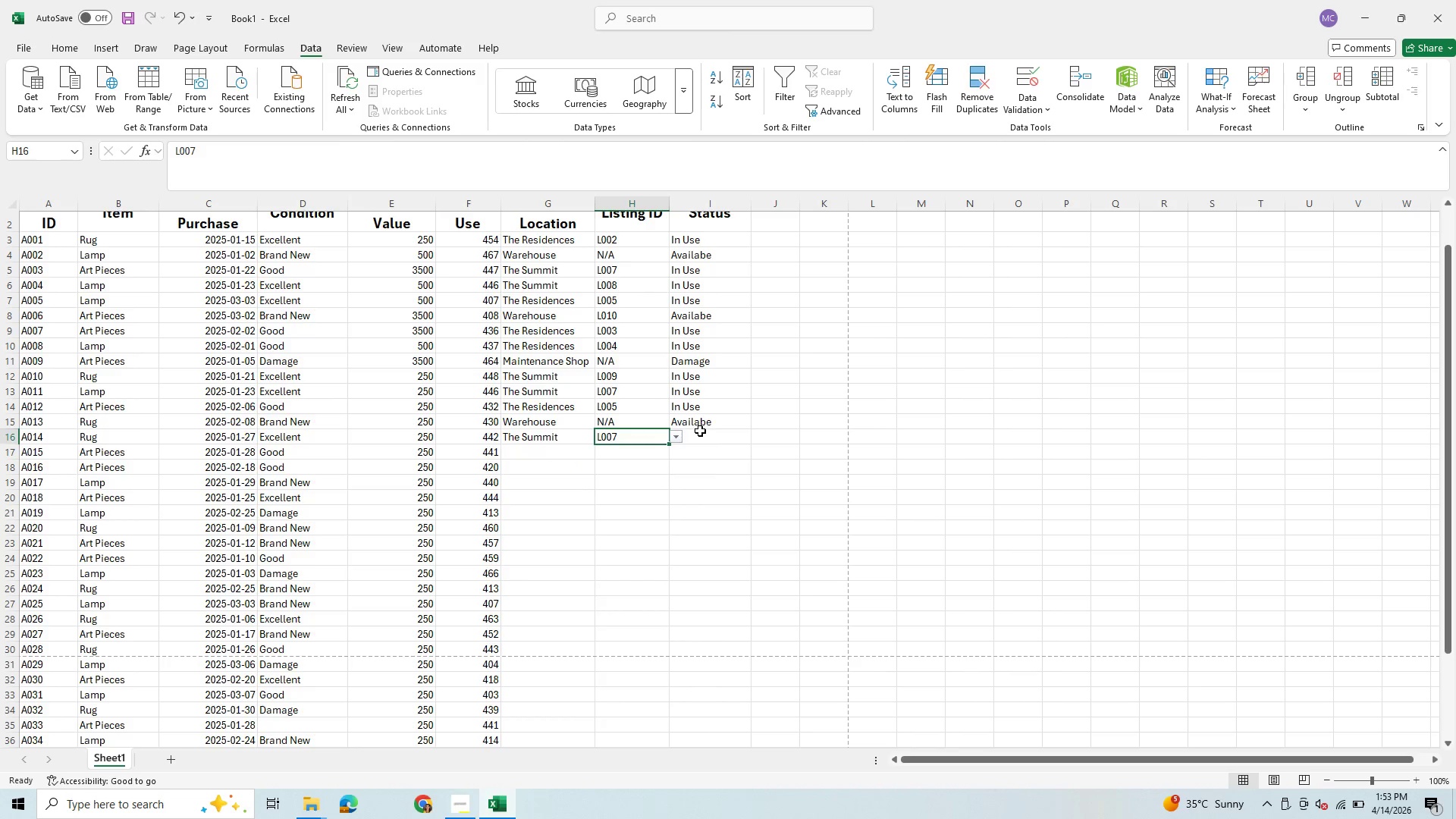 
left_click([700, 431])
 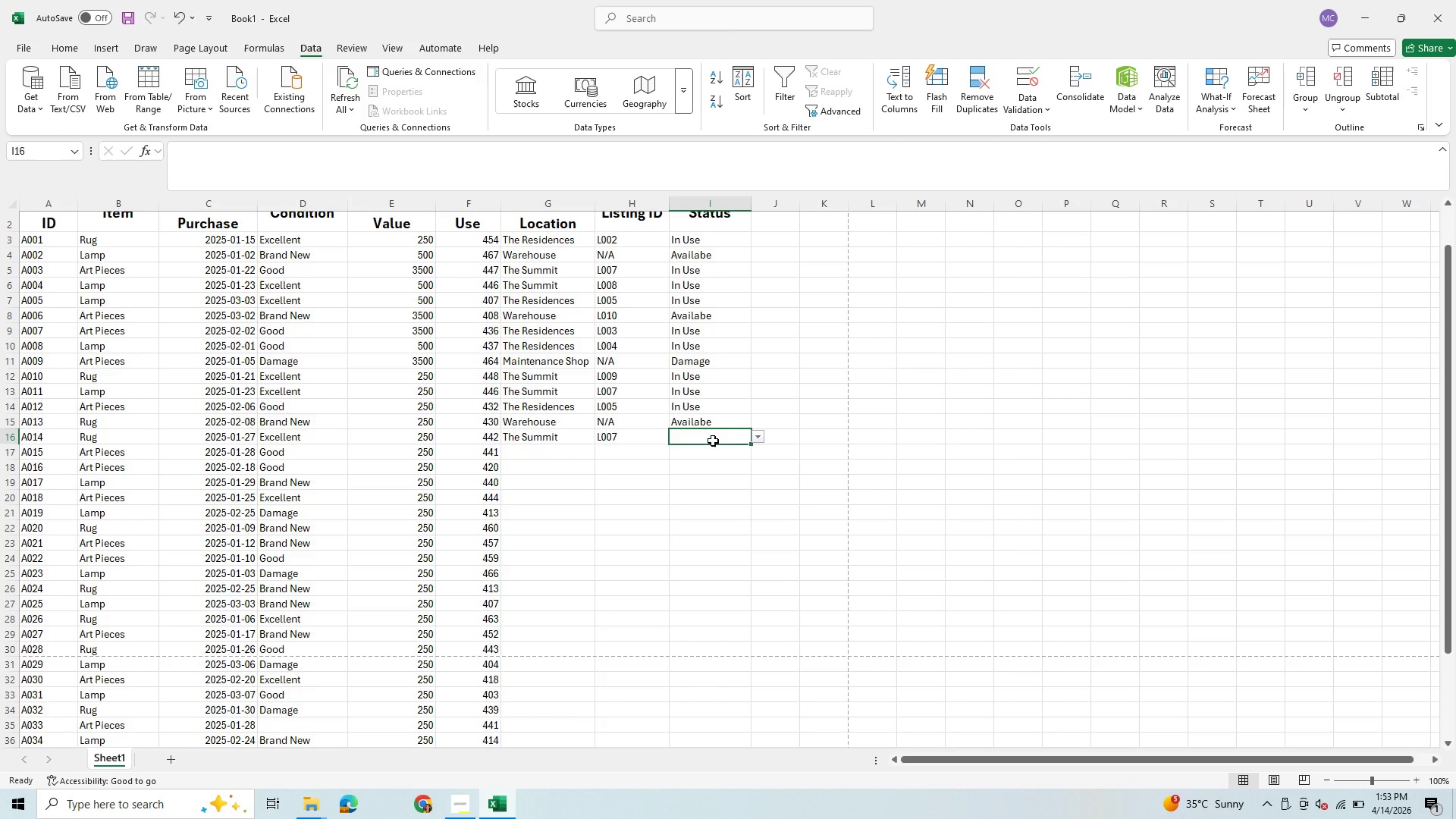 
left_click([715, 441])
 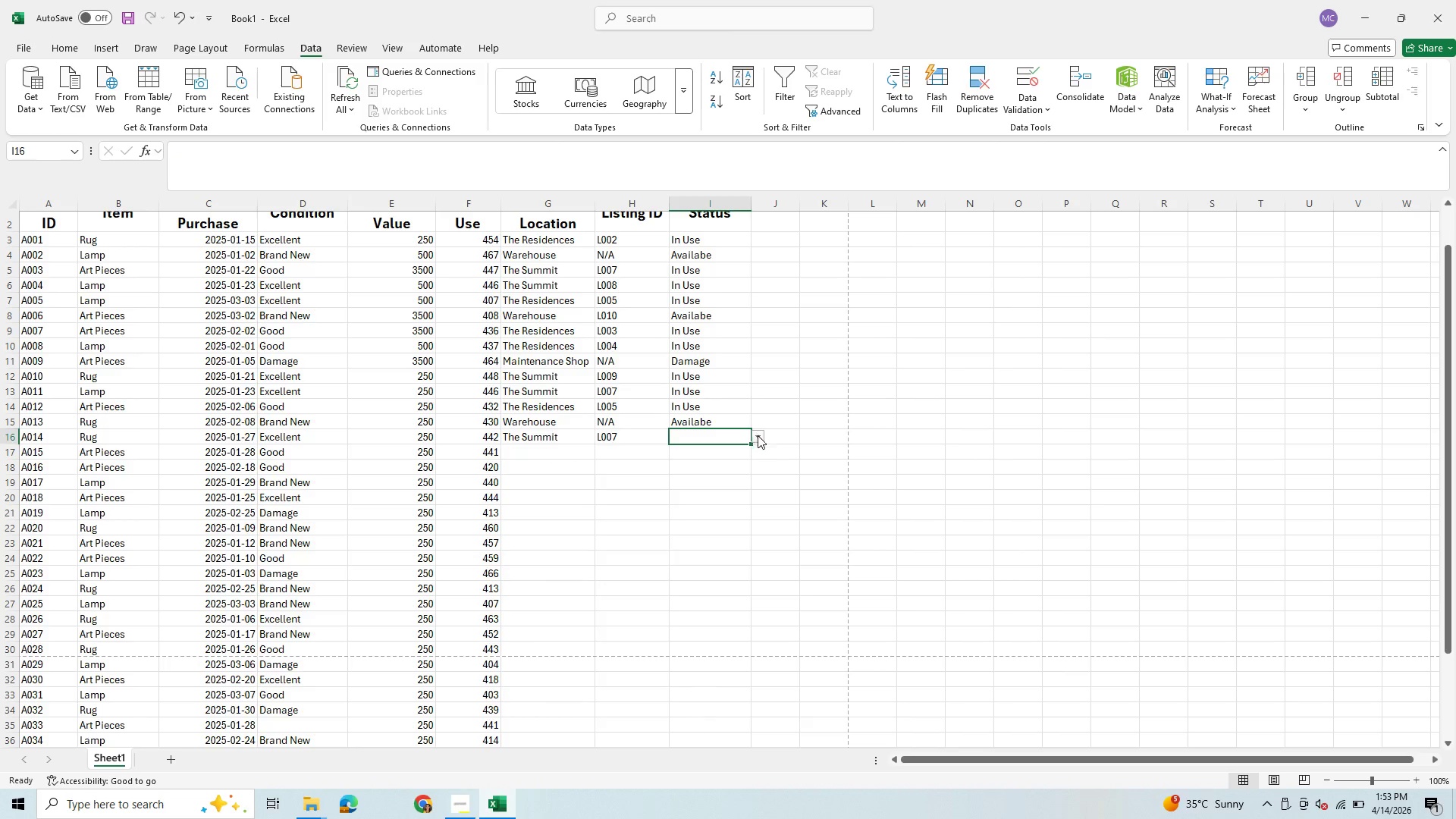 
left_click_drag(start_coordinate=[758, 440], to_coordinate=[752, 443])
 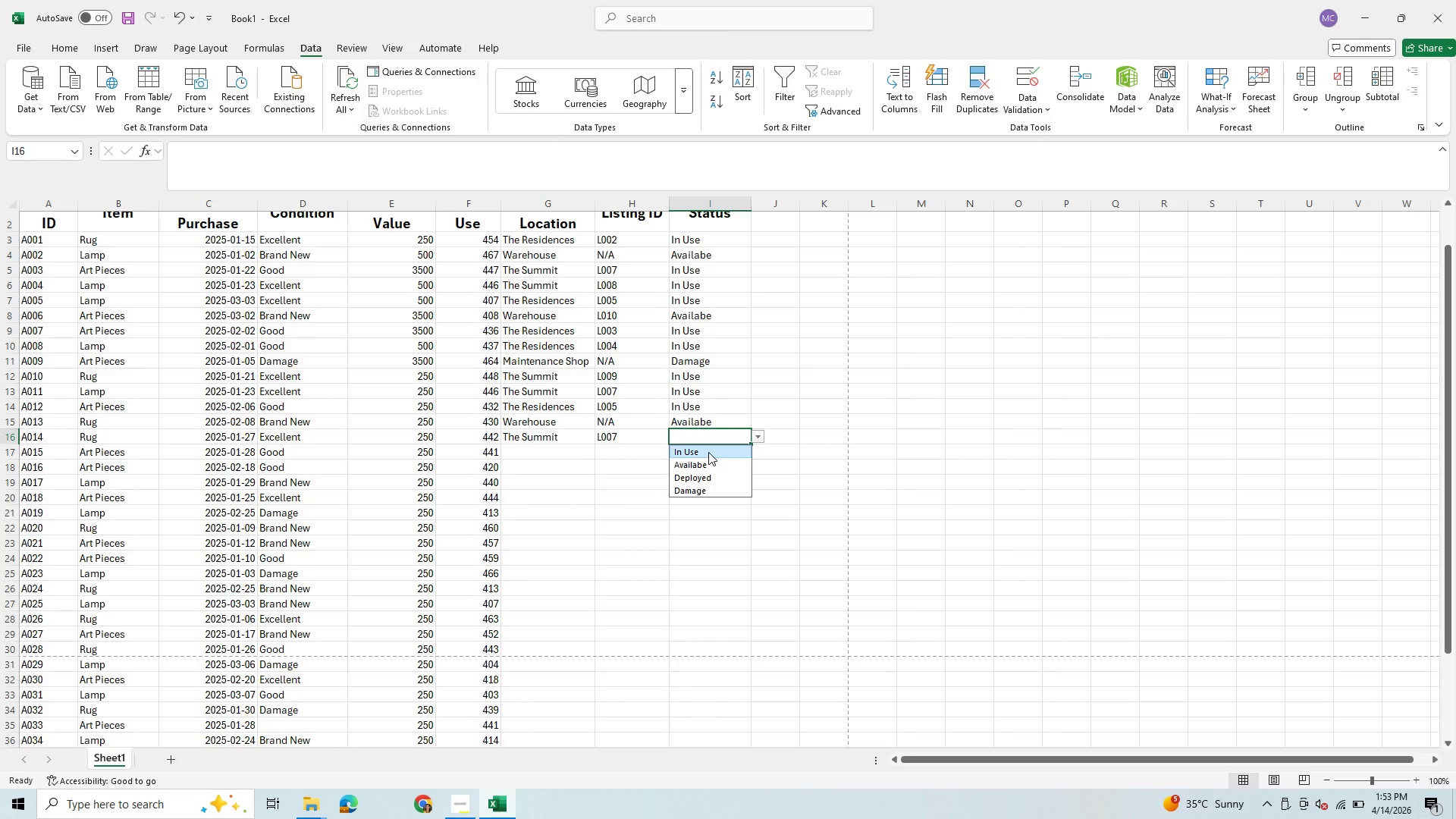 
left_click([708, 452])
 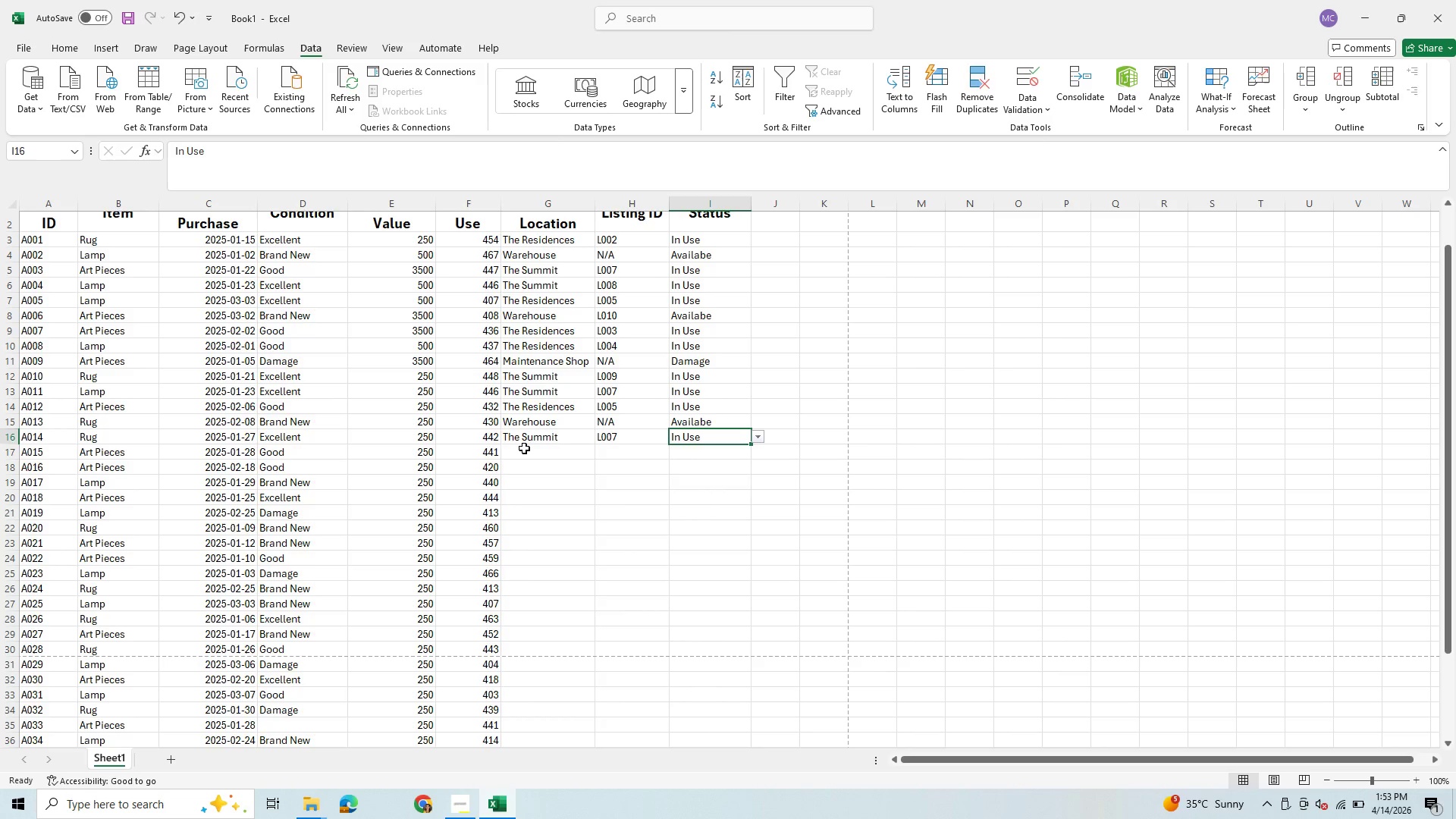 
left_click([524, 449])
 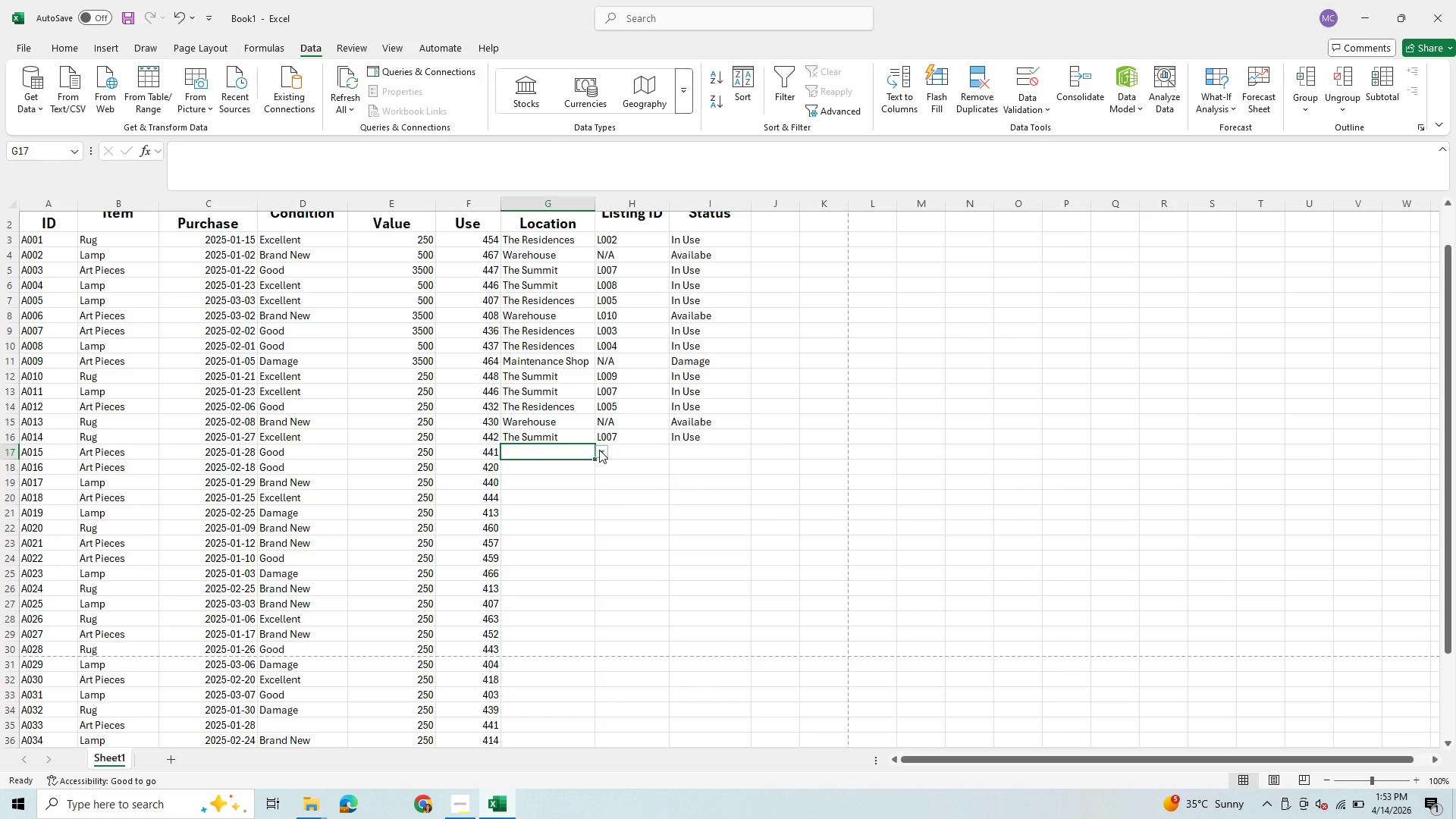 
left_click([599, 450])
 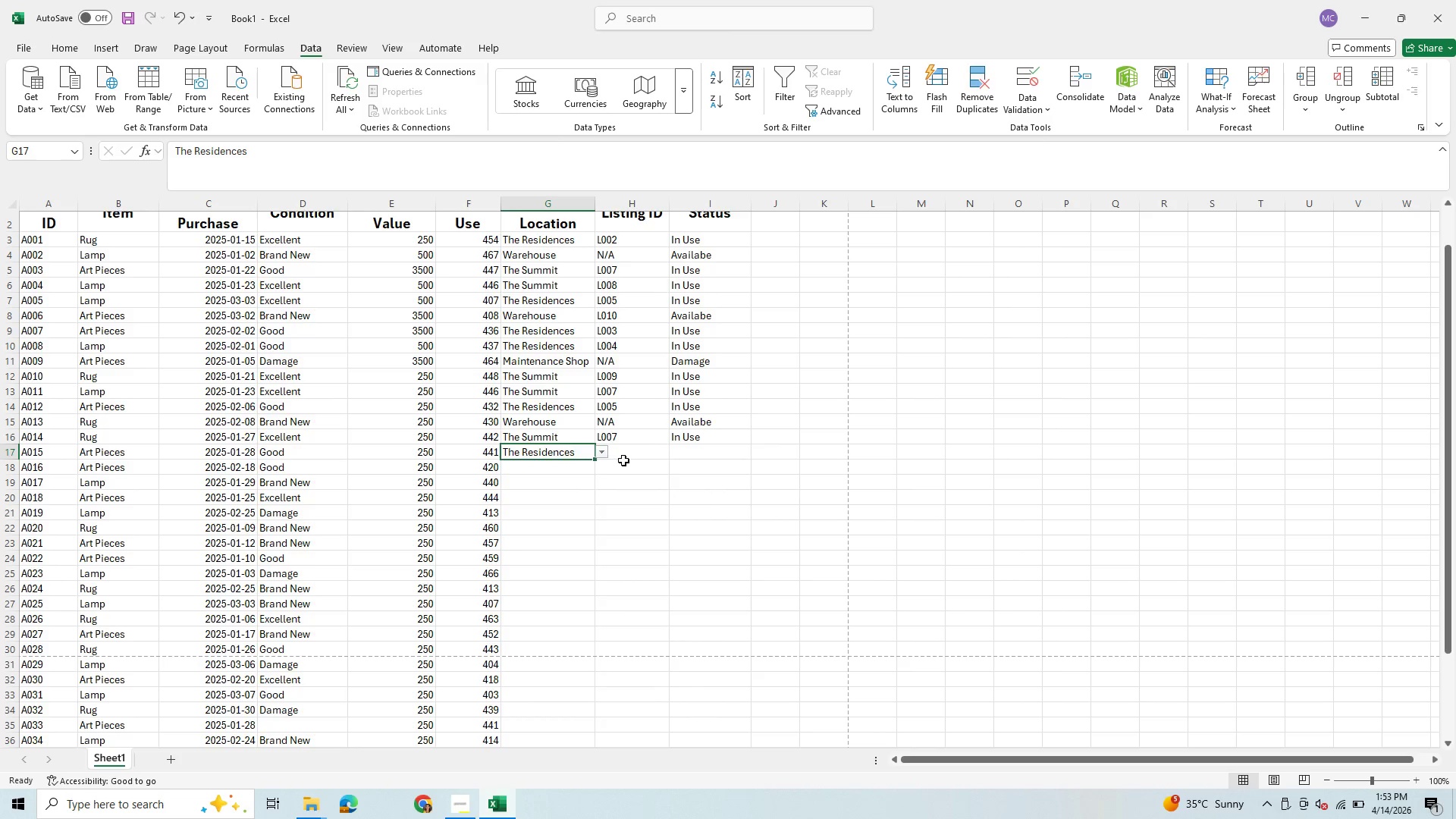 
left_click([630, 459])
 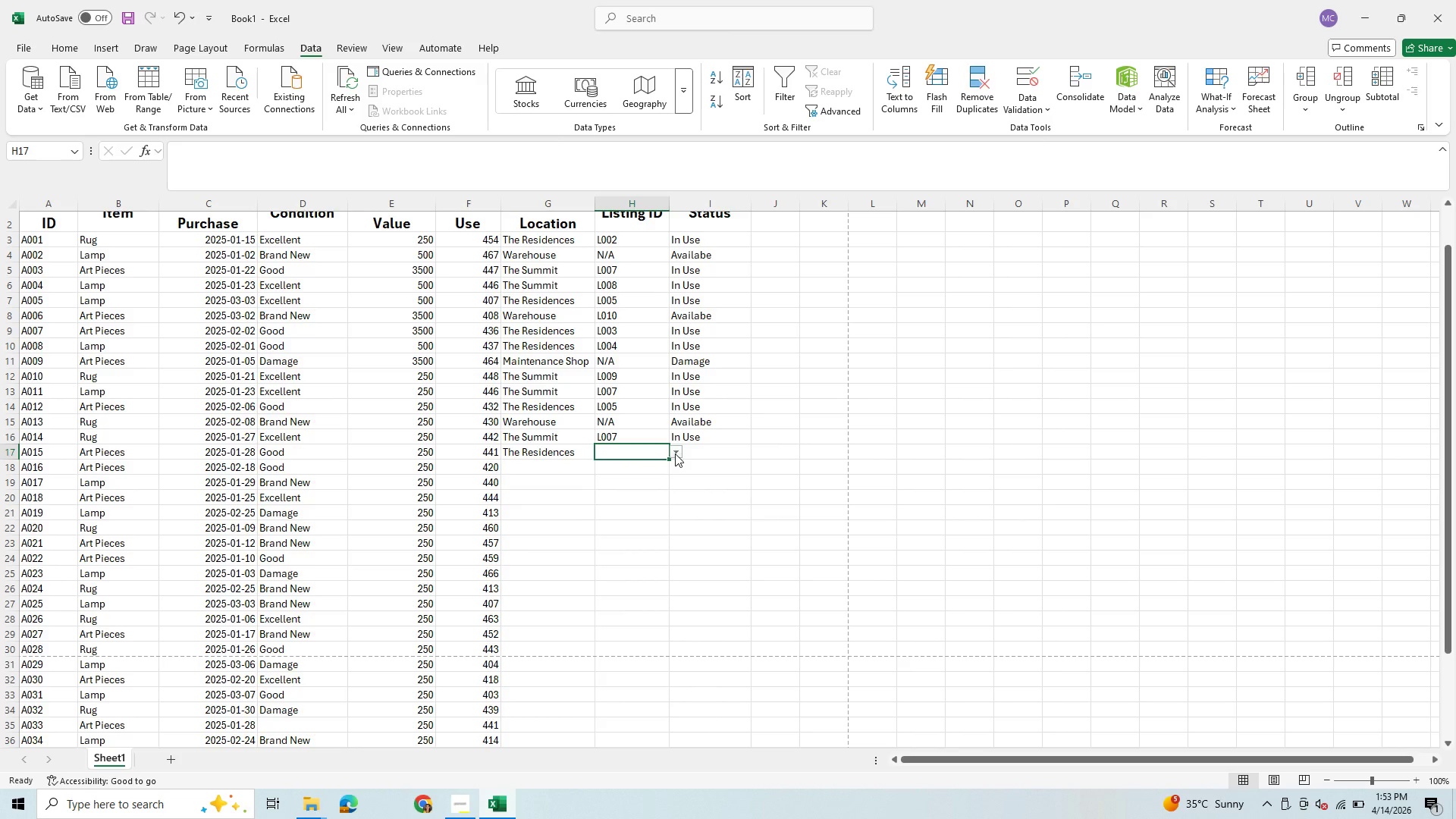 
left_click([675, 453])
 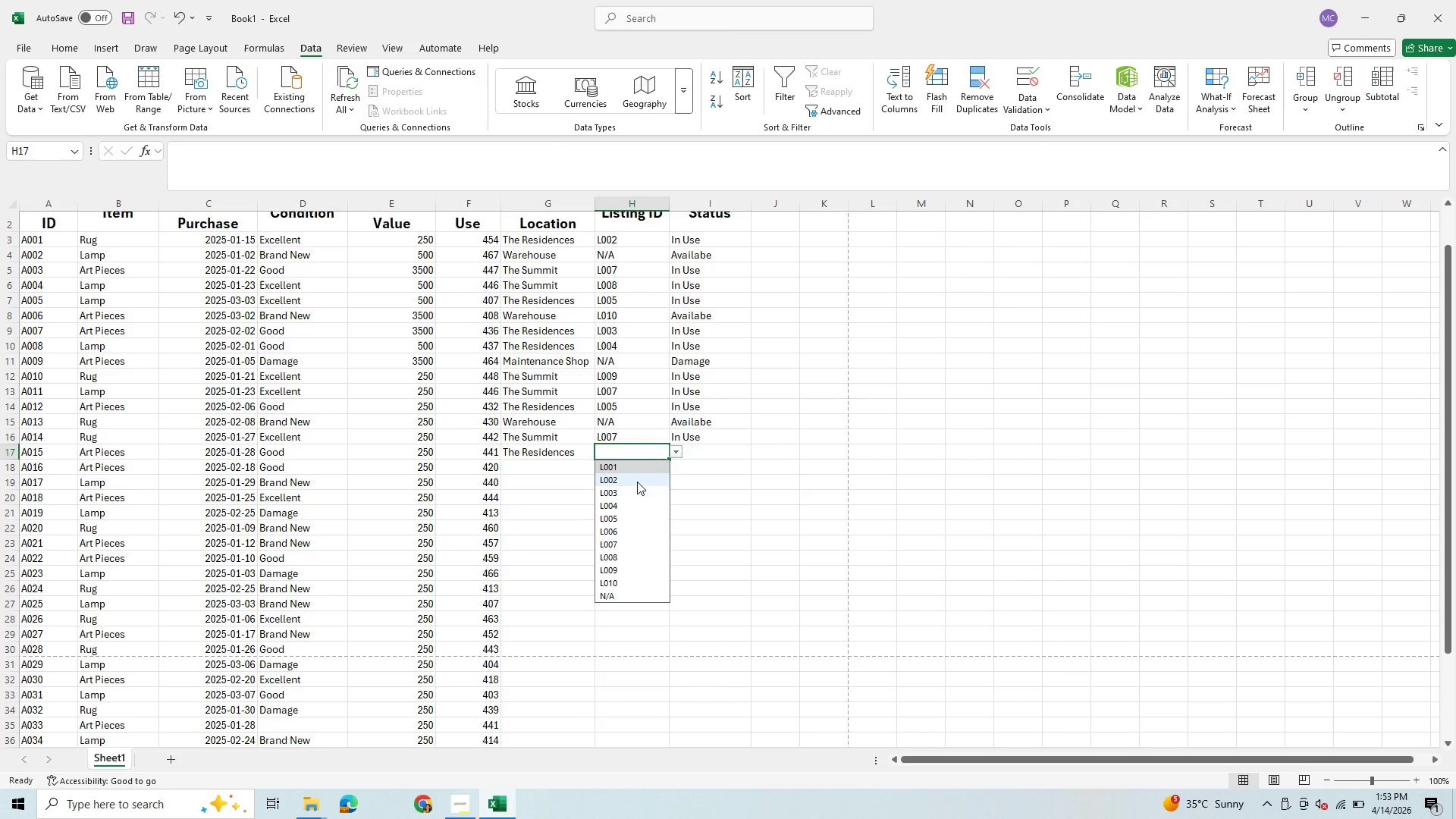 
left_click([637, 482])
 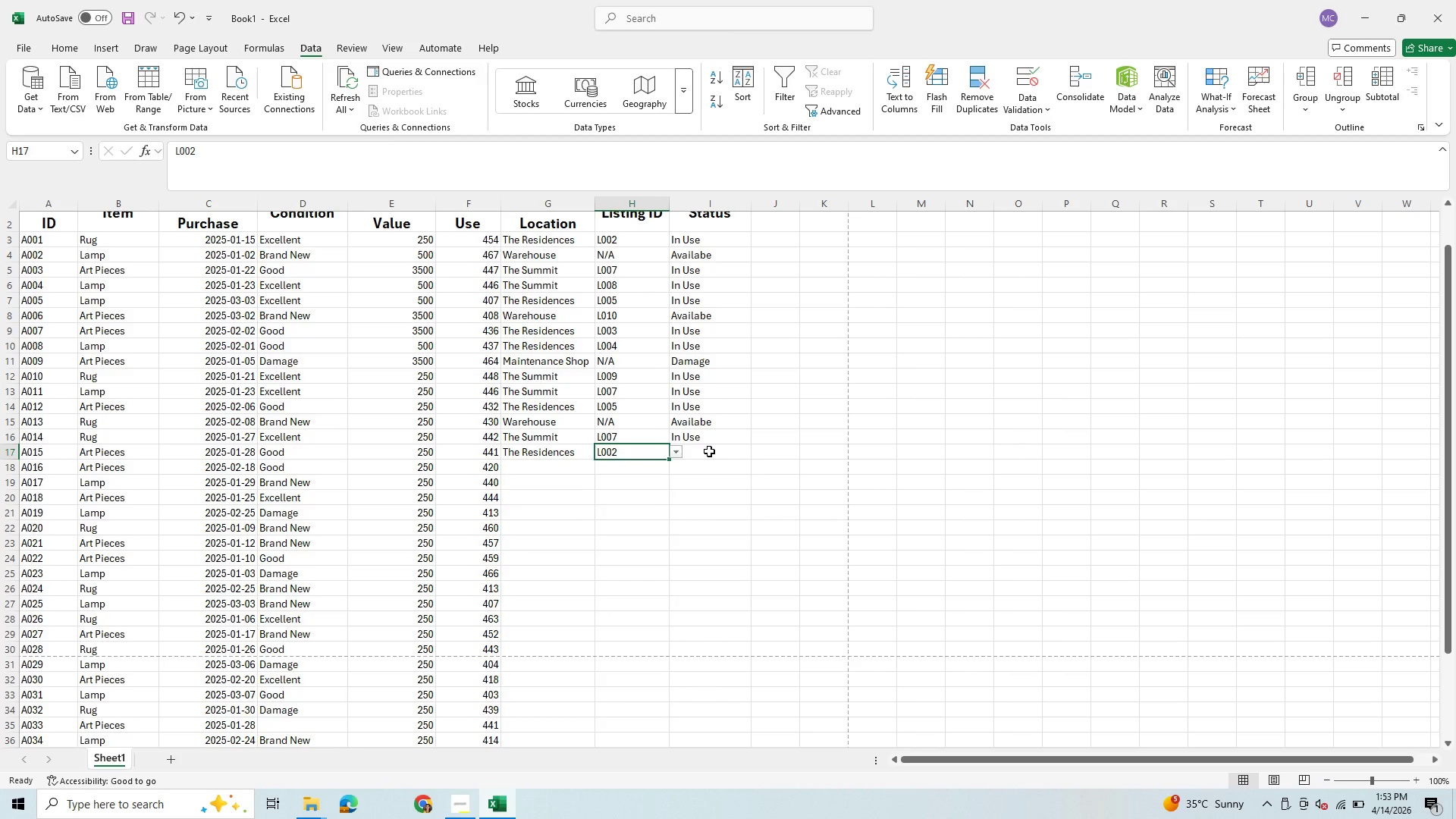 
left_click([709, 451])
 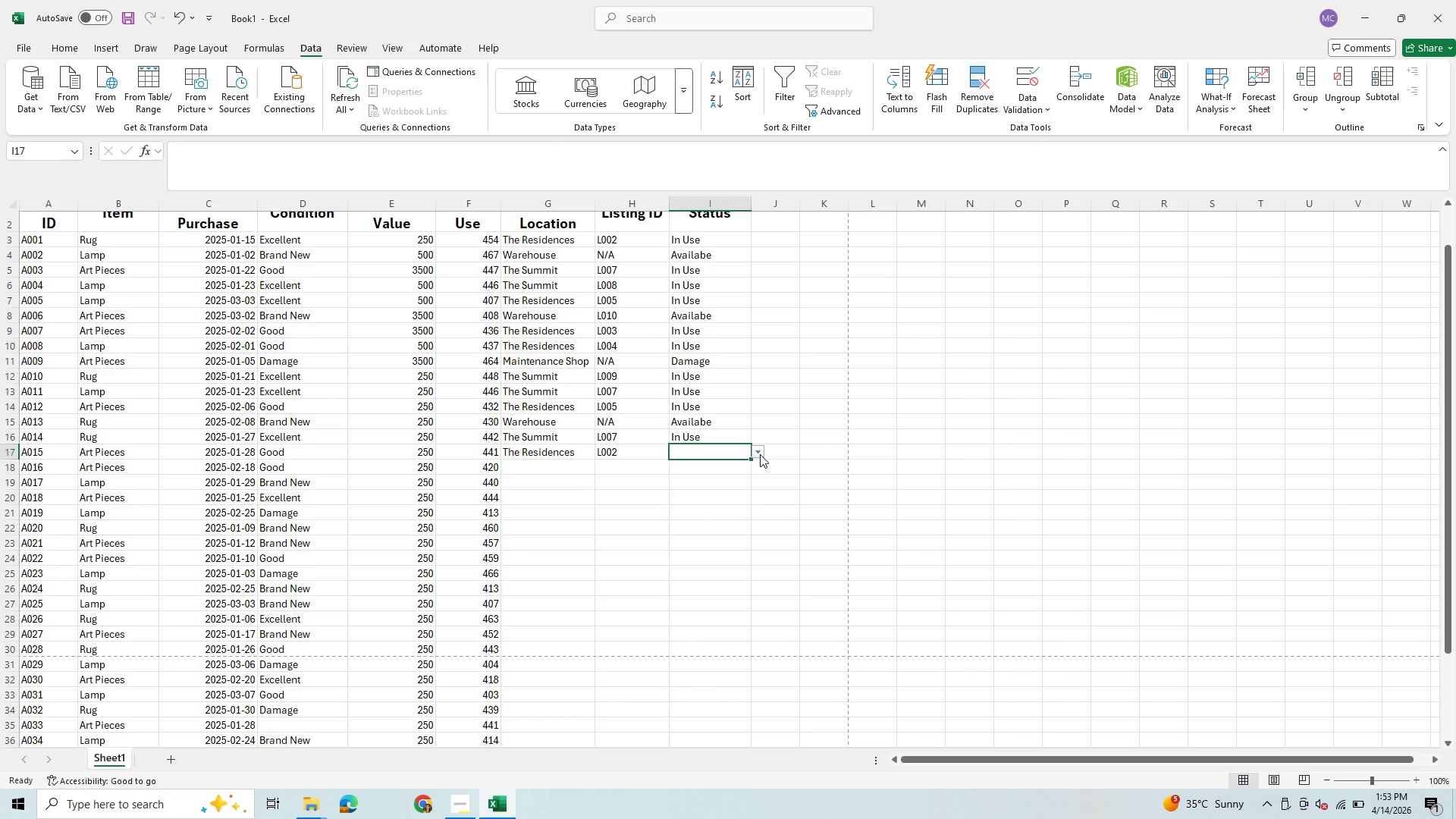 
left_click([760, 454])
 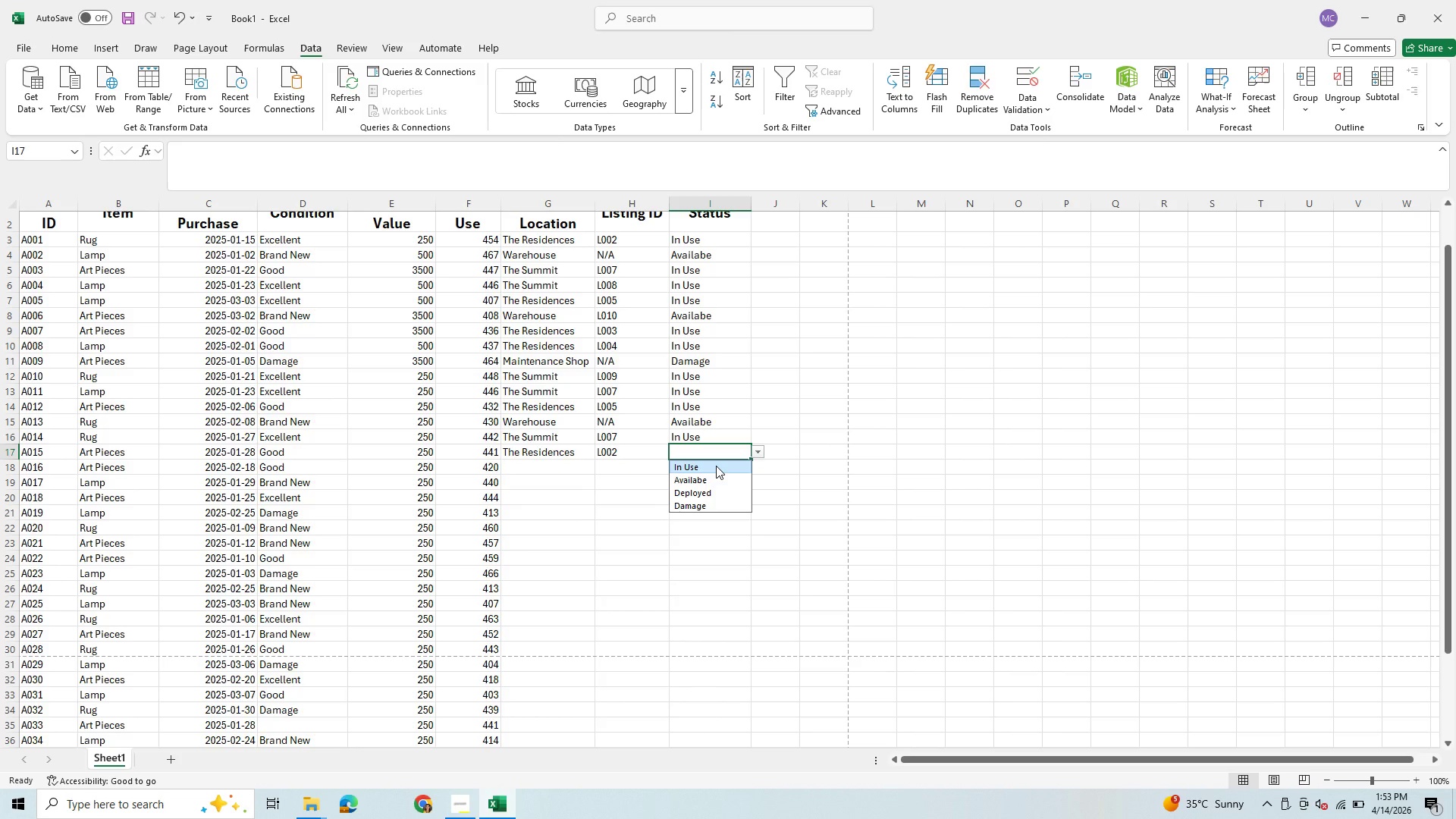 
left_click([716, 466])
 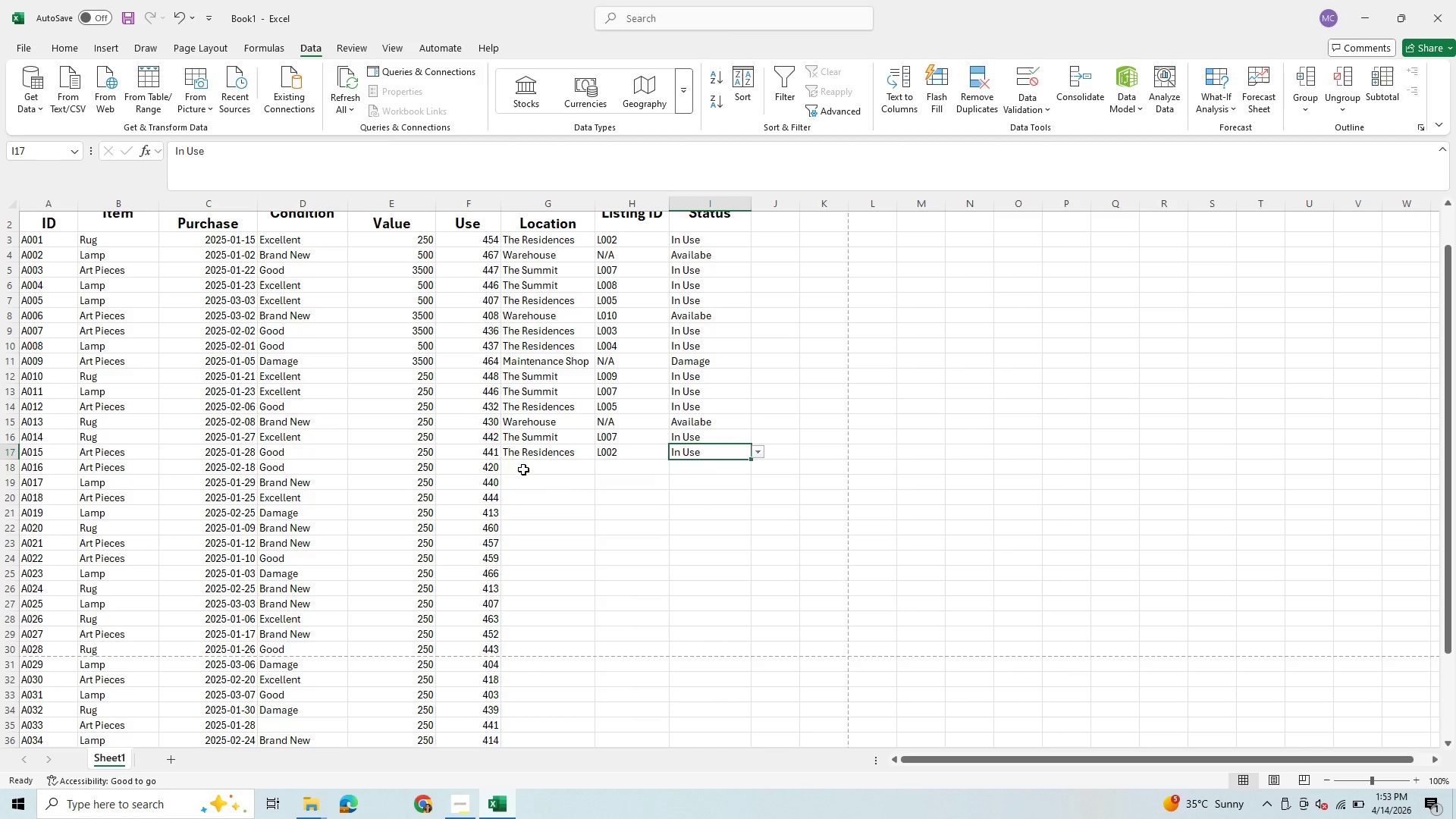 
left_click([523, 469])
 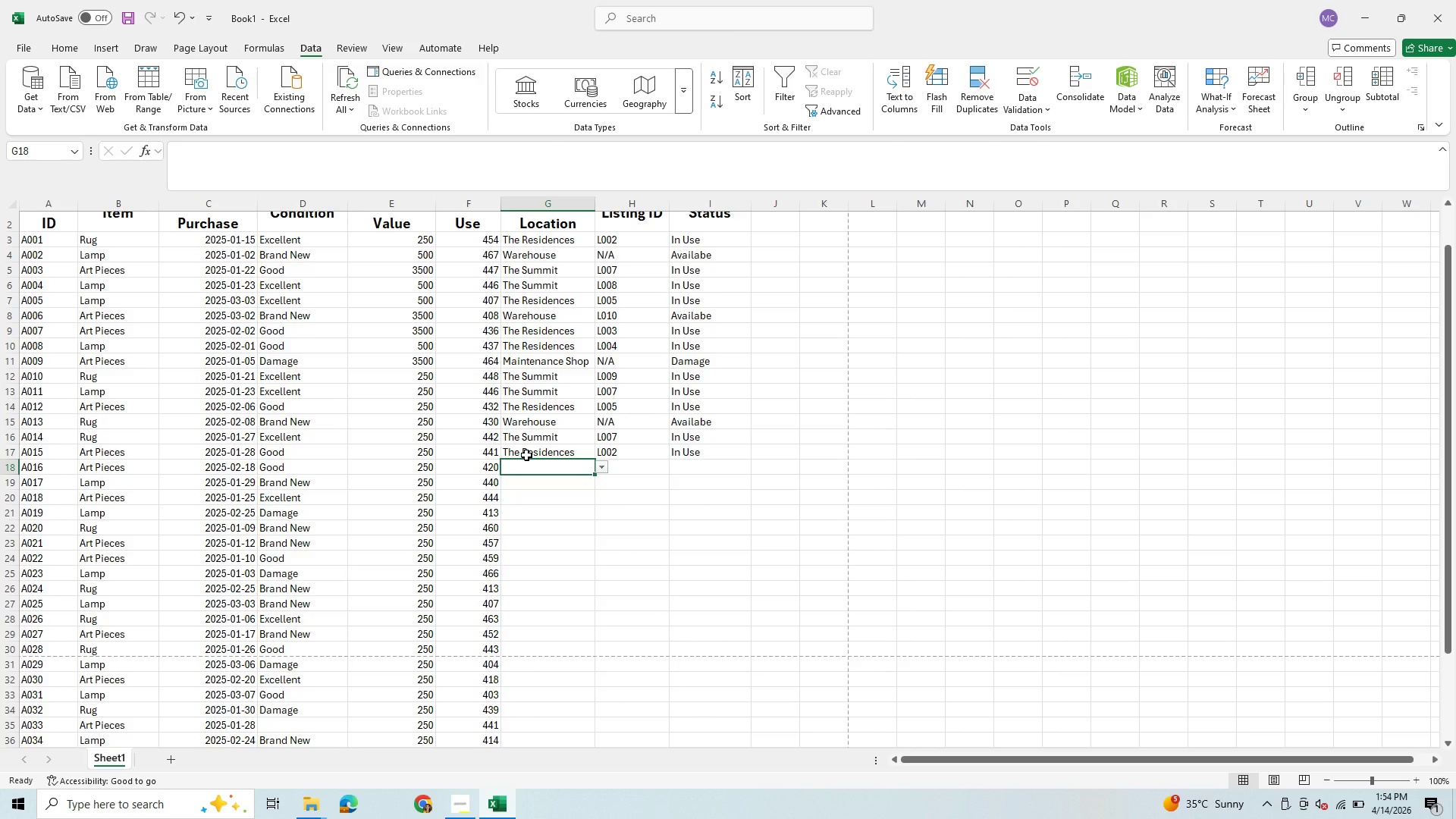 
scroll: coordinate [526, 455], scroll_direction: up, amount: 1.0
 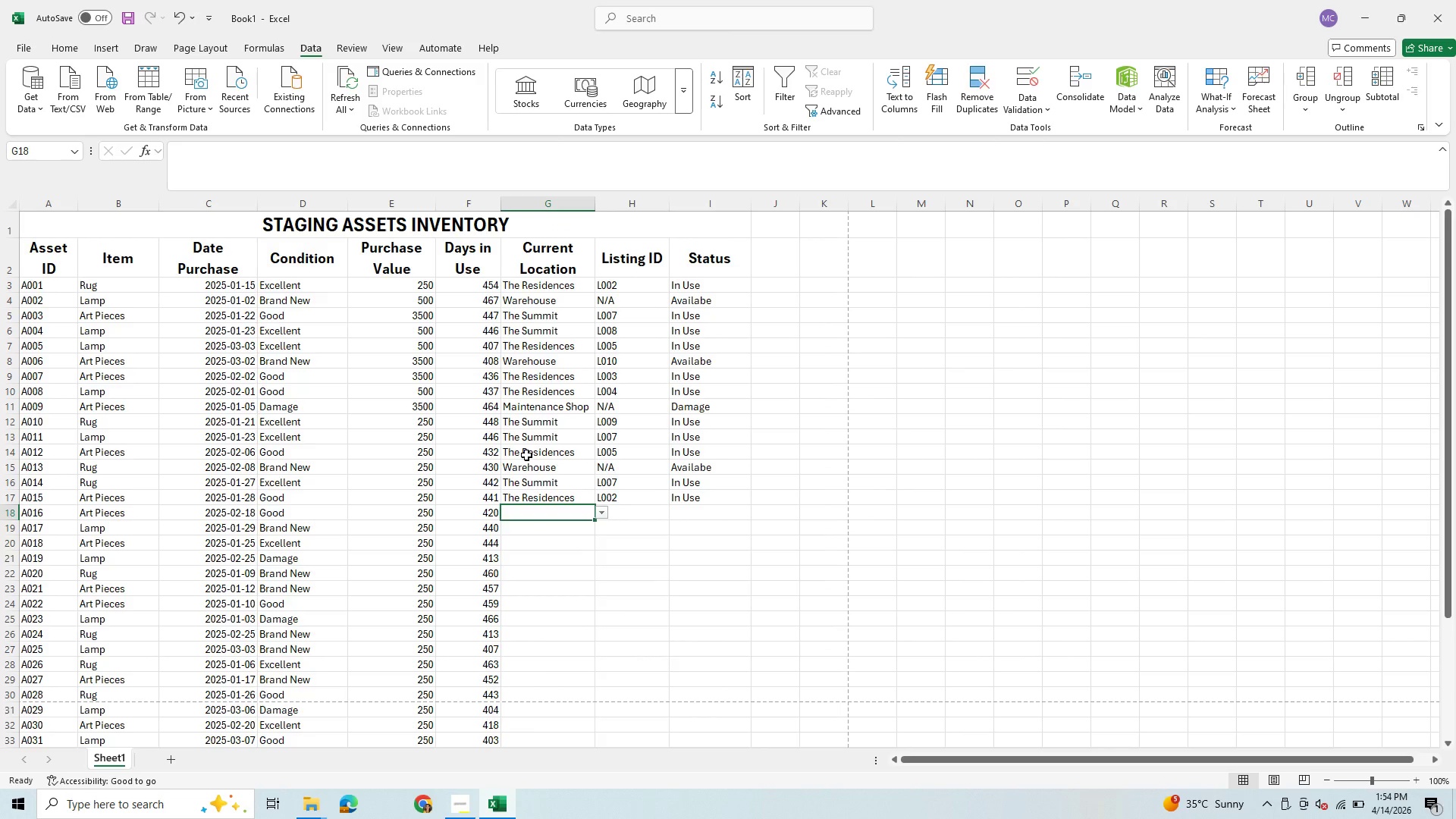 
scroll: coordinate [529, 454], scroll_direction: down, amount: 5.0
 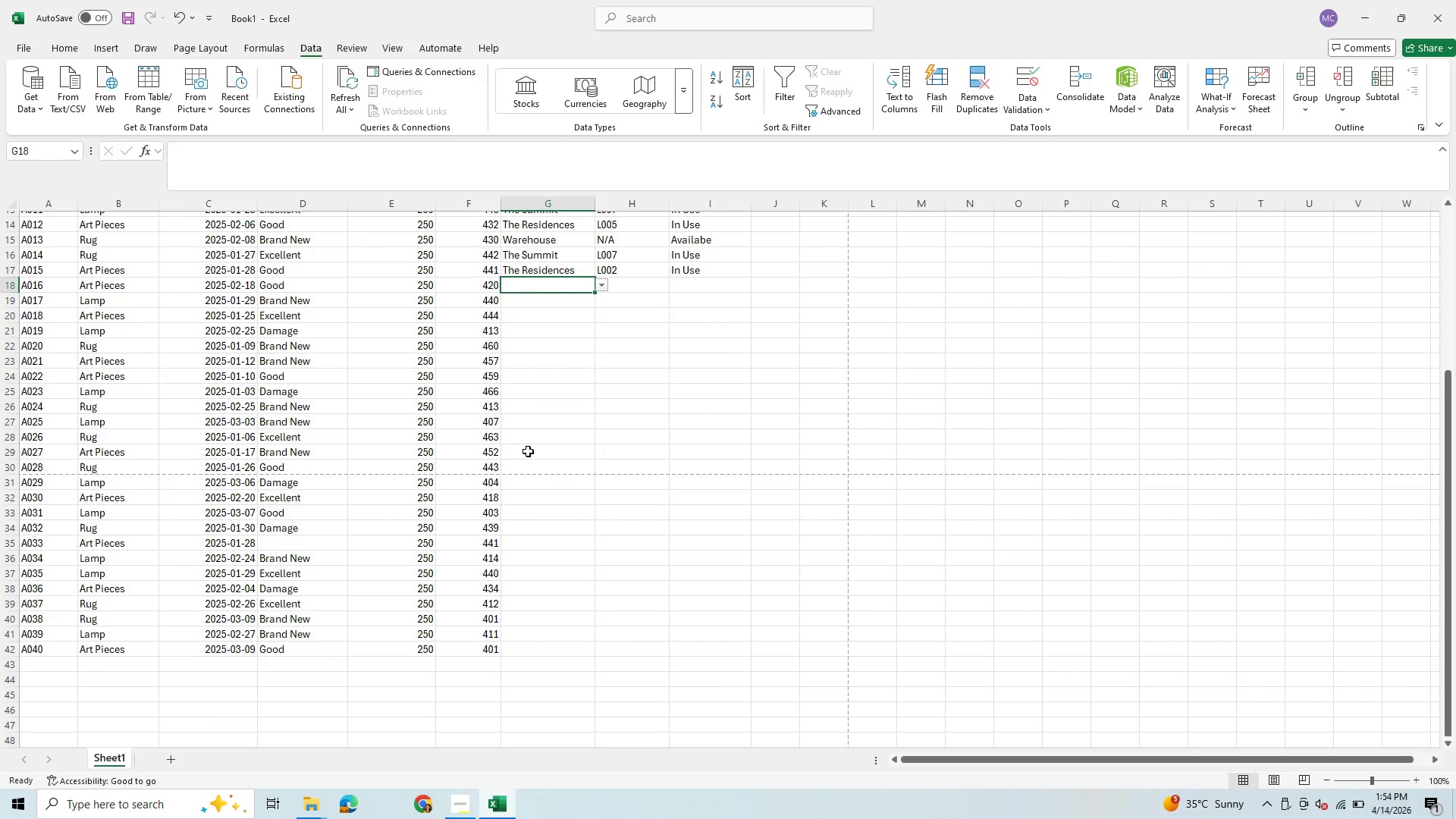 
scroll: coordinate [528, 451], scroll_direction: up, amount: 4.0
 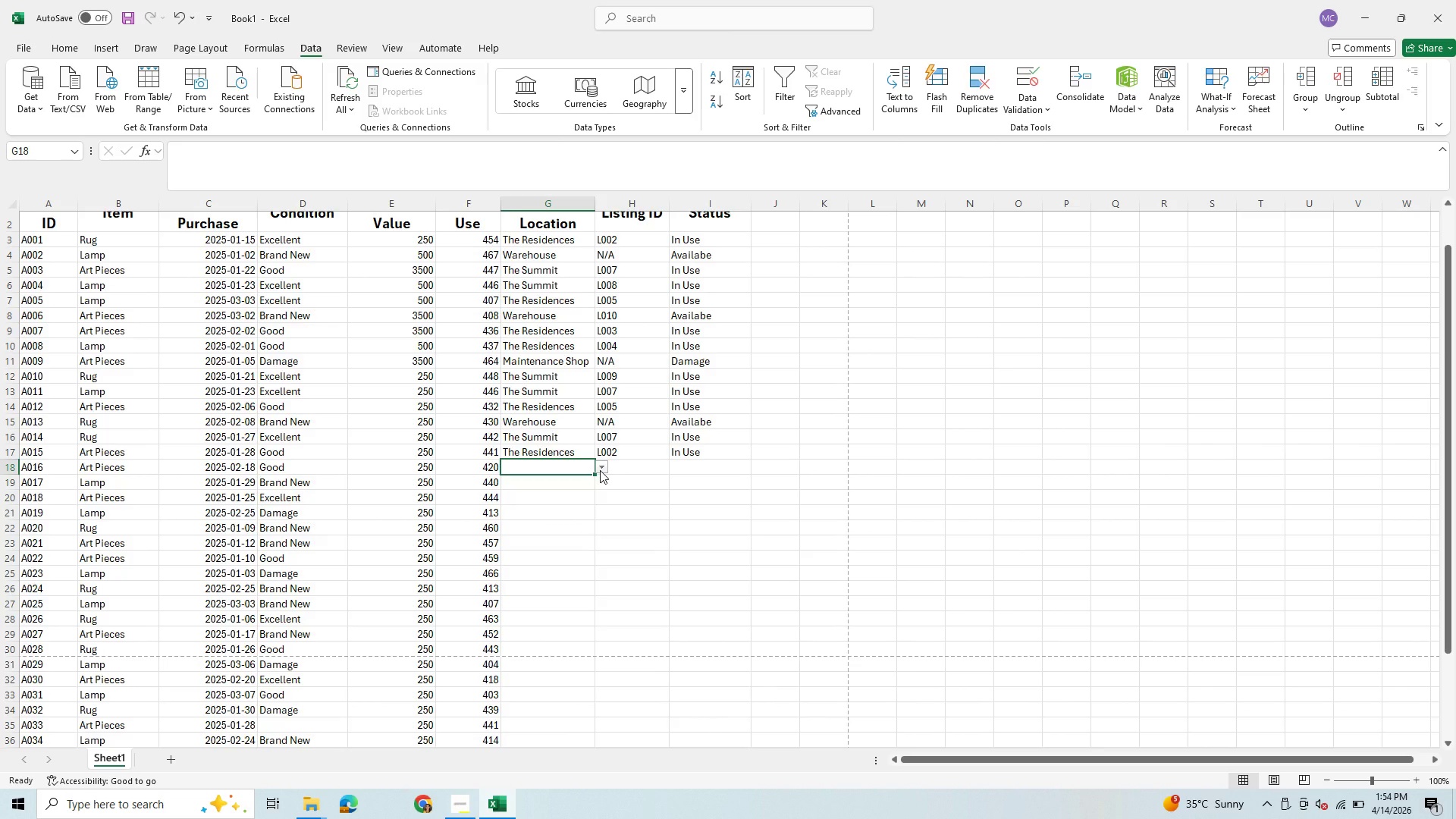 
left_click([601, 470])
 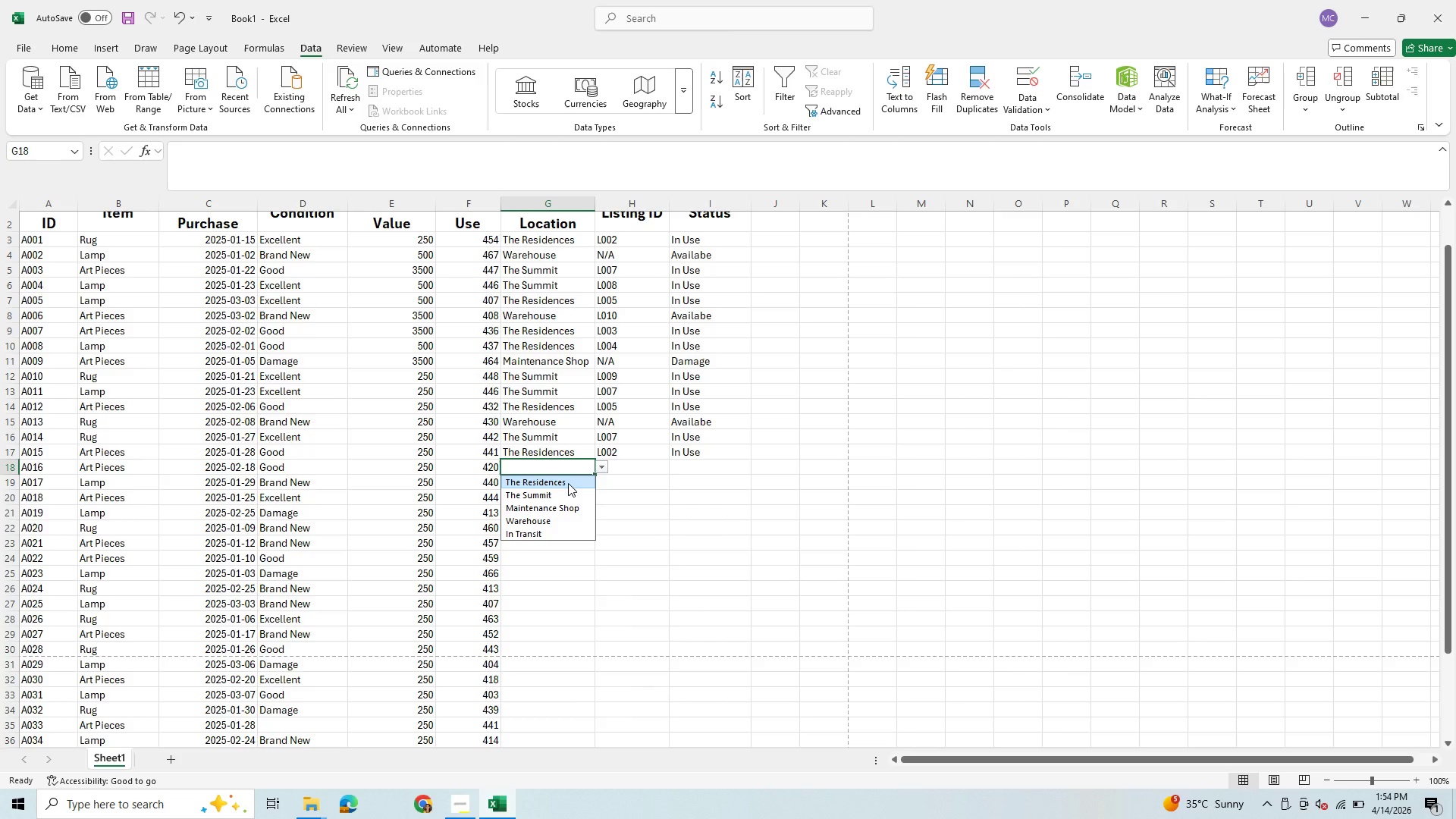 
left_click([568, 483])
 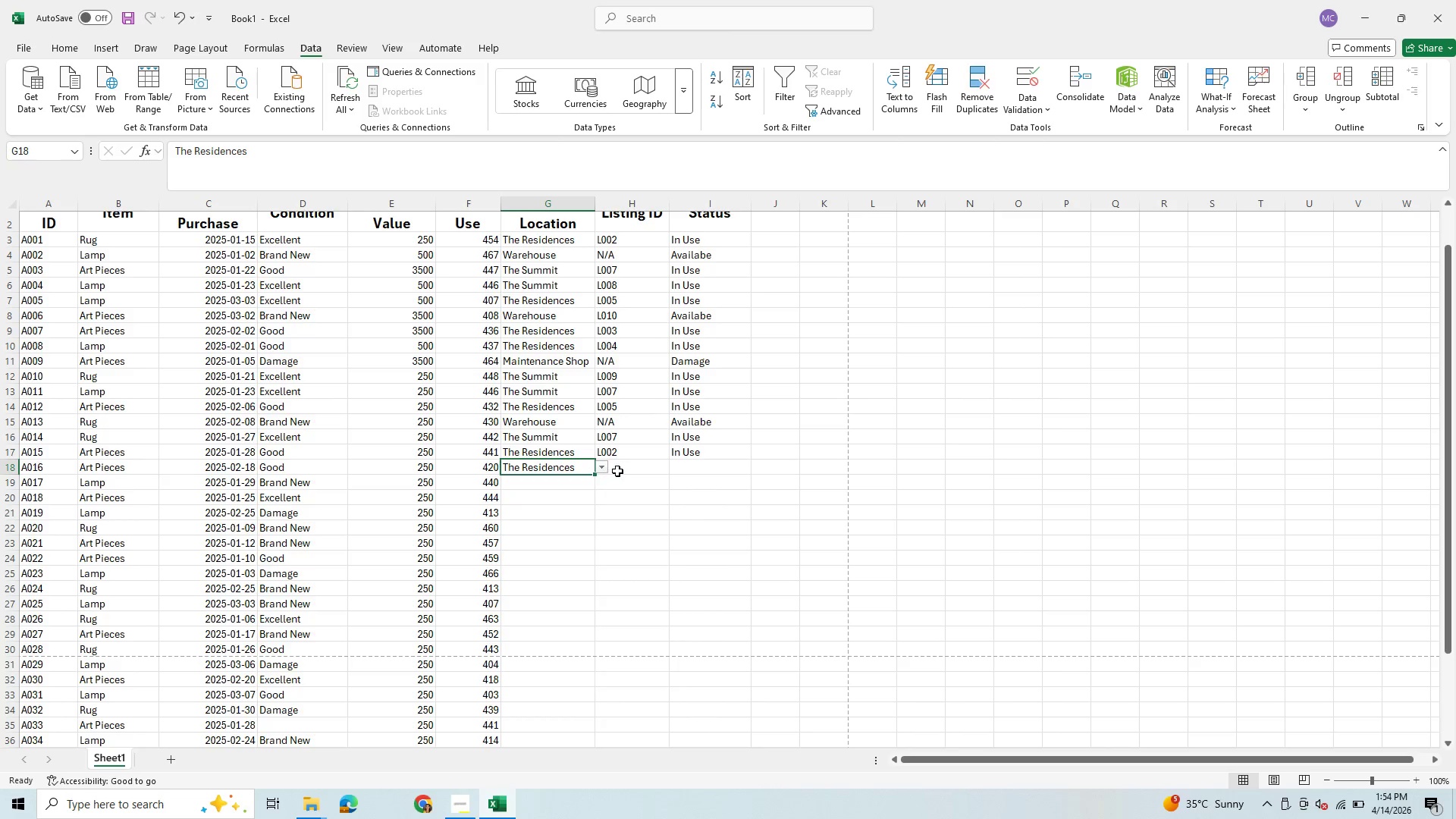 
left_click([621, 471])
 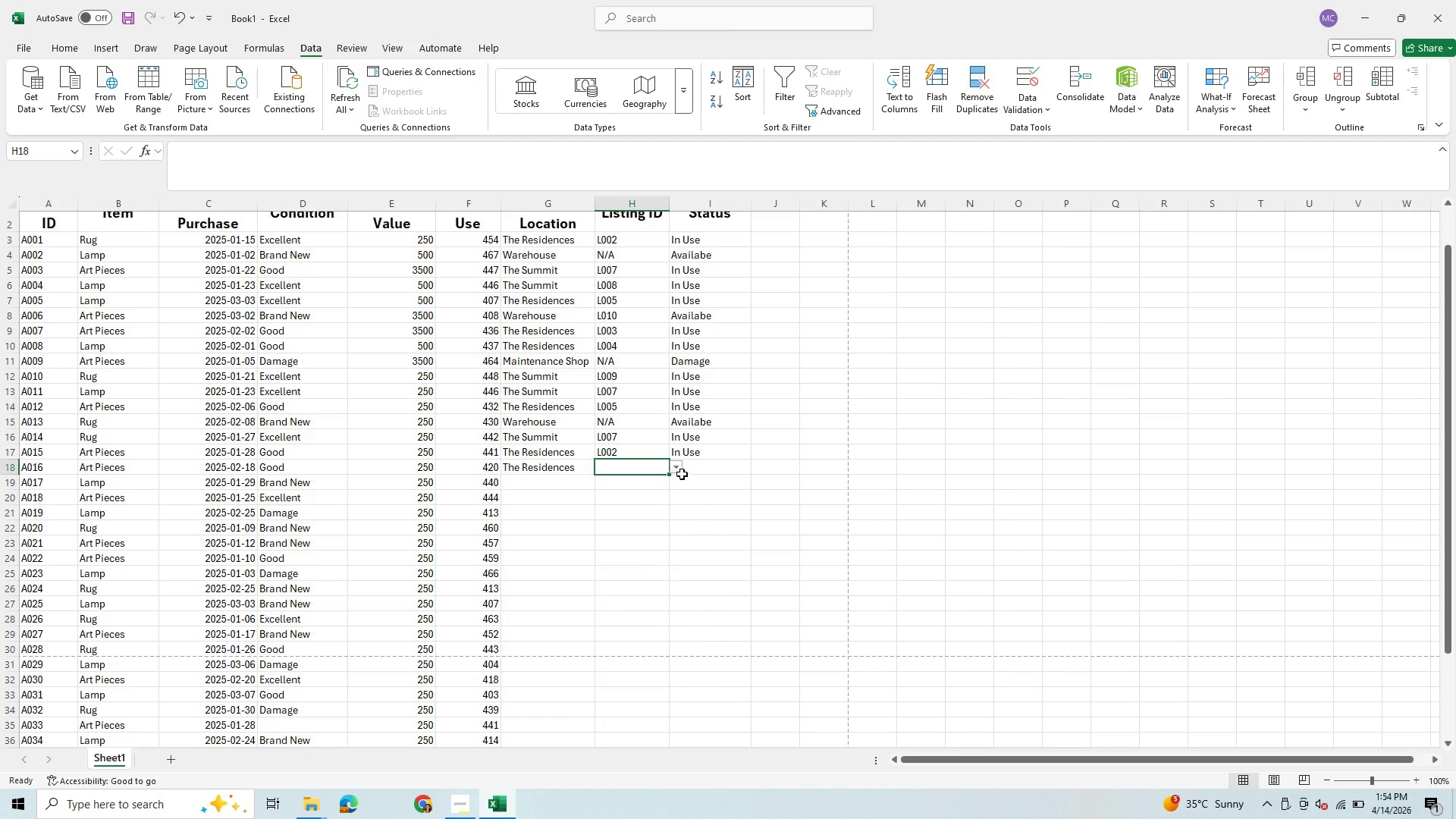 
left_click([682, 474])
 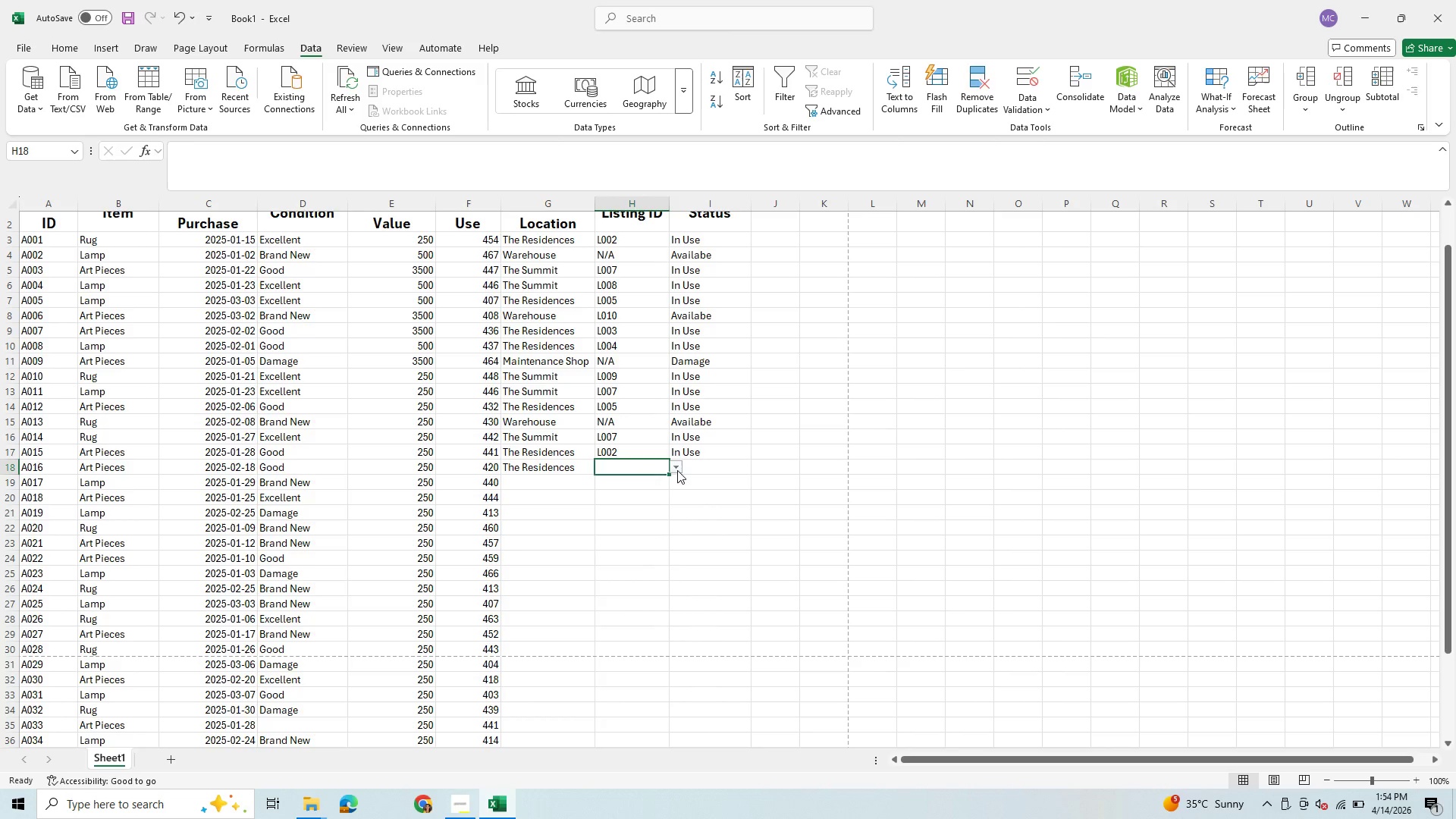 
left_click([675, 467])
 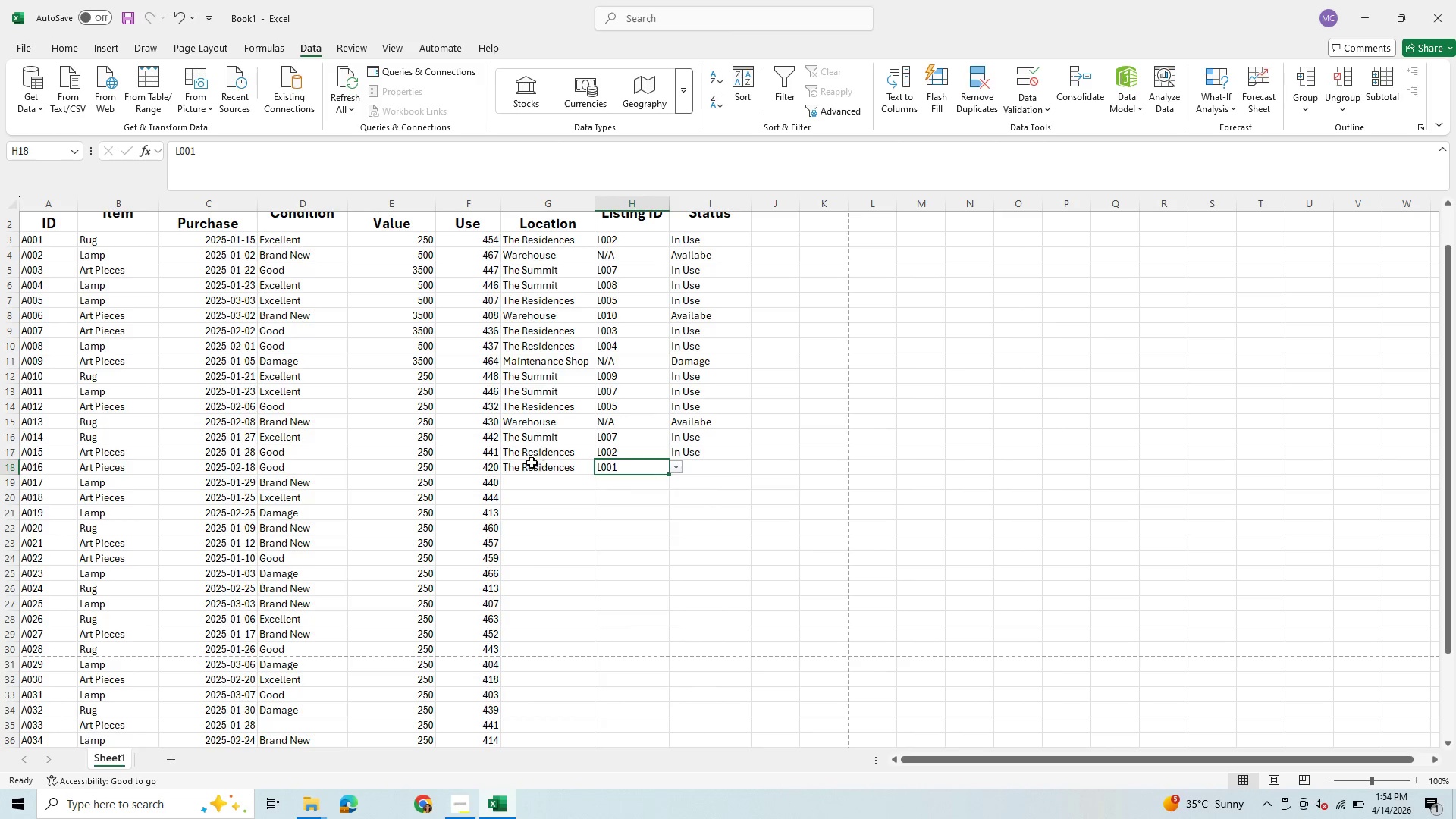 
left_click([532, 485])
 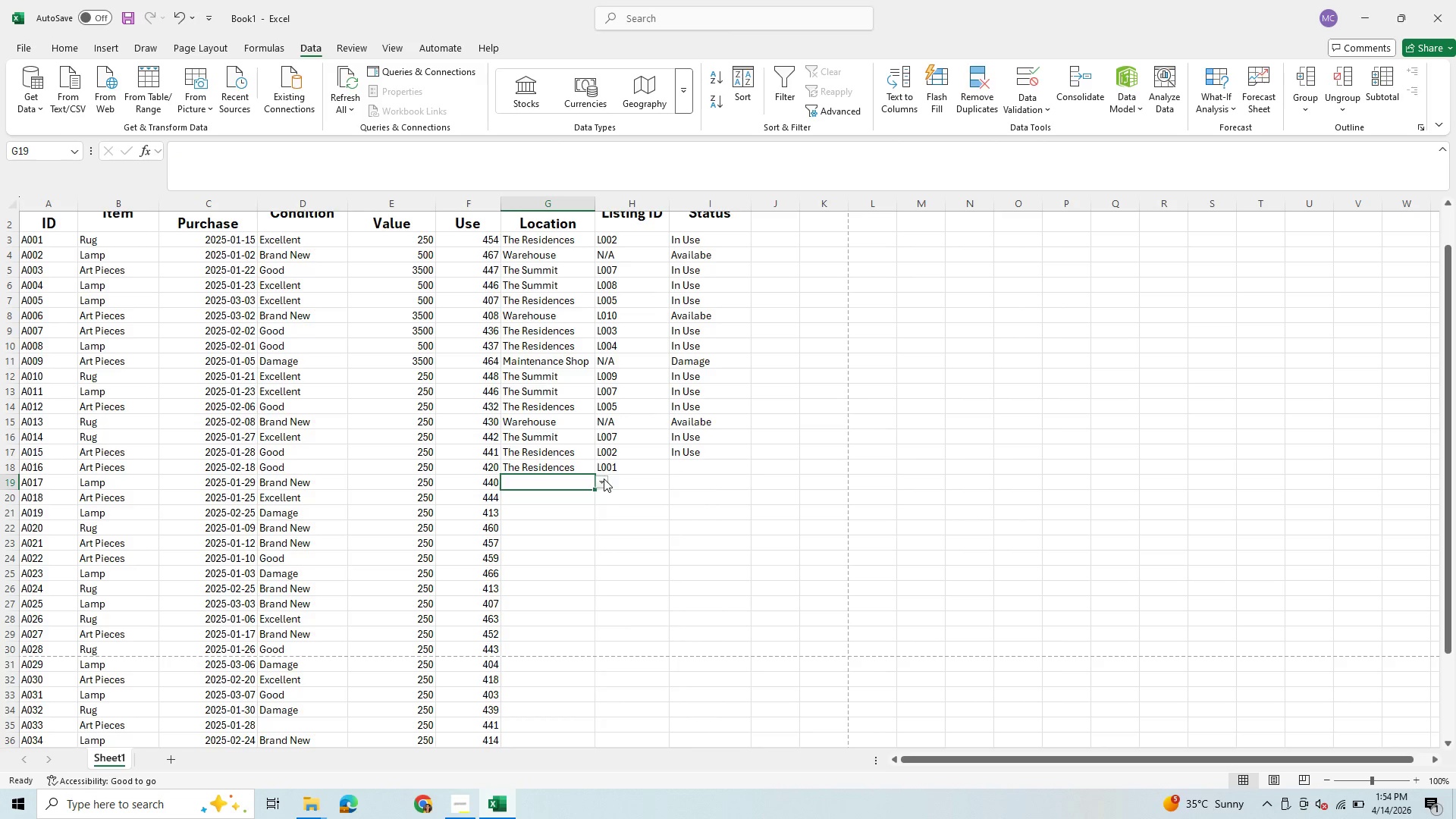 
left_click([604, 479])
 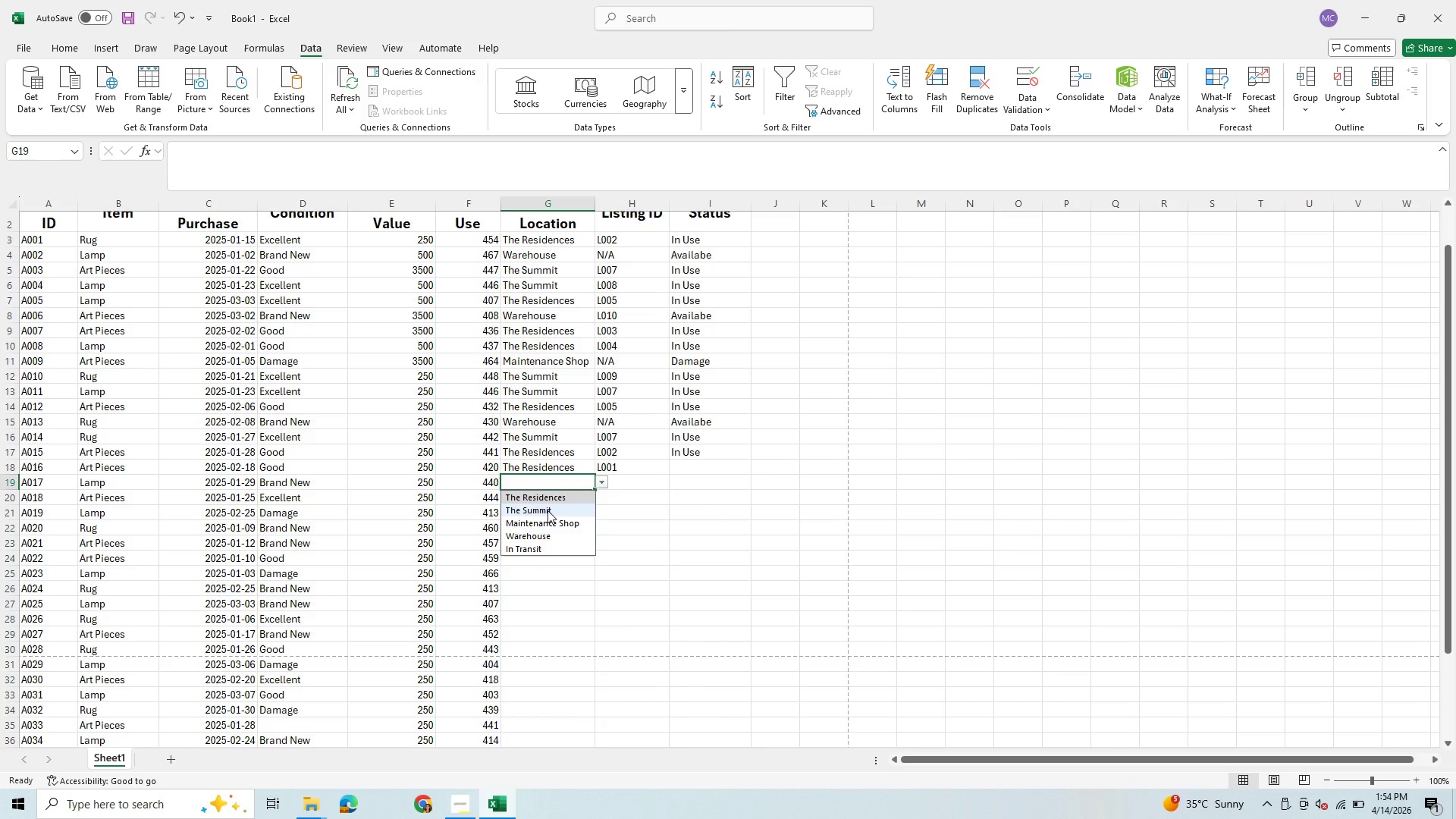 
left_click([548, 510])
 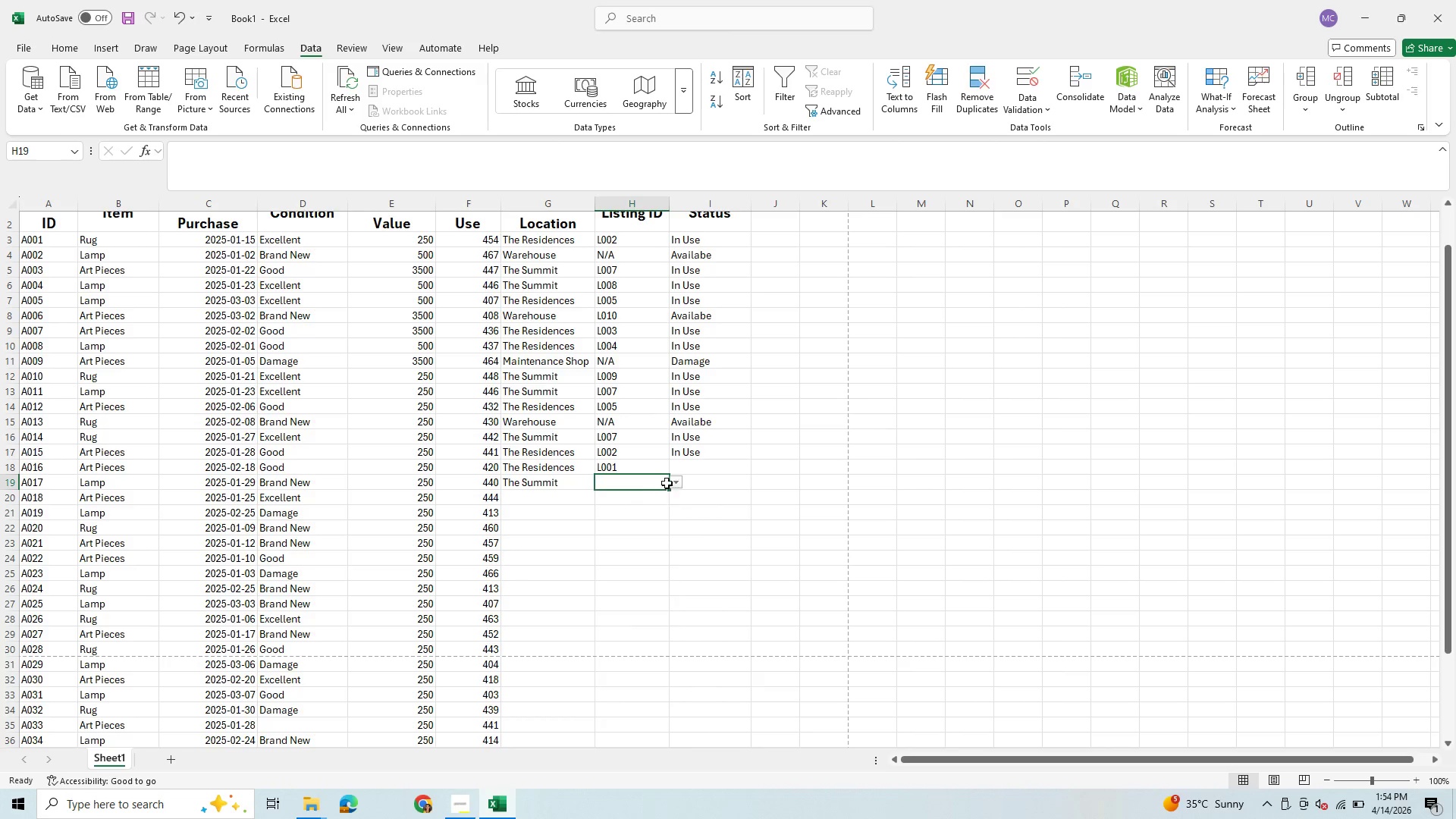 
left_click([676, 479])
 